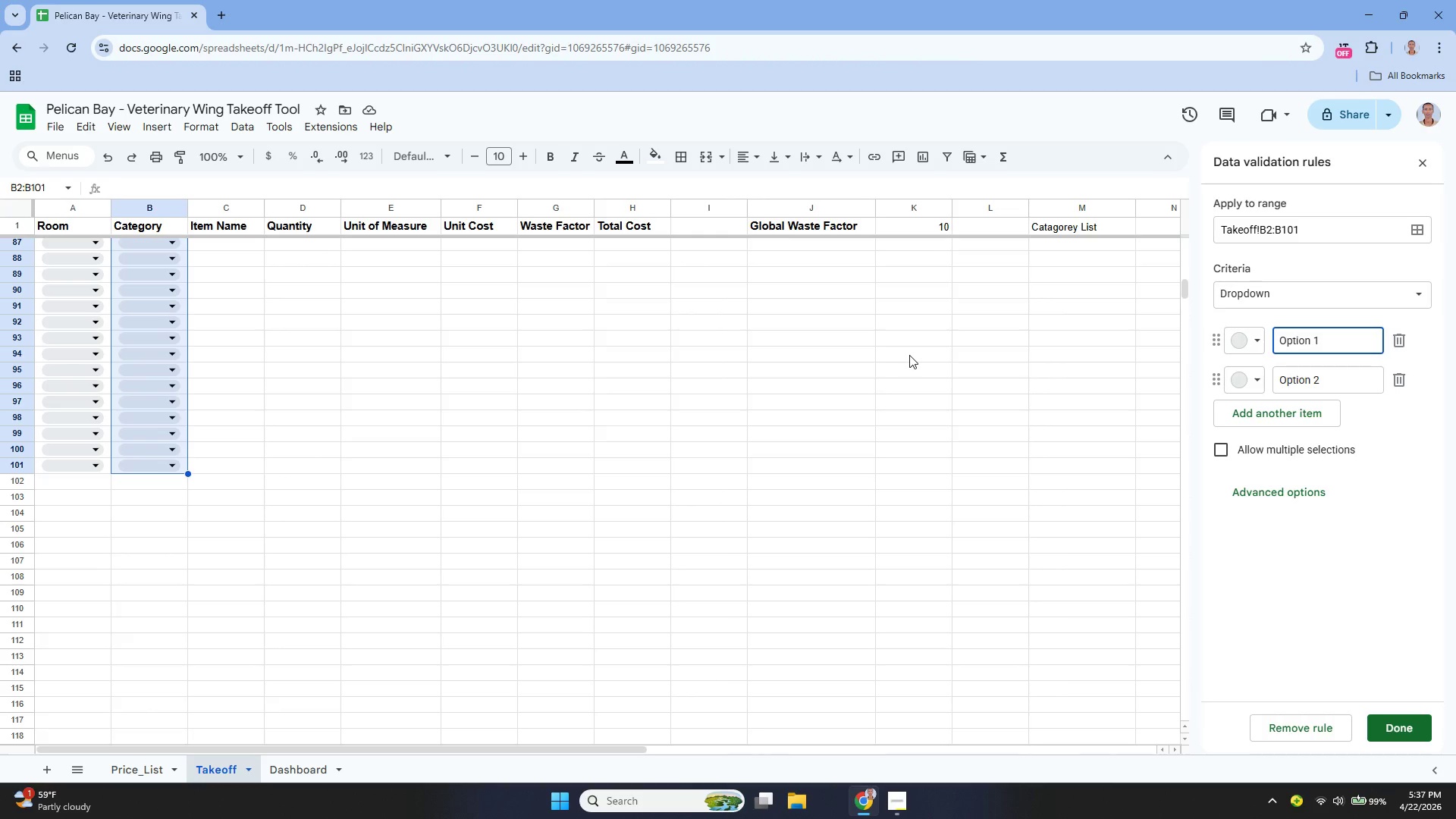 
left_click([1269, 298])
 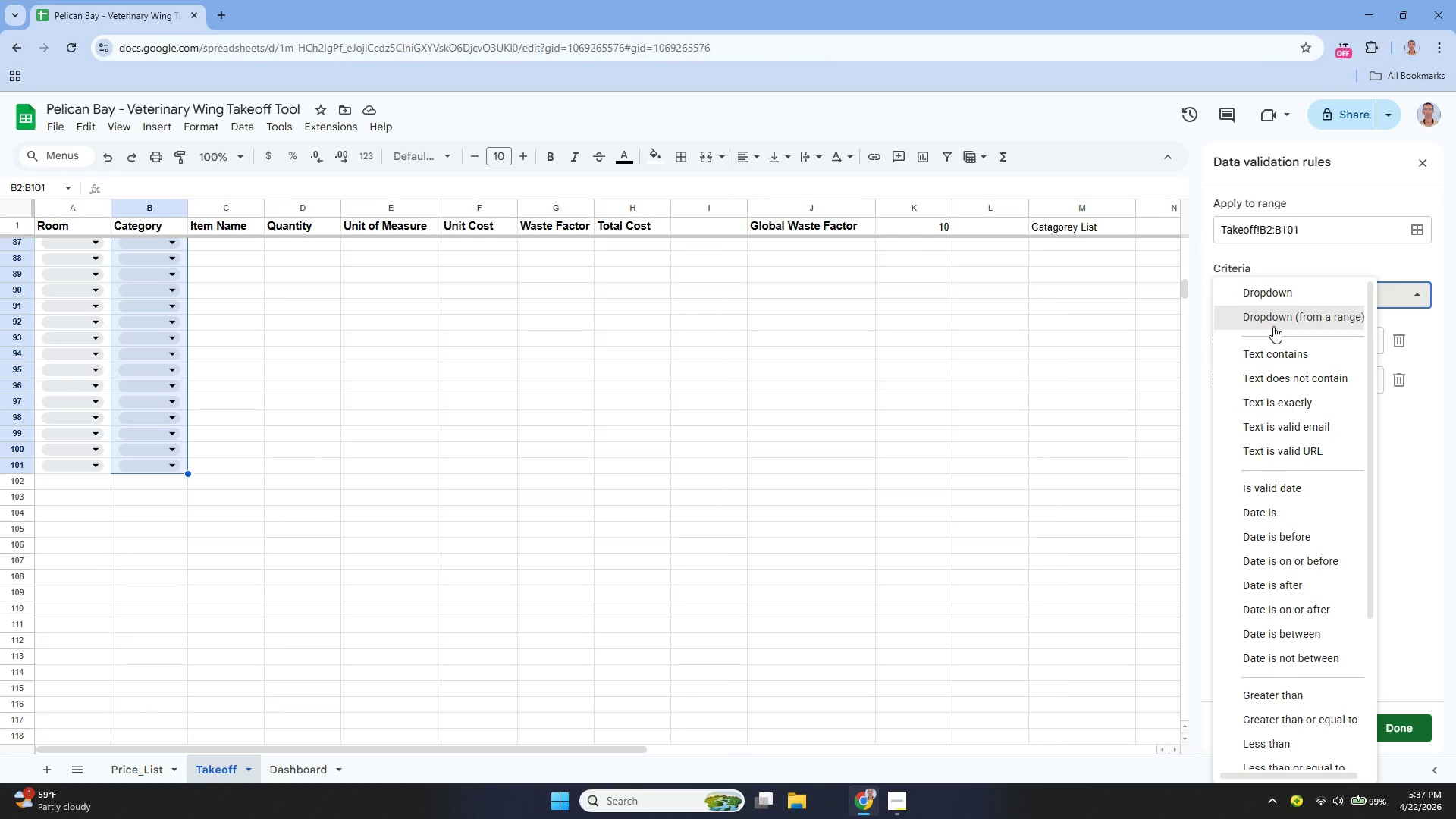 
left_click([1273, 326])
 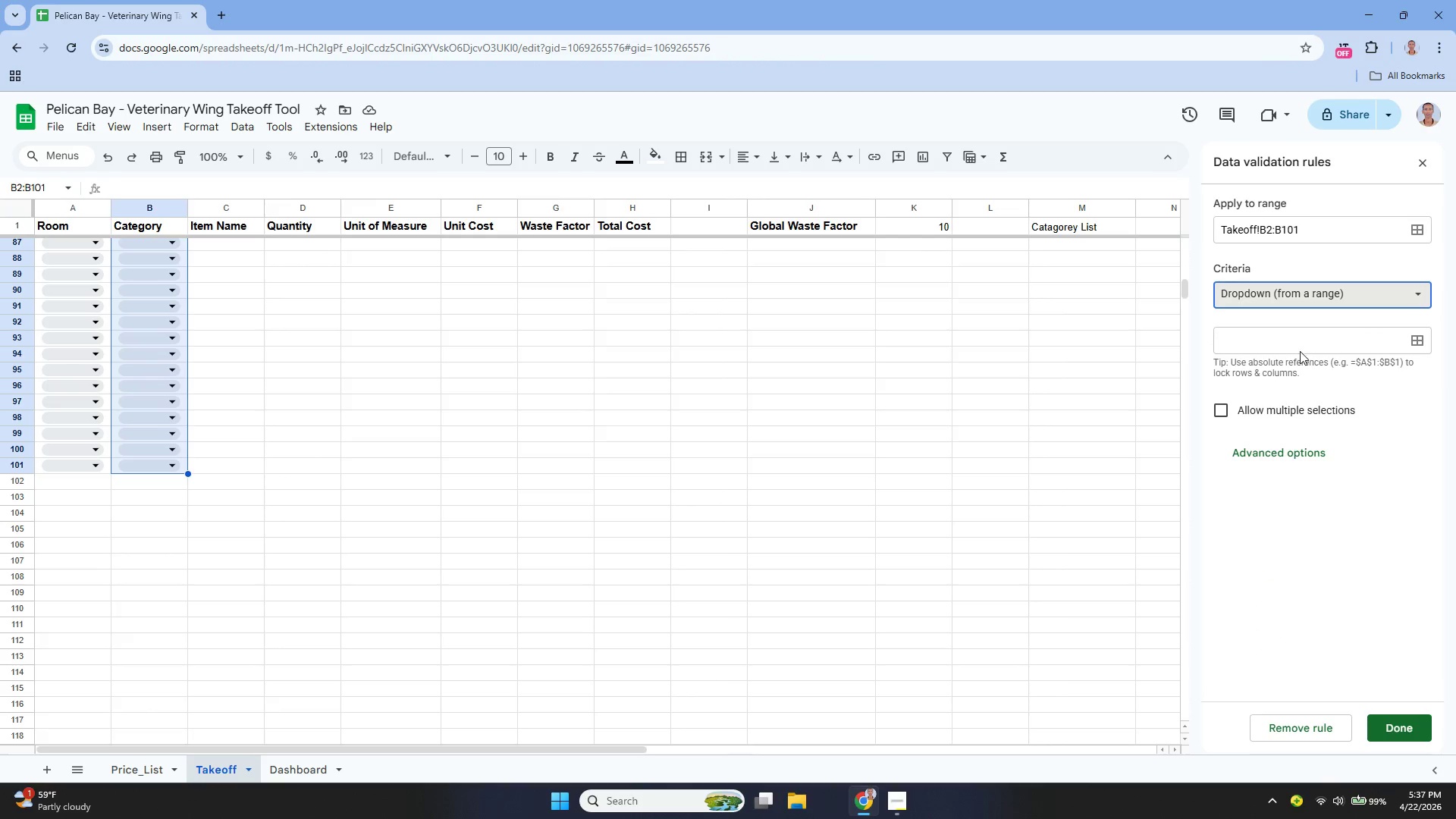 
left_click([1301, 350])
 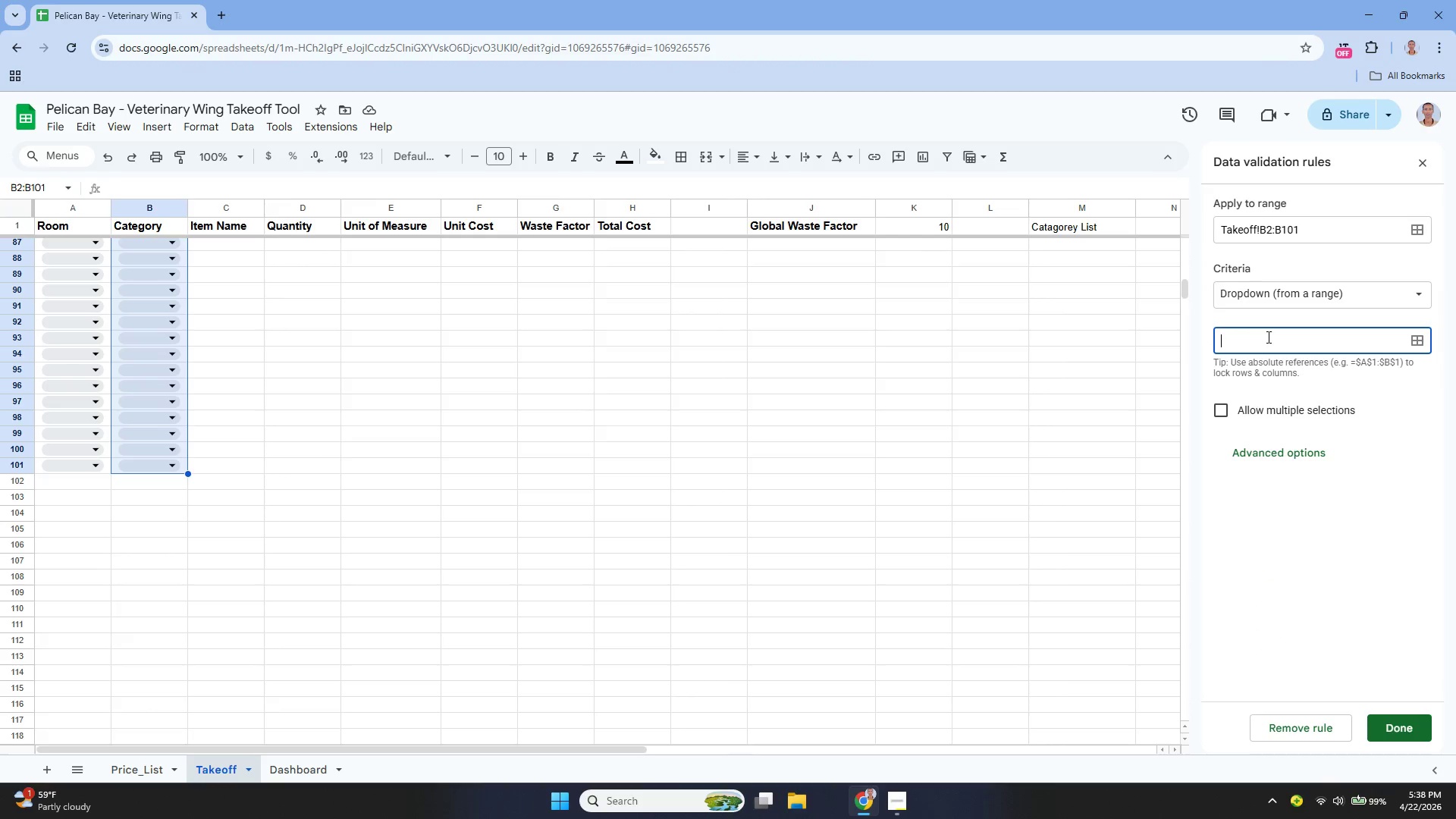 
type(M2:M)
 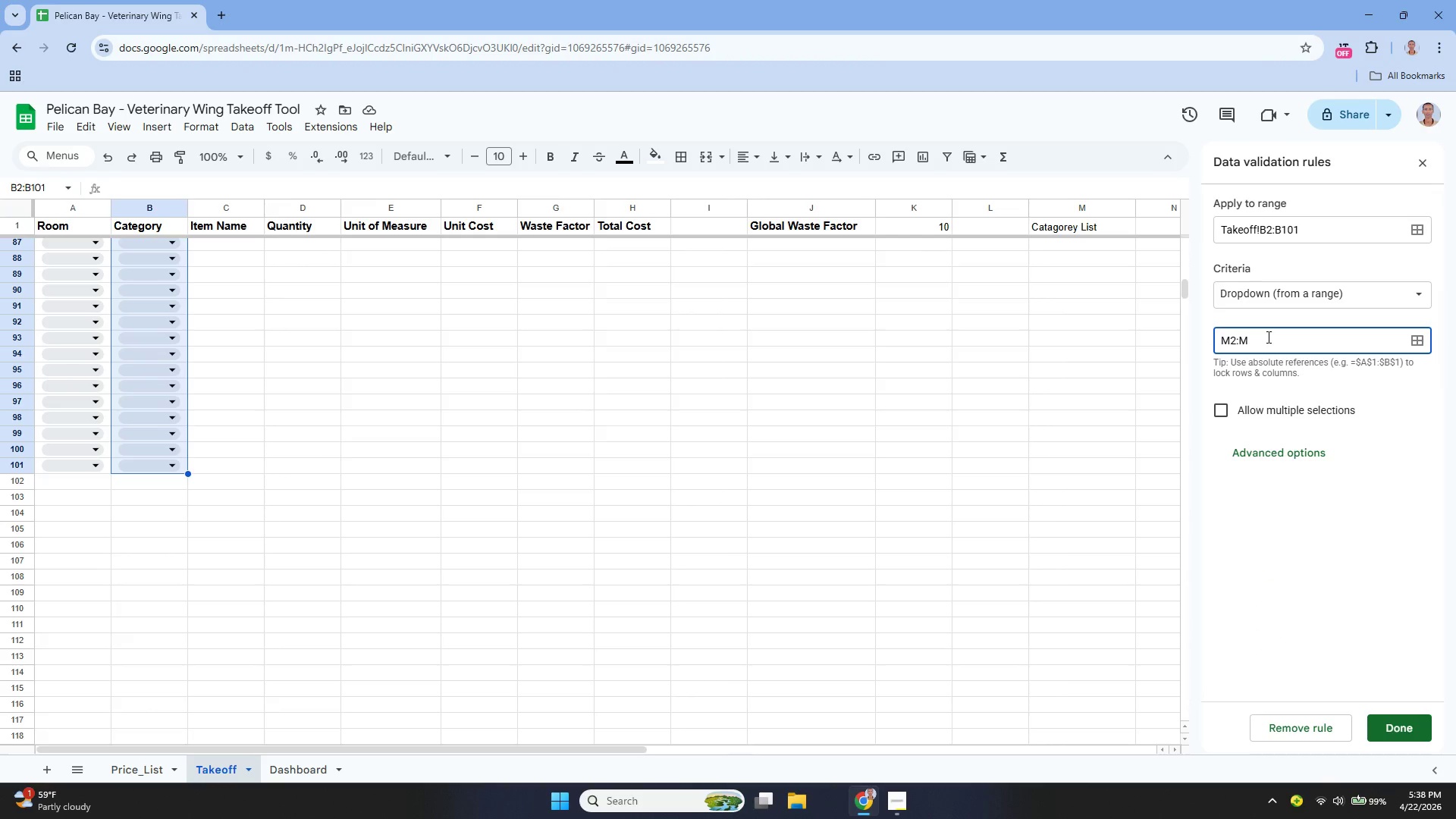 
key(Enter)
 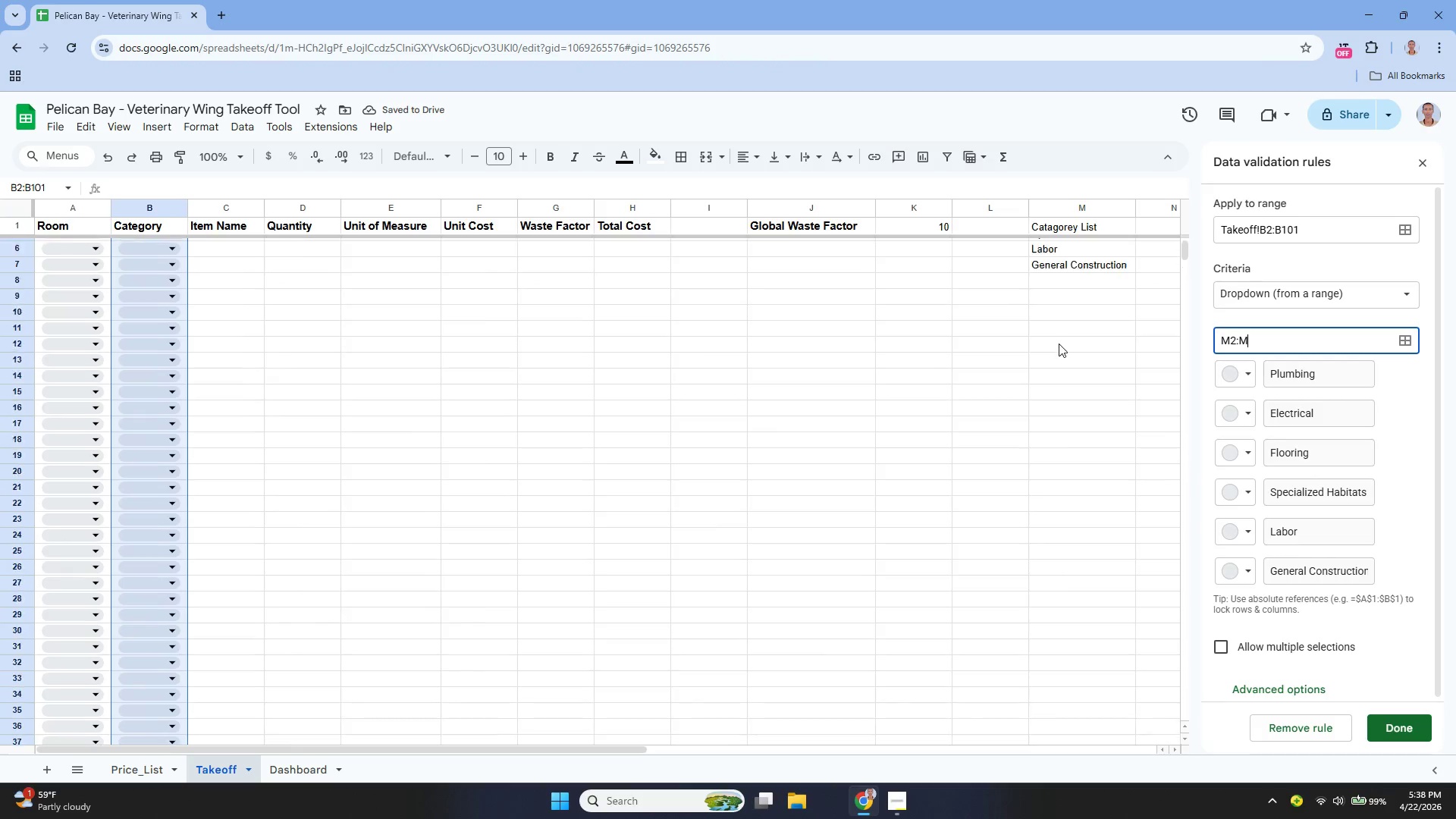 
wait(8.69)
 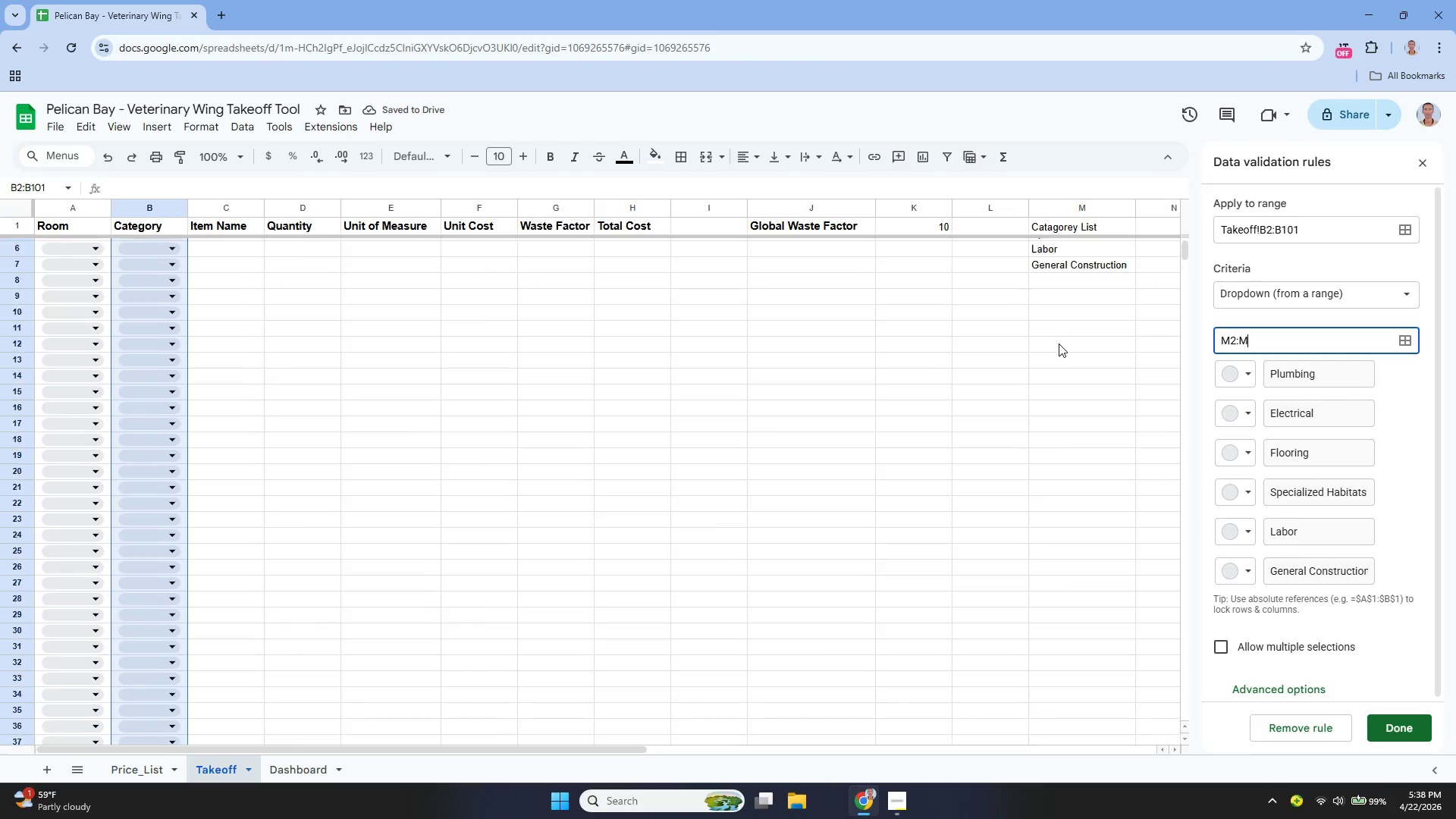 
left_click([1398, 723])
 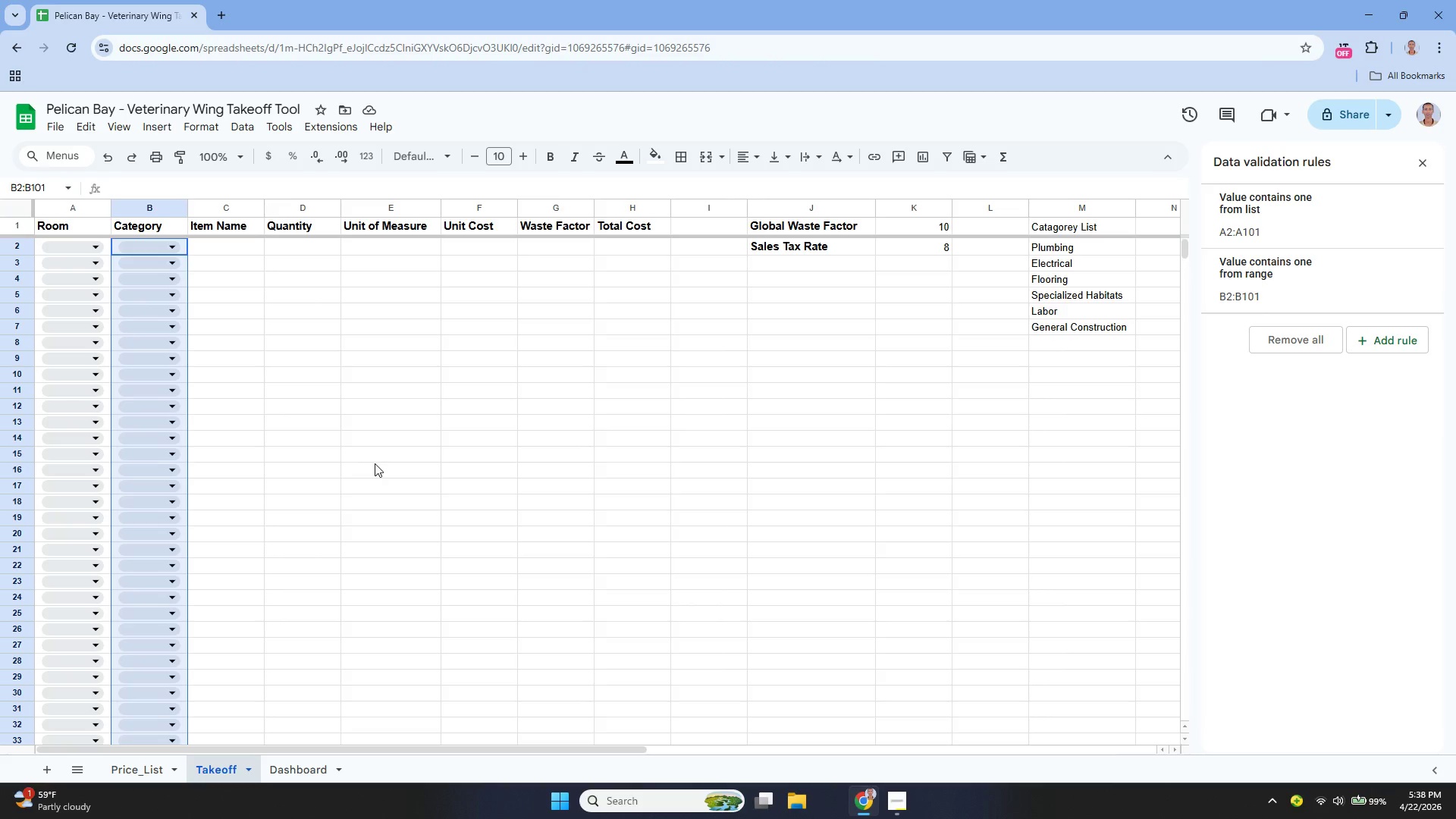 
wait(15.8)
 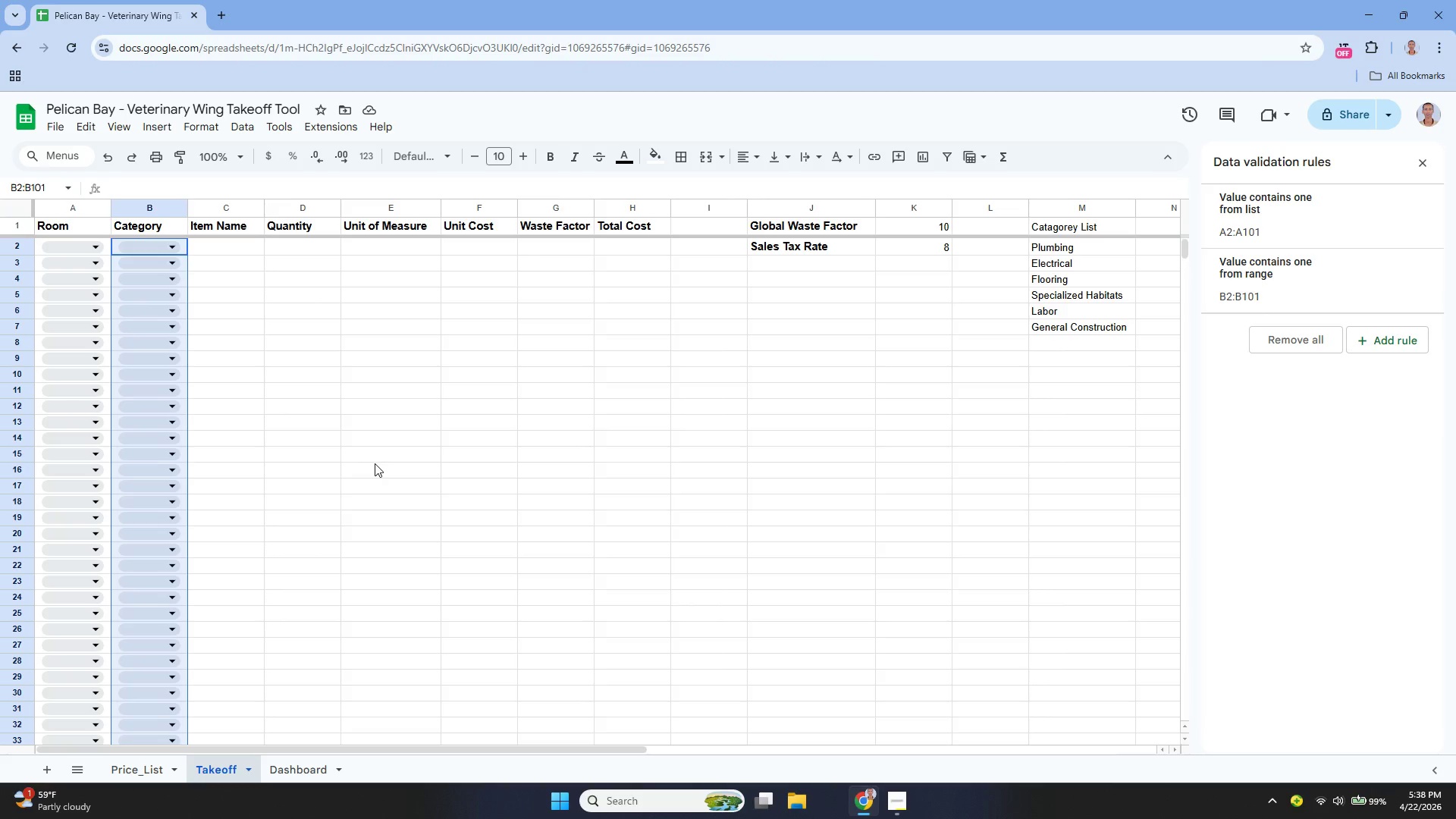 
left_click([973, 221])
 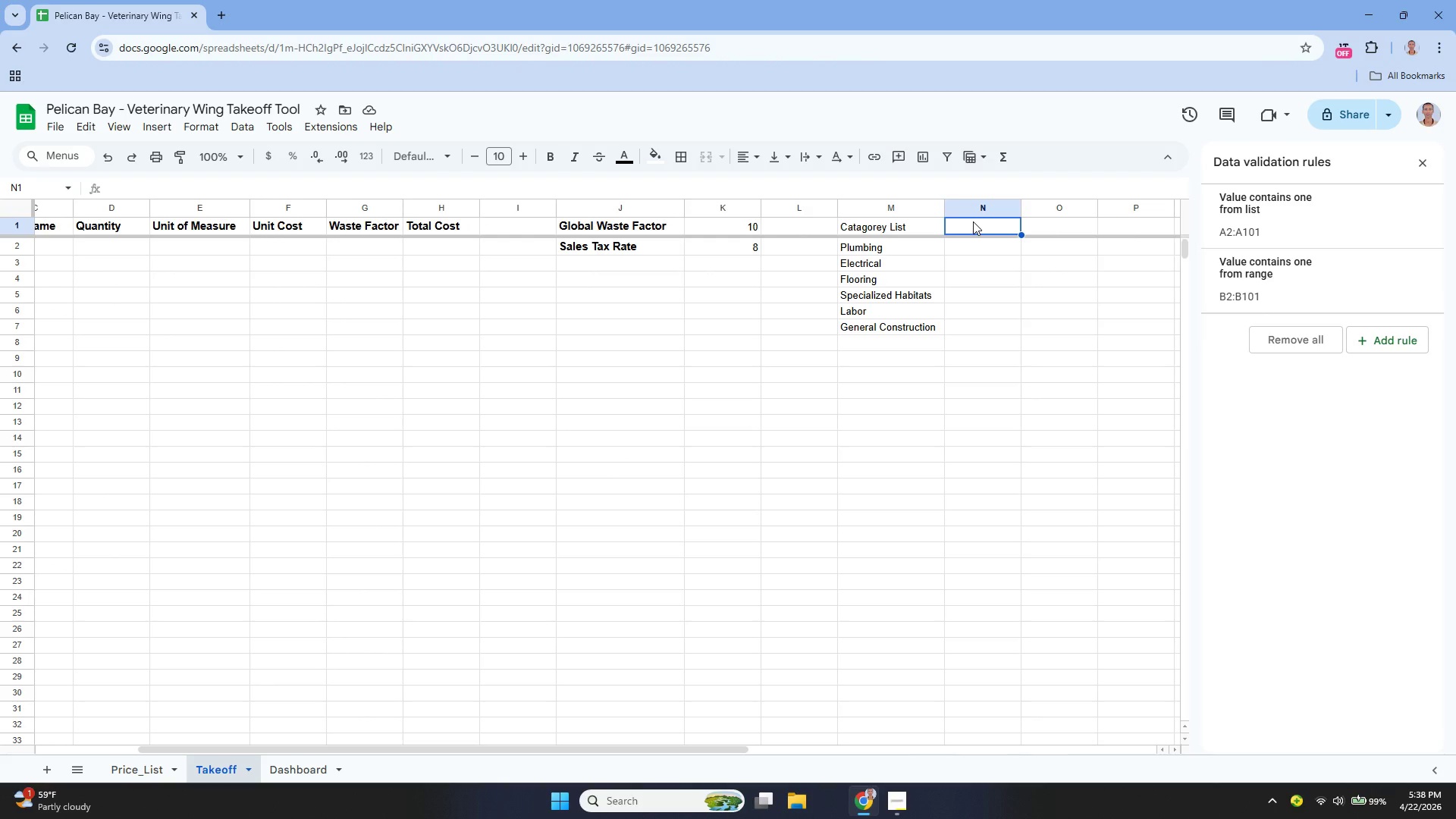 
key(Enter)
 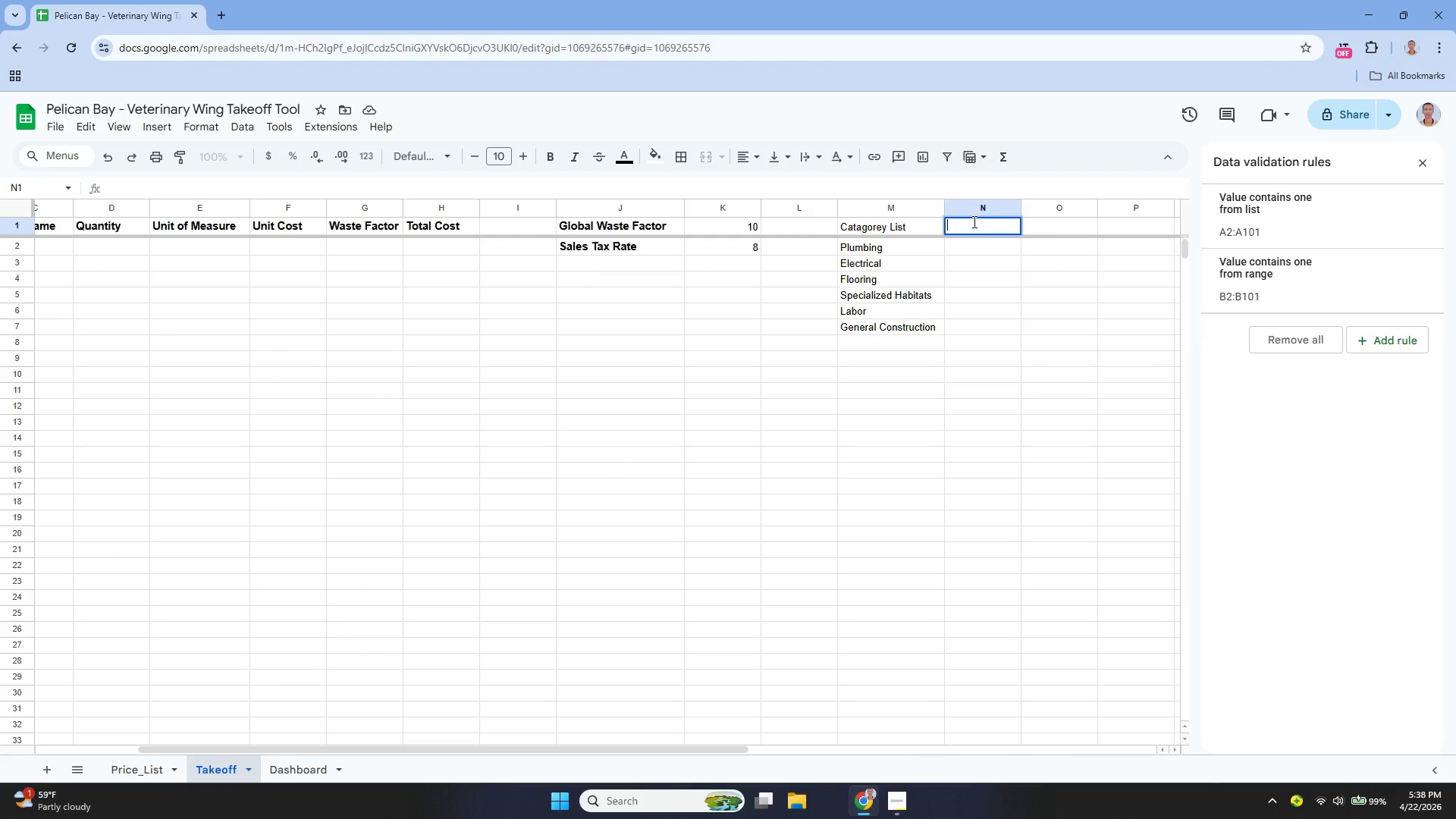 
type(Filtered)
 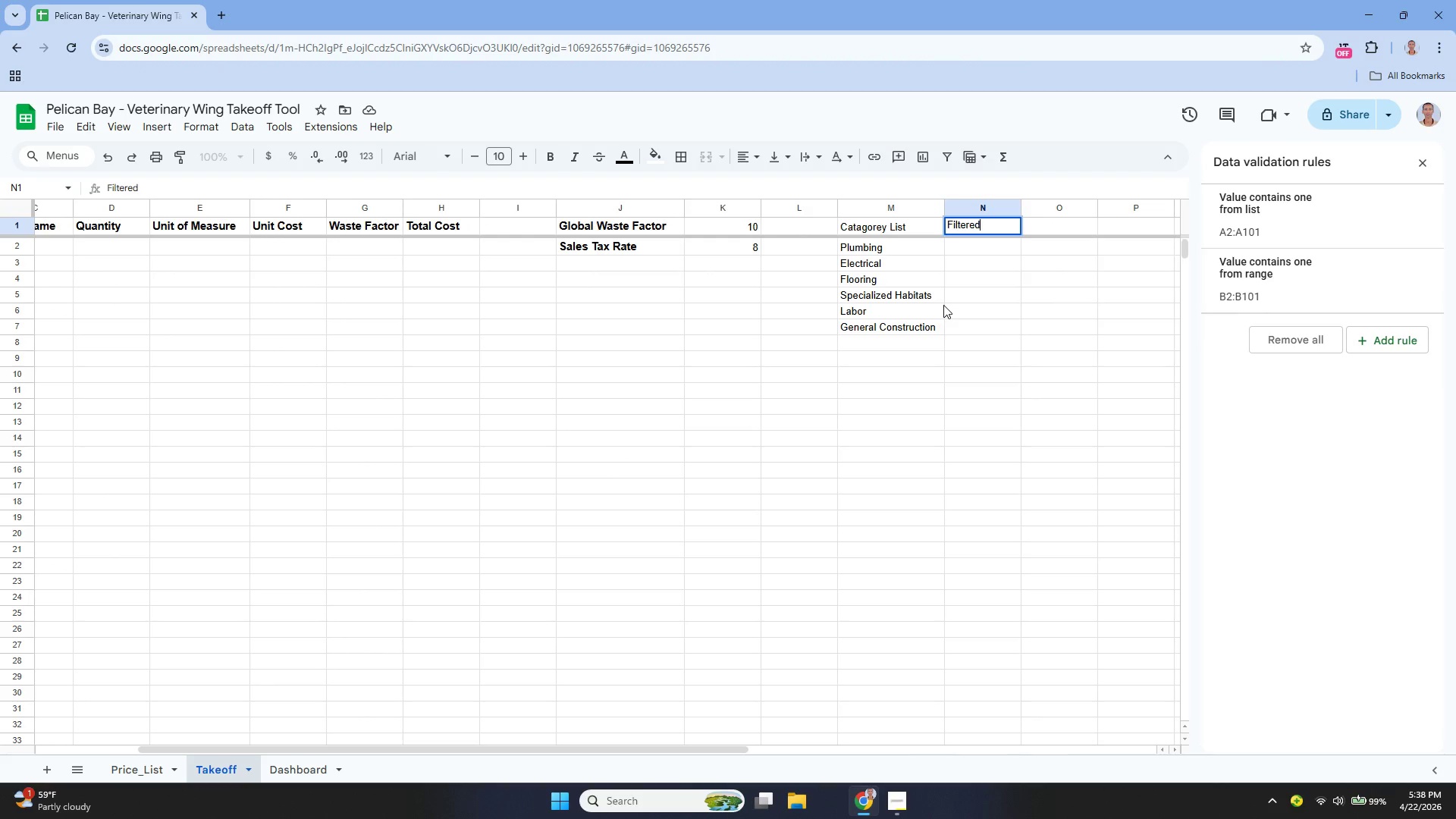 
type( Items for Categorey)
 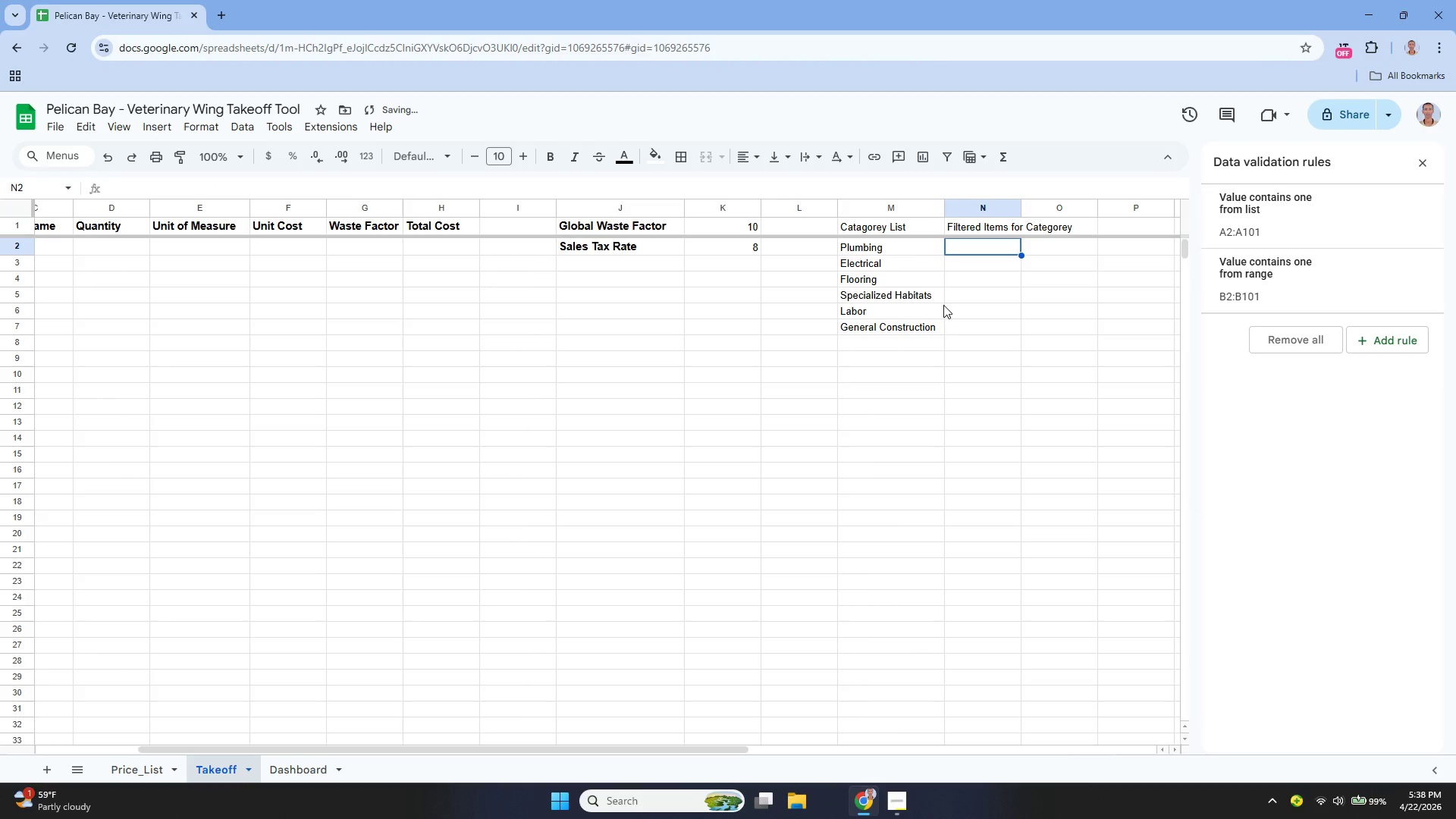 
 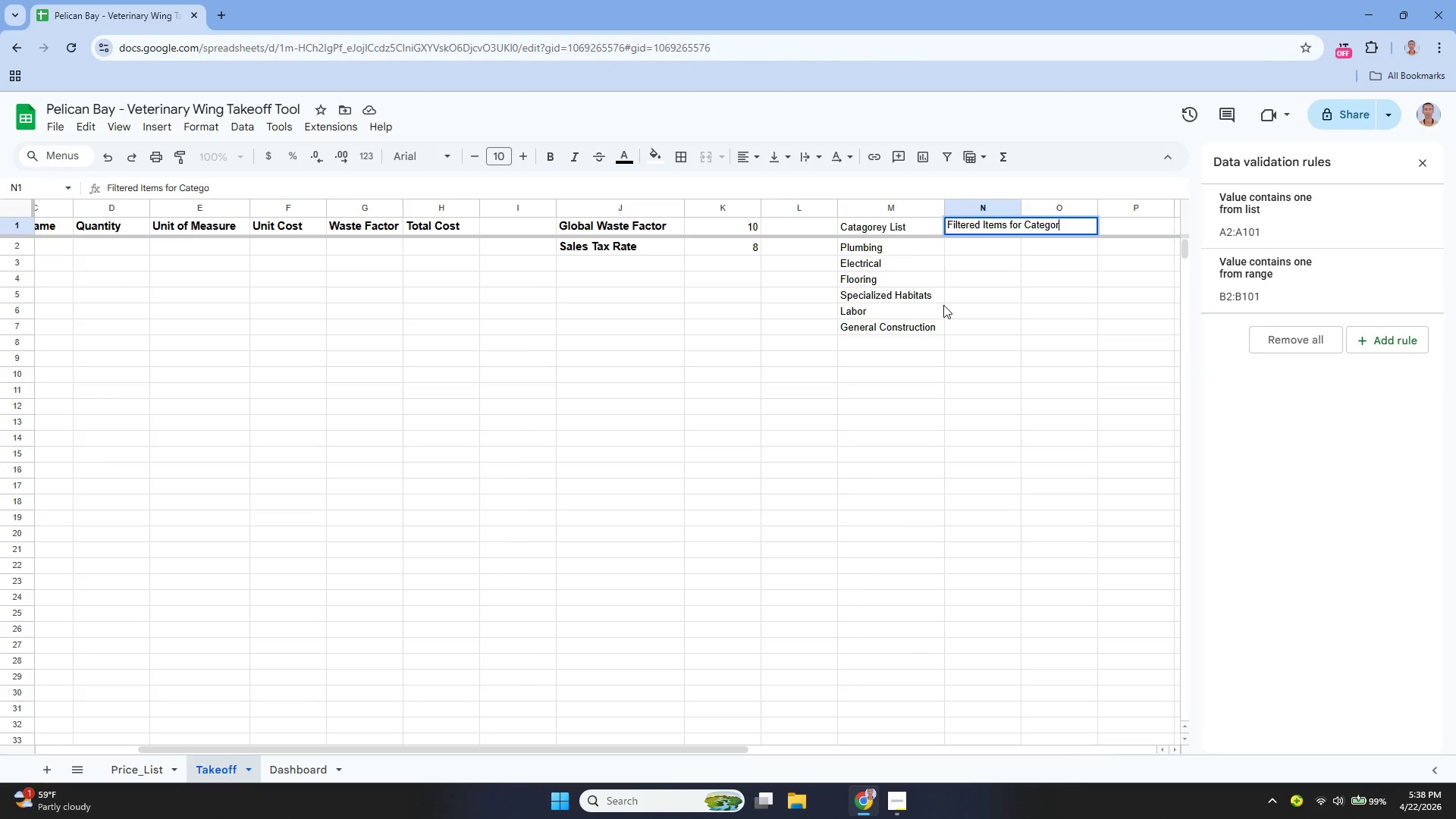 
key(Enter)
 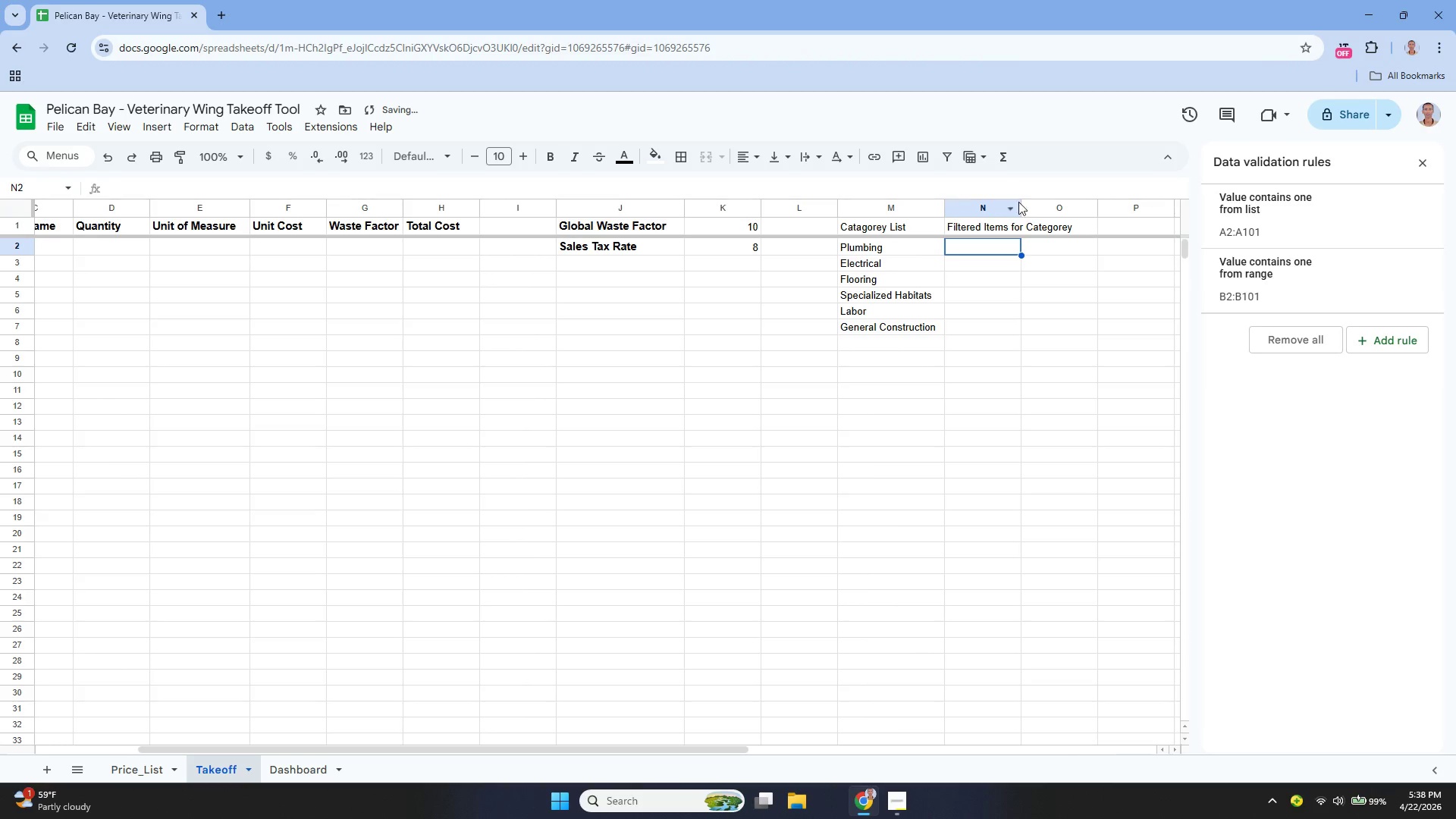 
left_click_drag(start_coordinate=[1023, 206], to_coordinate=[1082, 225])
 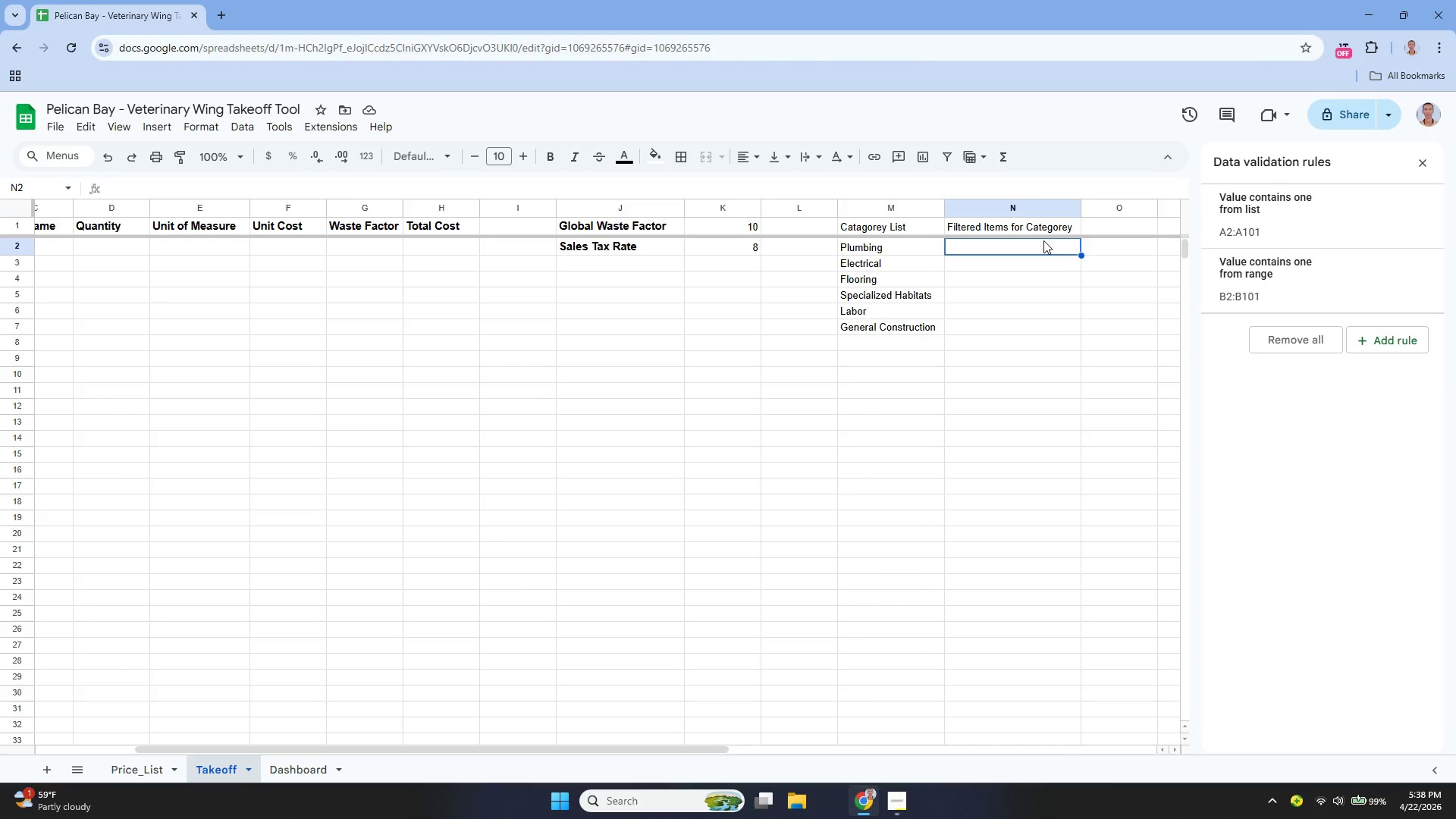 
wait(7.75)
 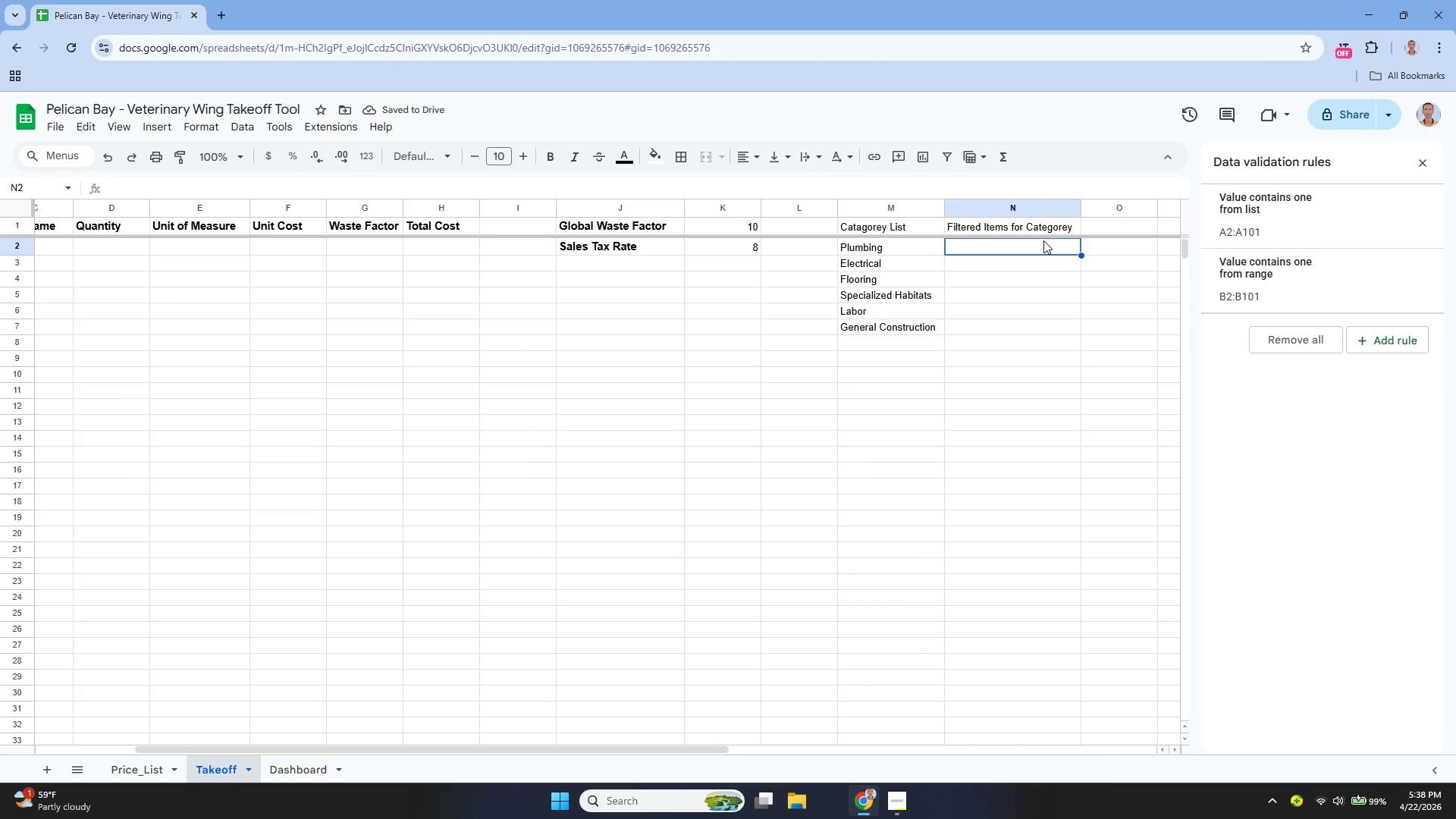 
type(=IF)
 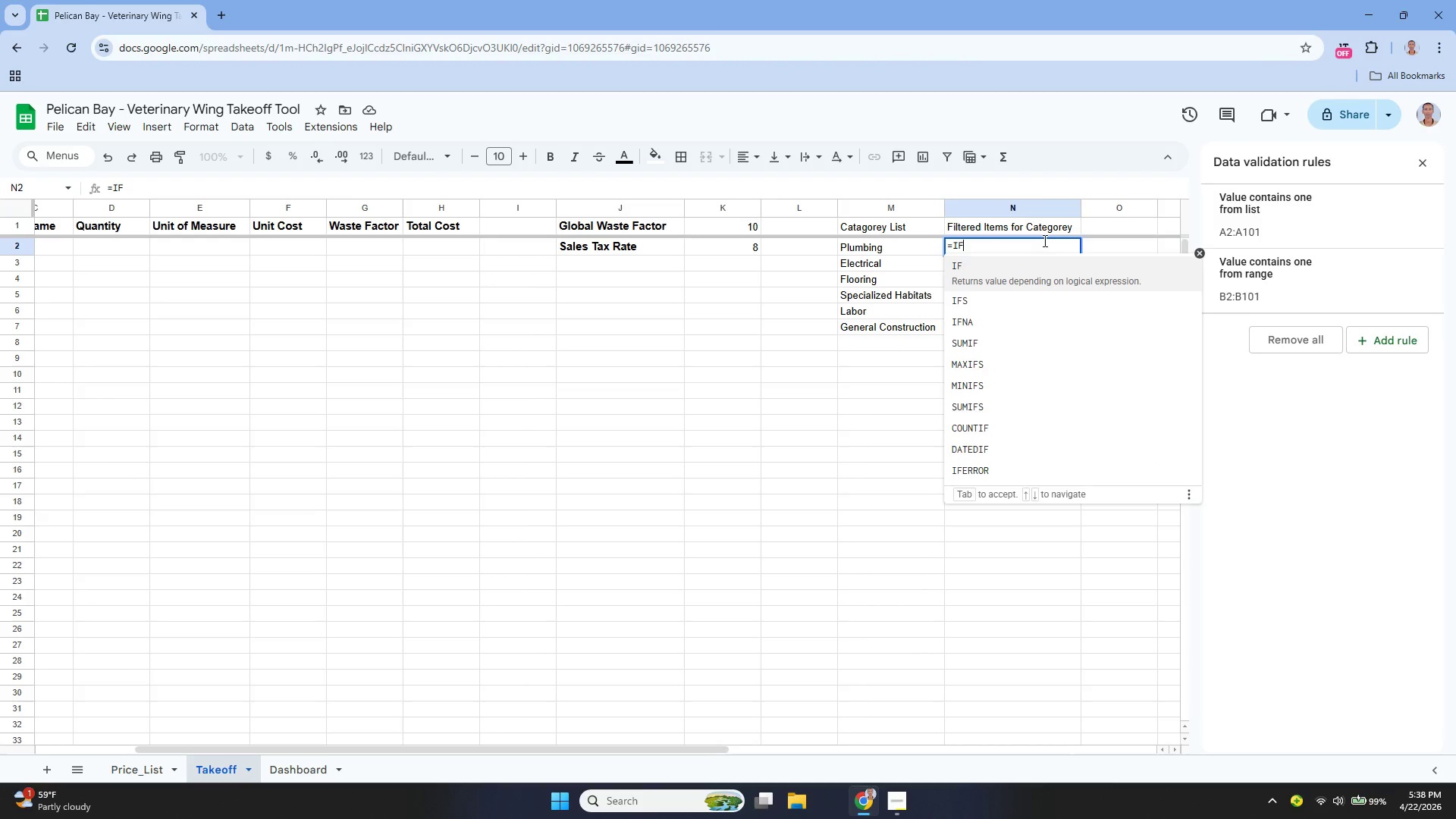 
key(Enter)
 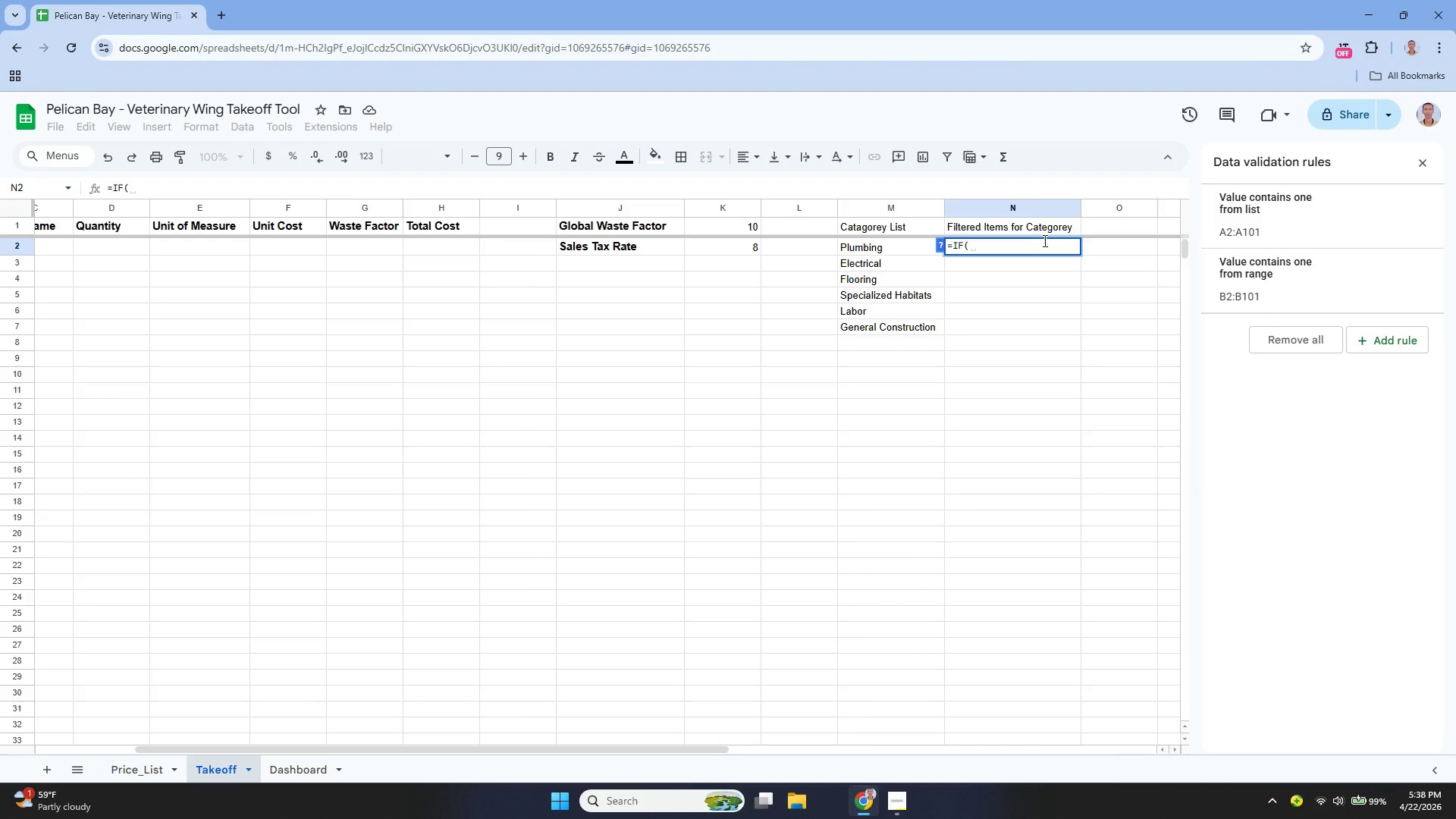 
type(b2)
key(Backspace)
key(Backspace)
type(B2="")
 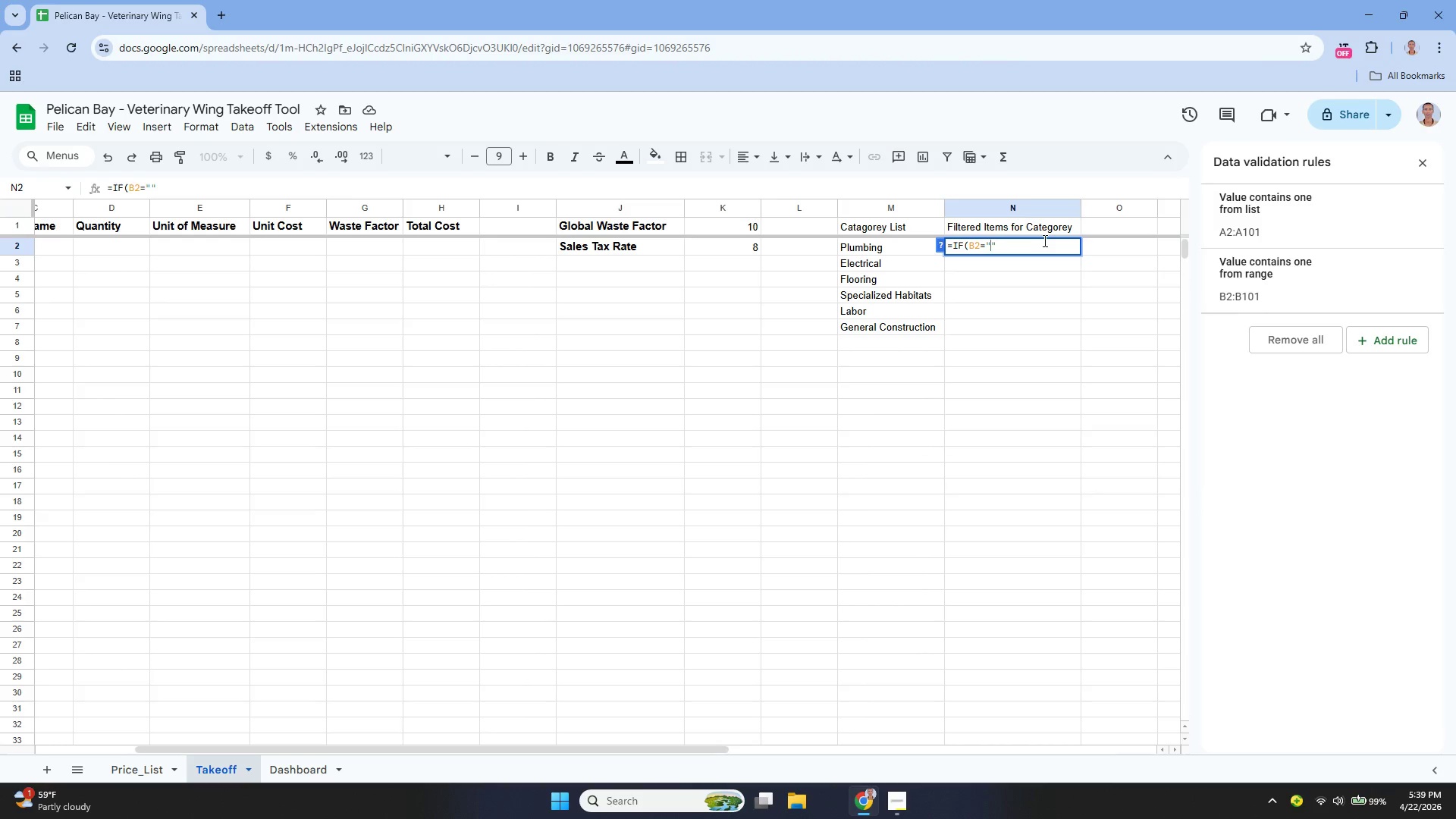 
 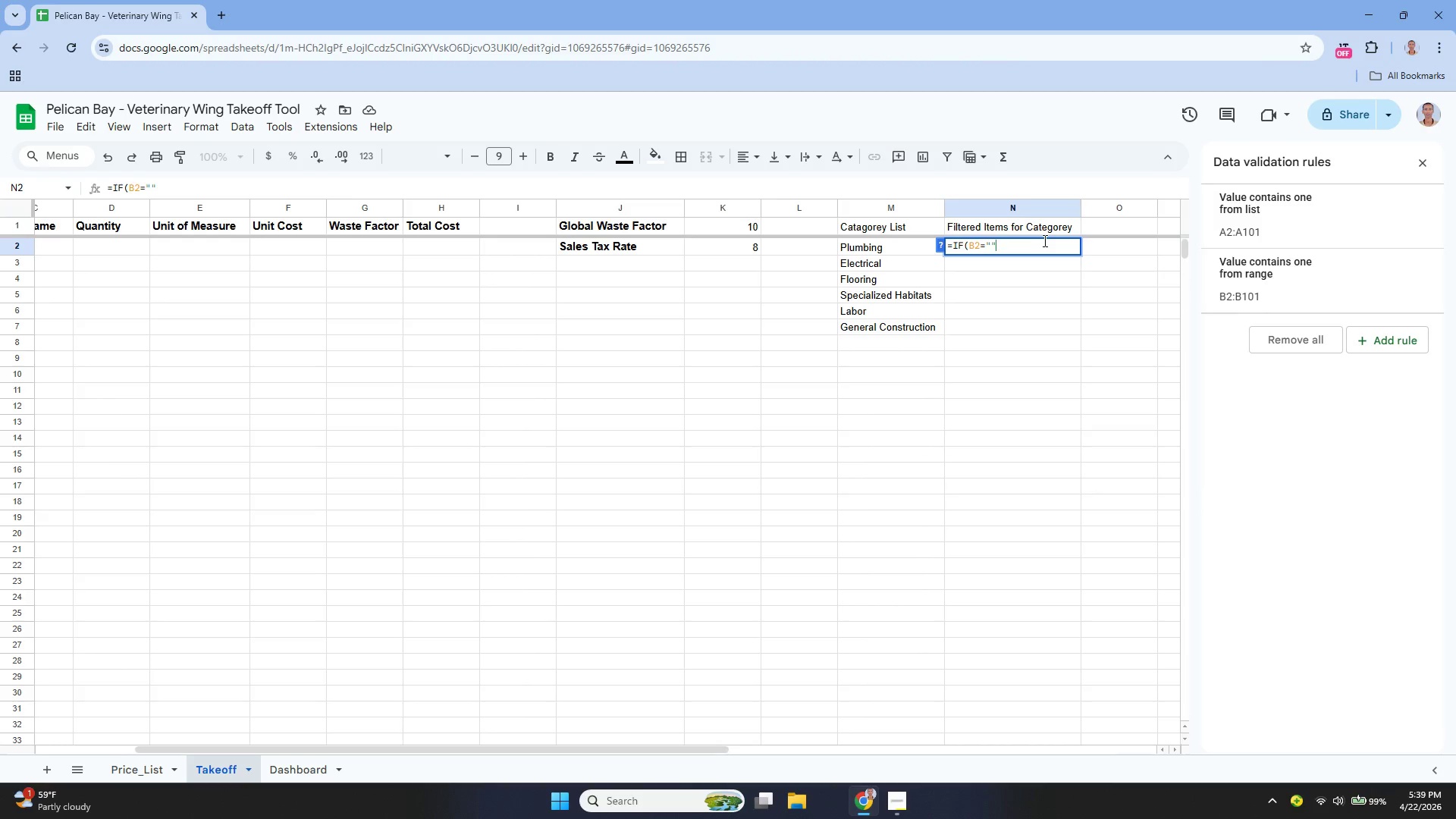 
key(ArrowLeft)
 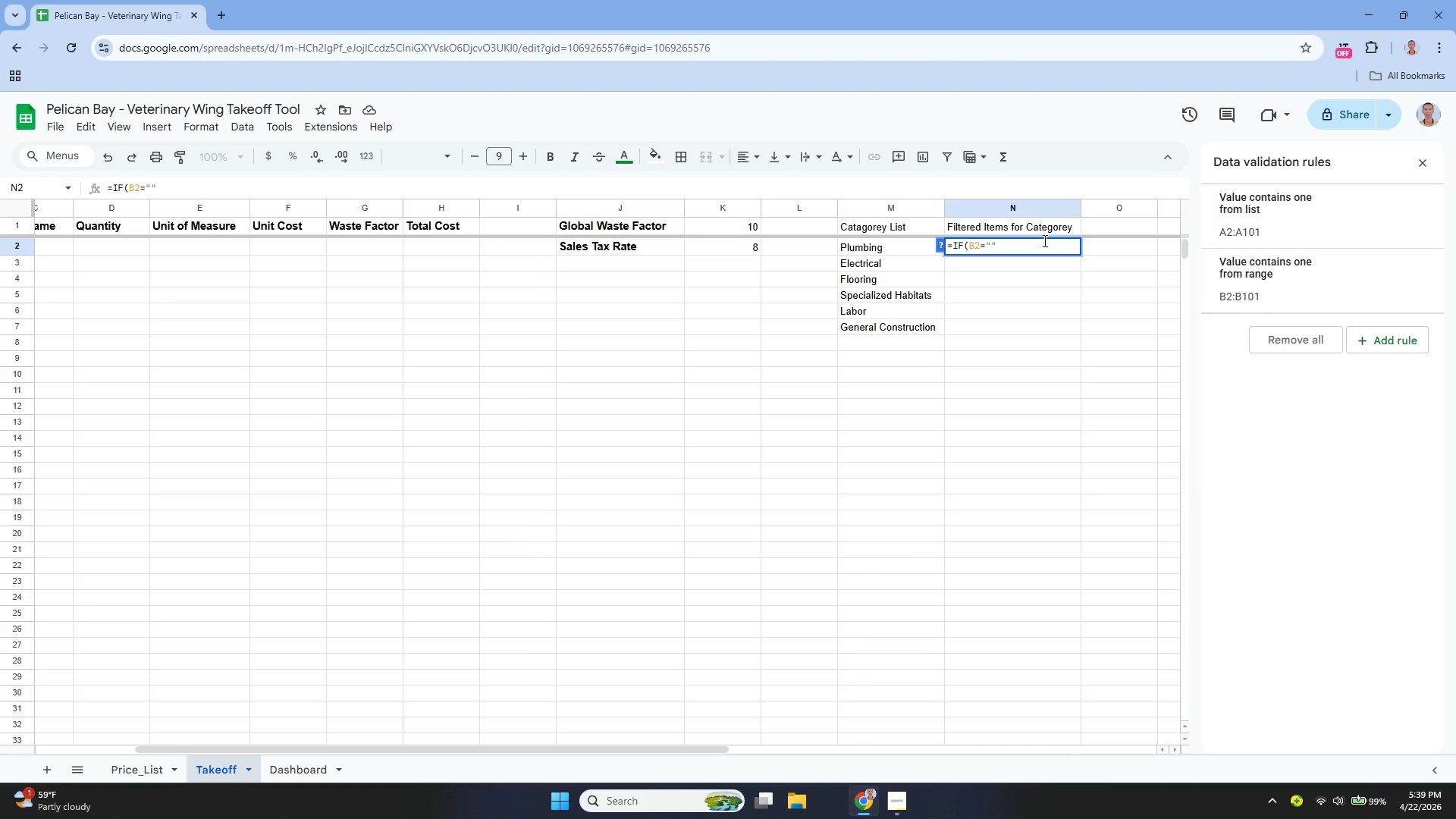 
key(ArrowRight)
 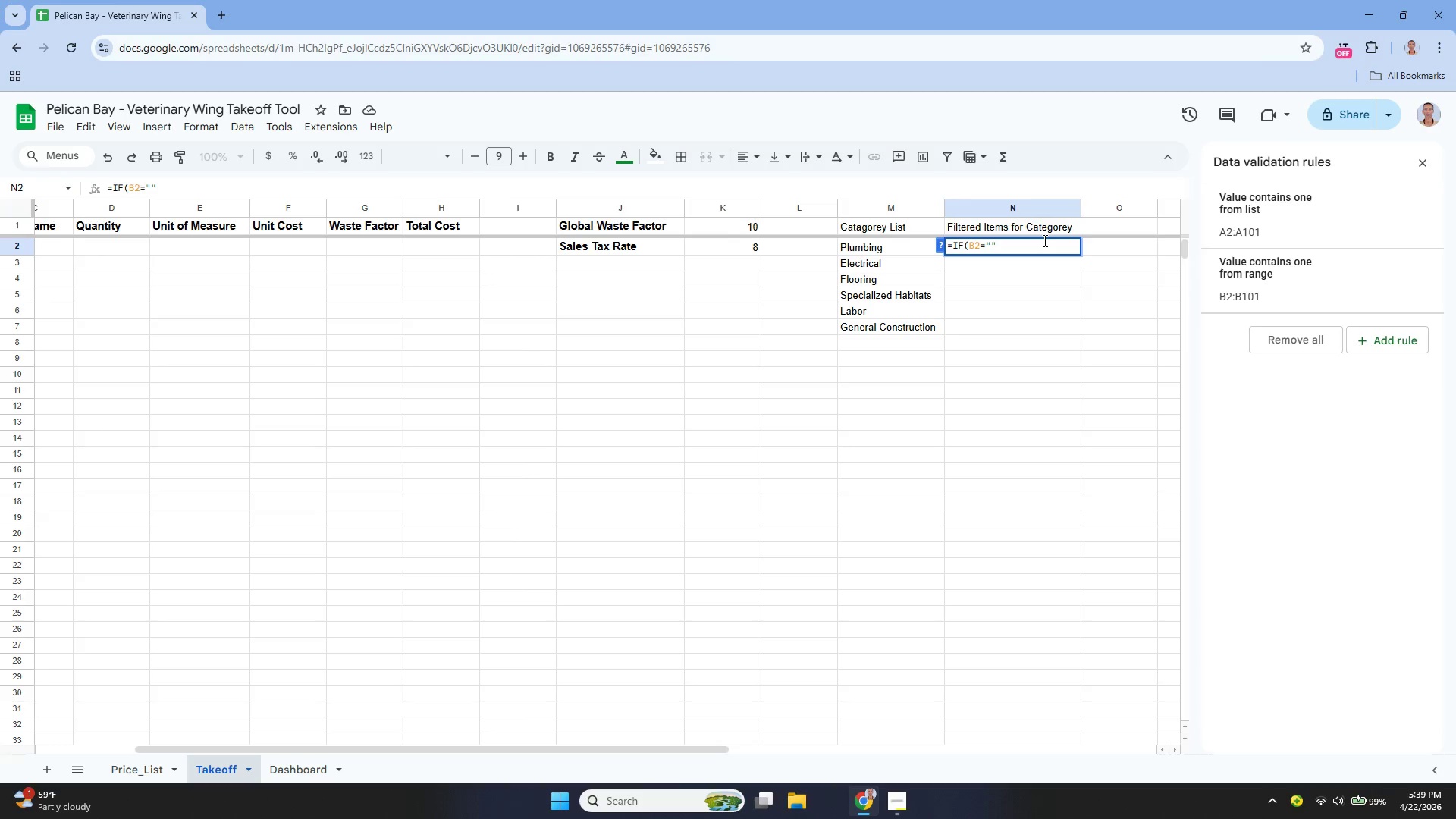 
type(, "", FILt)
key(Backspace)
type(RER)
 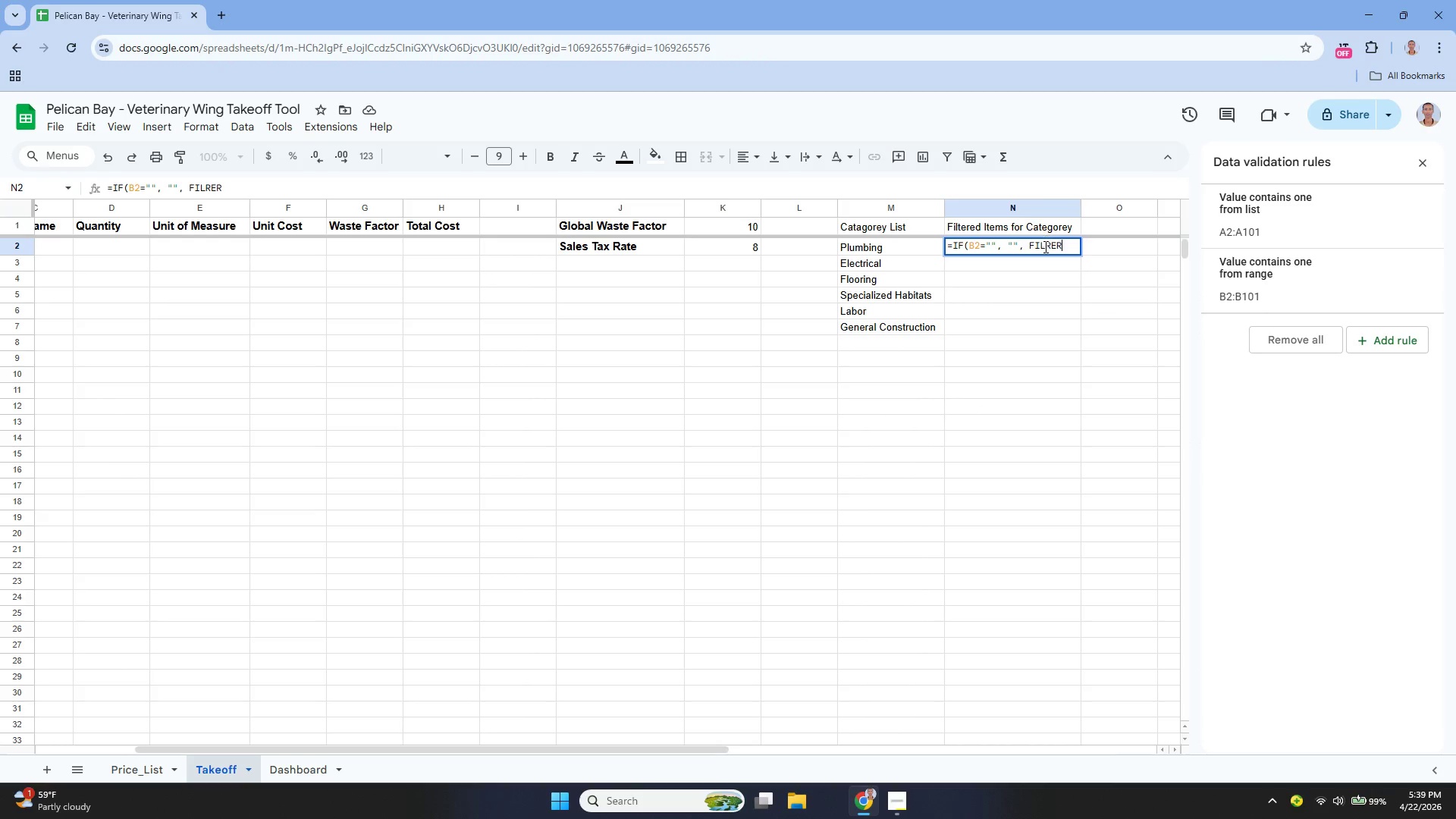 
key(Backspace)
key(Backspace)
key(Backspace)
type(TER)
 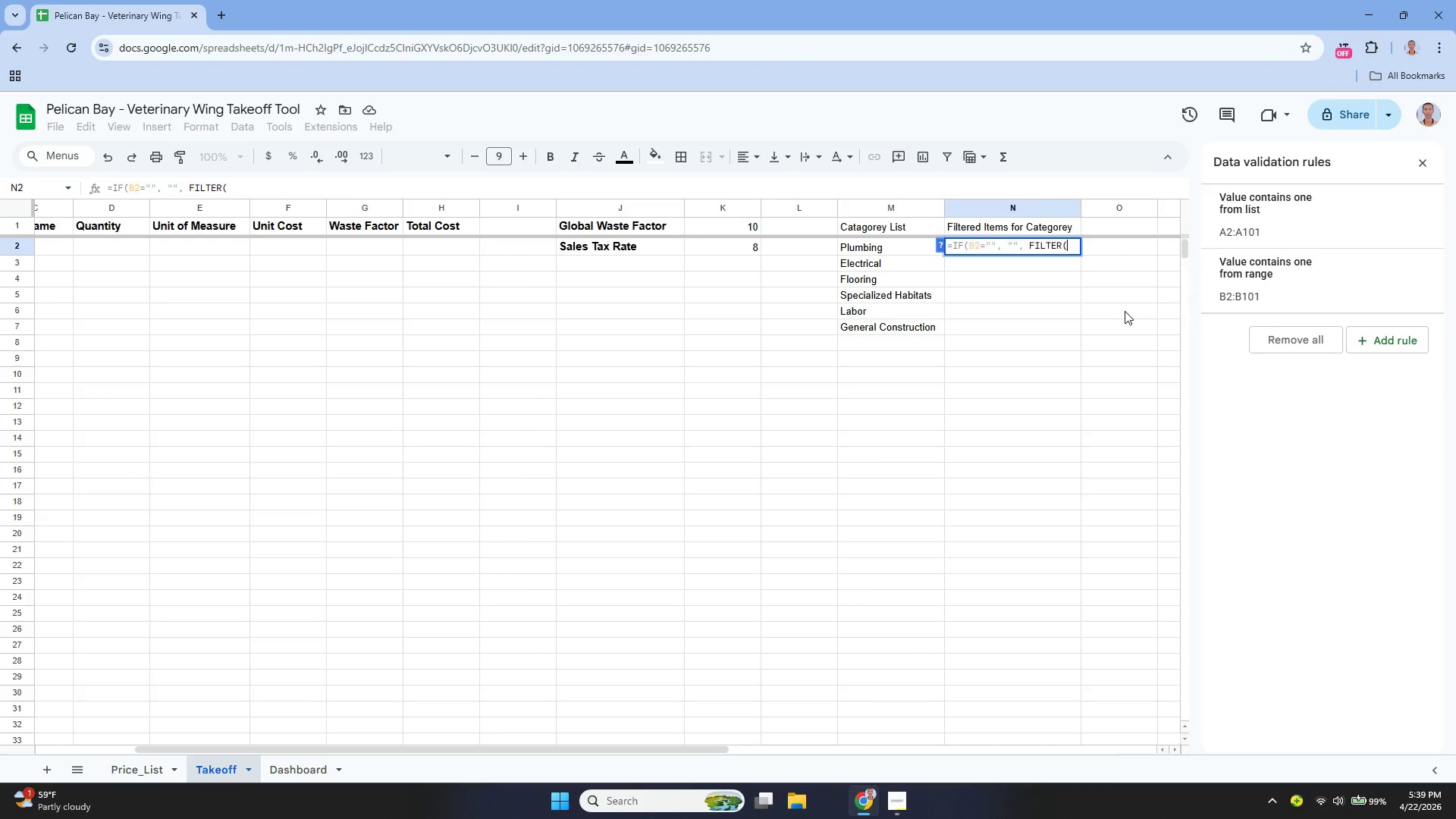 
 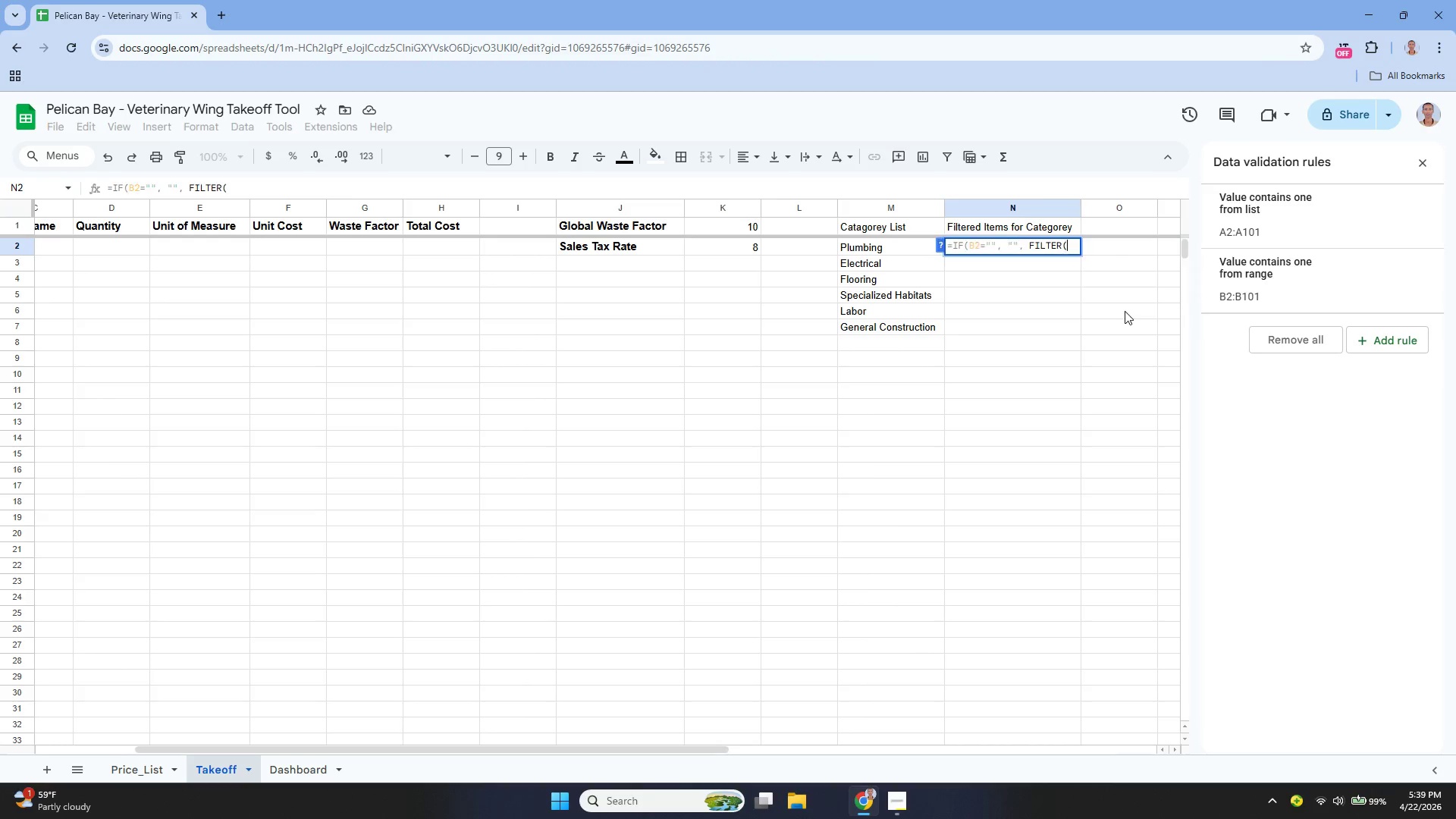 
key(Enter)
 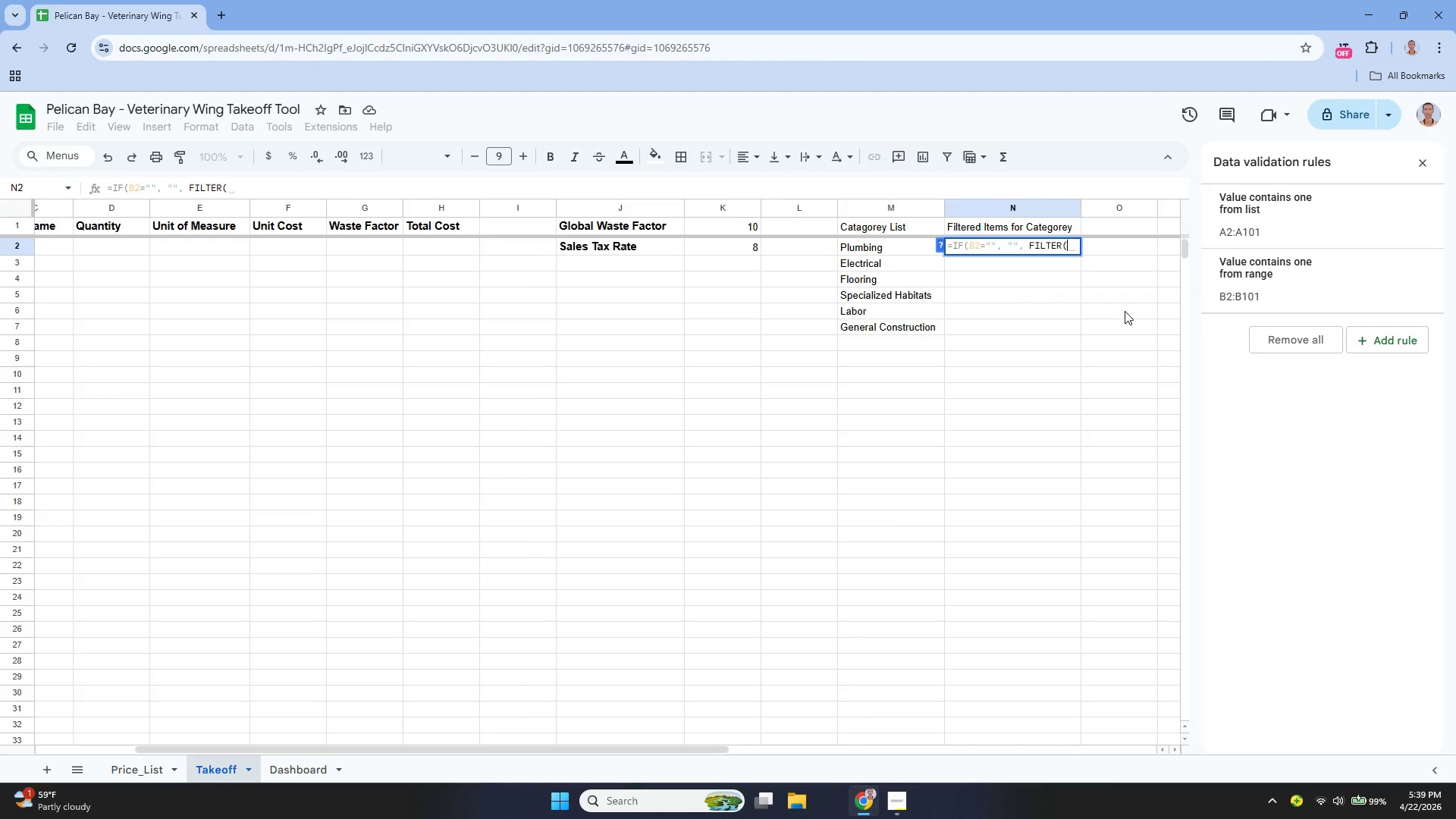 
type(Price_List)
 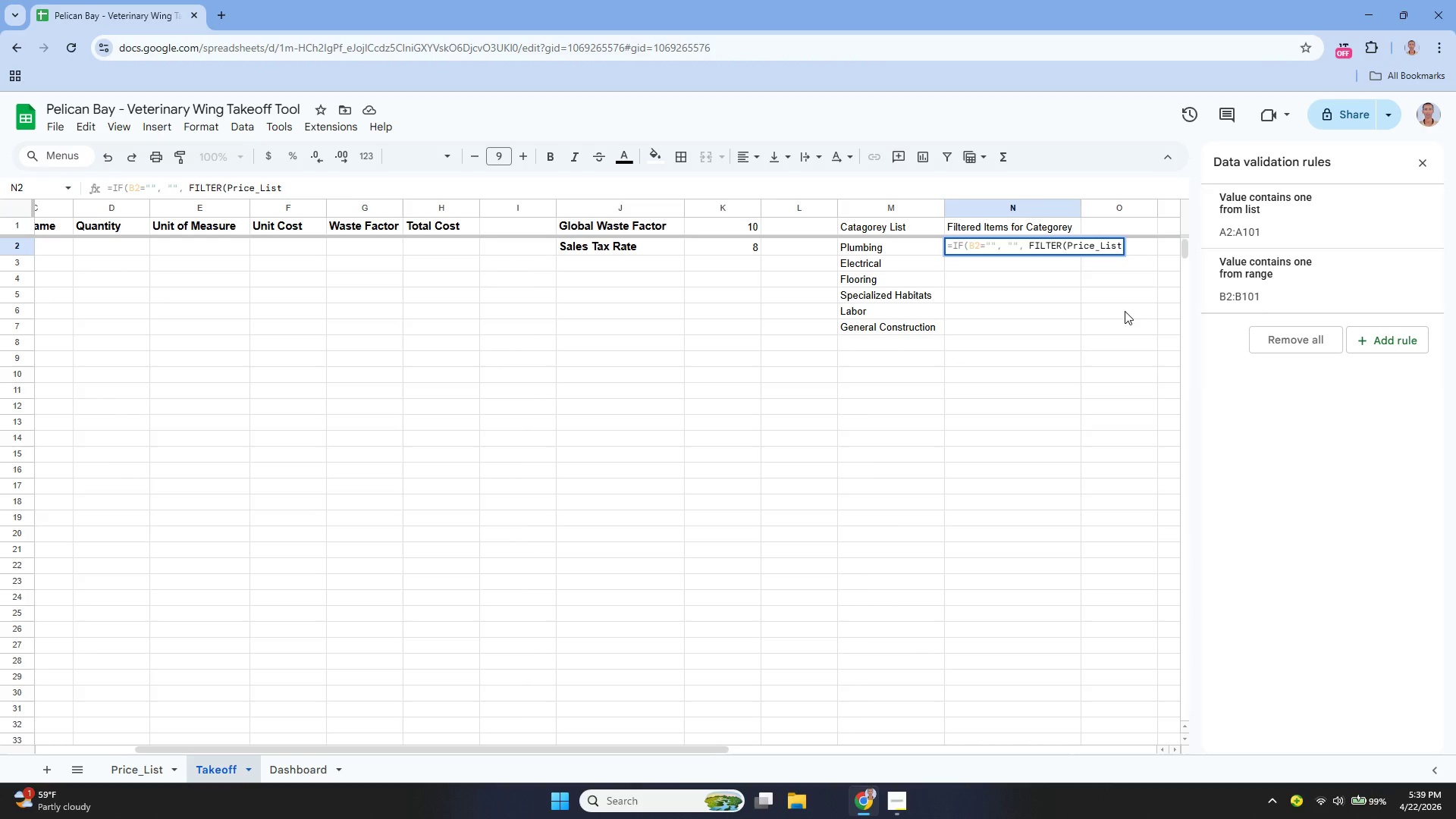 
type(!C2)
 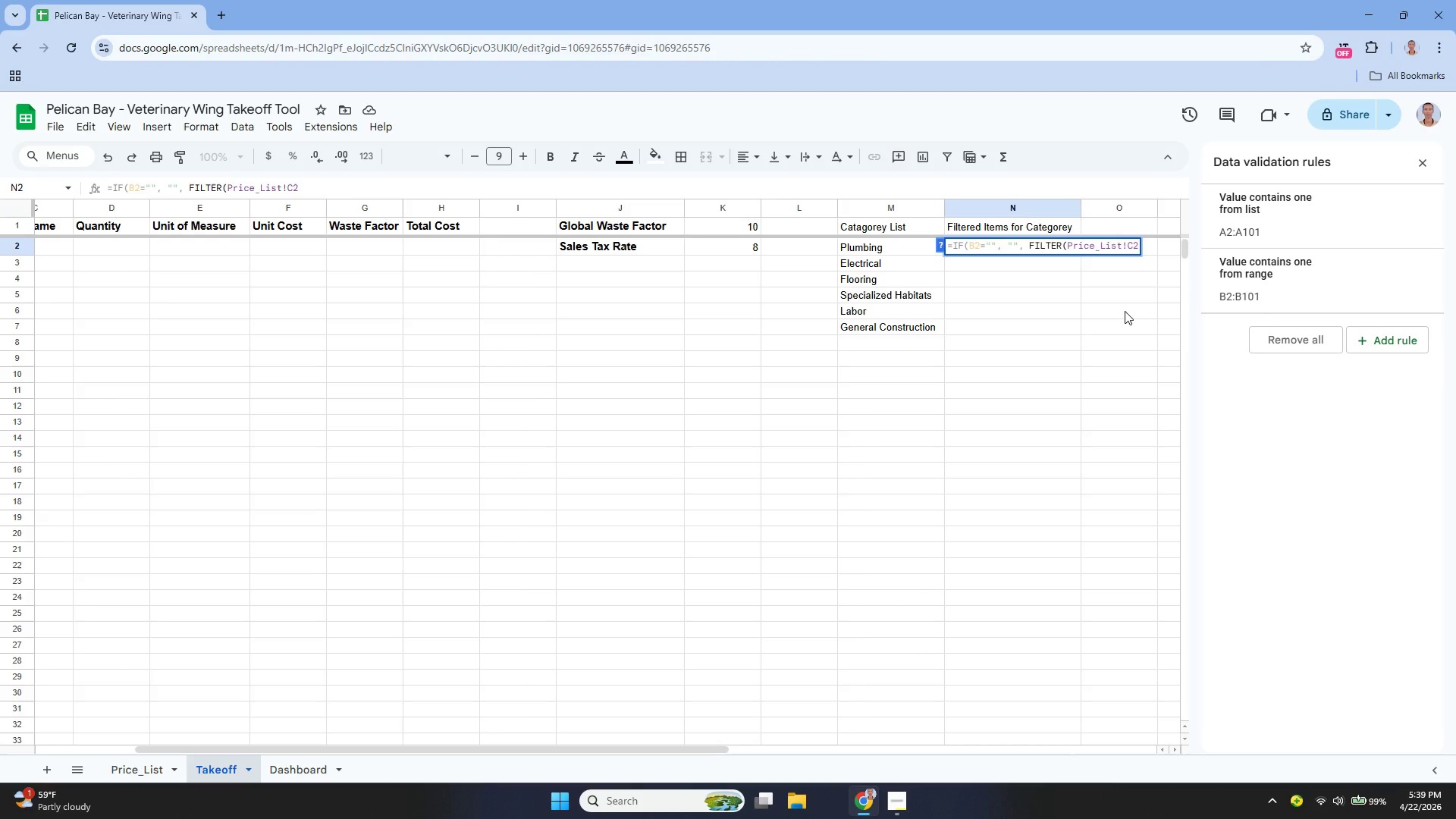 
key(Shift+Semicolon)
 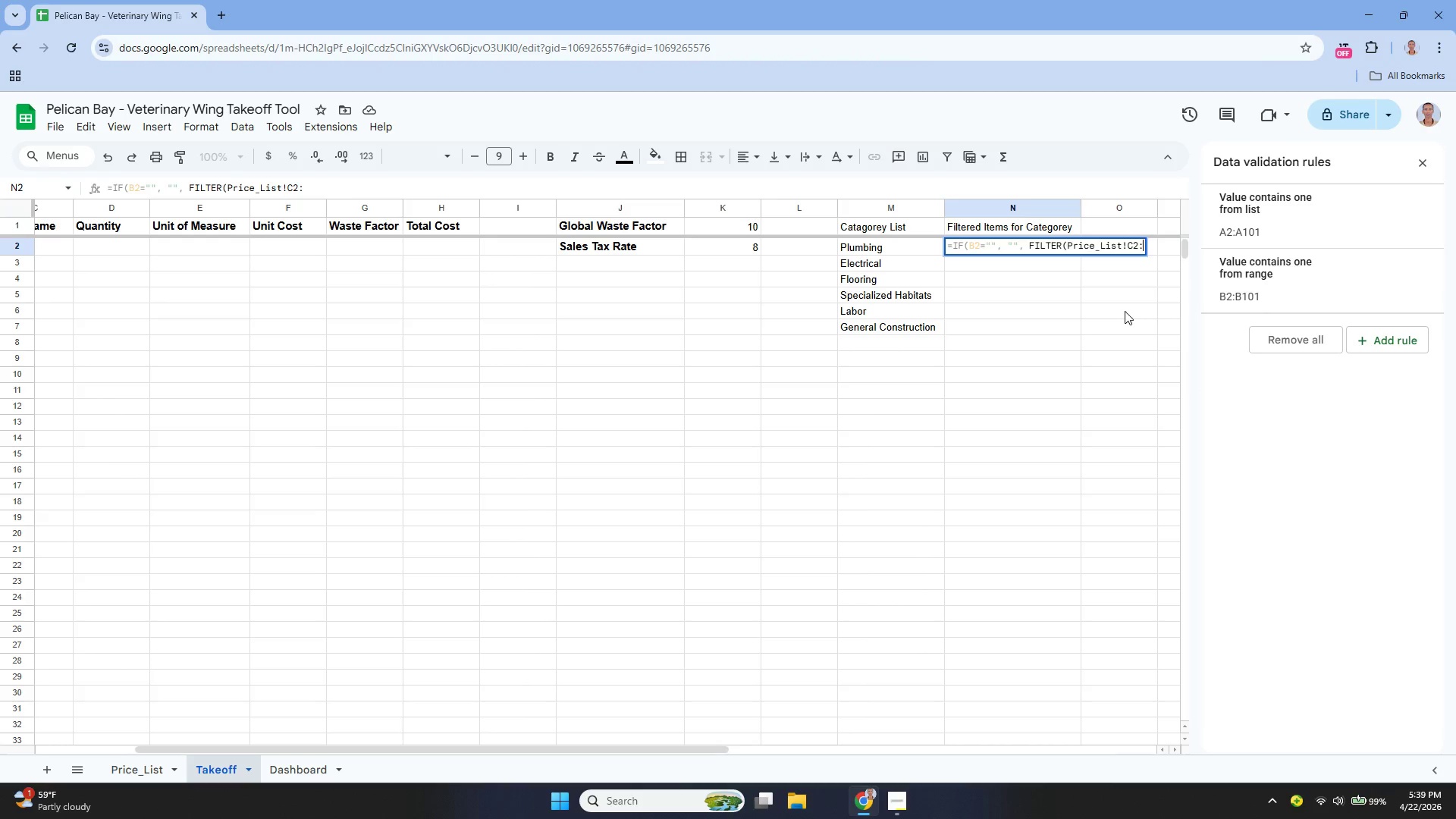 
key(Shift+C)
 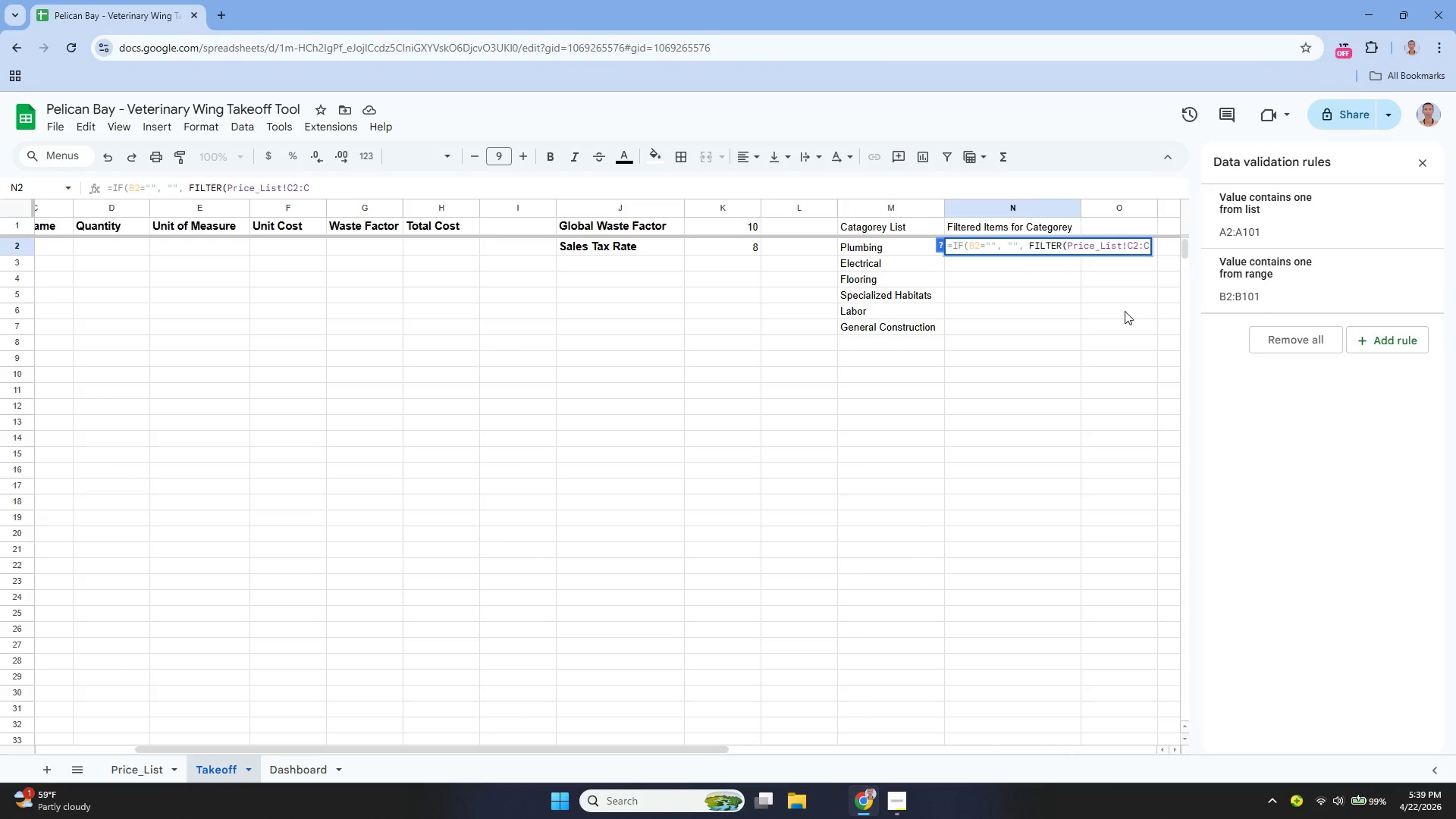 
type(, Price)
 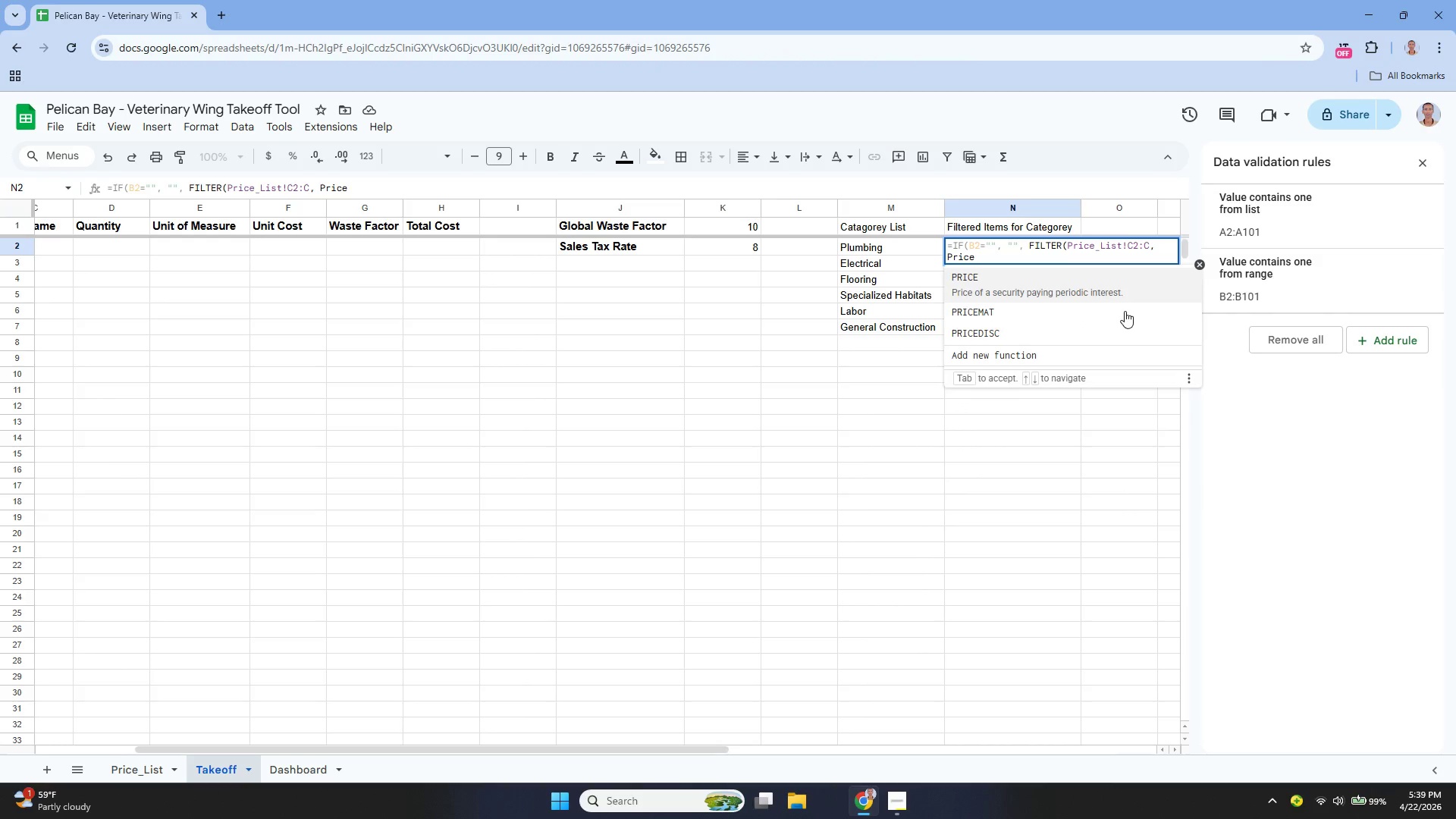 
type(_List)
 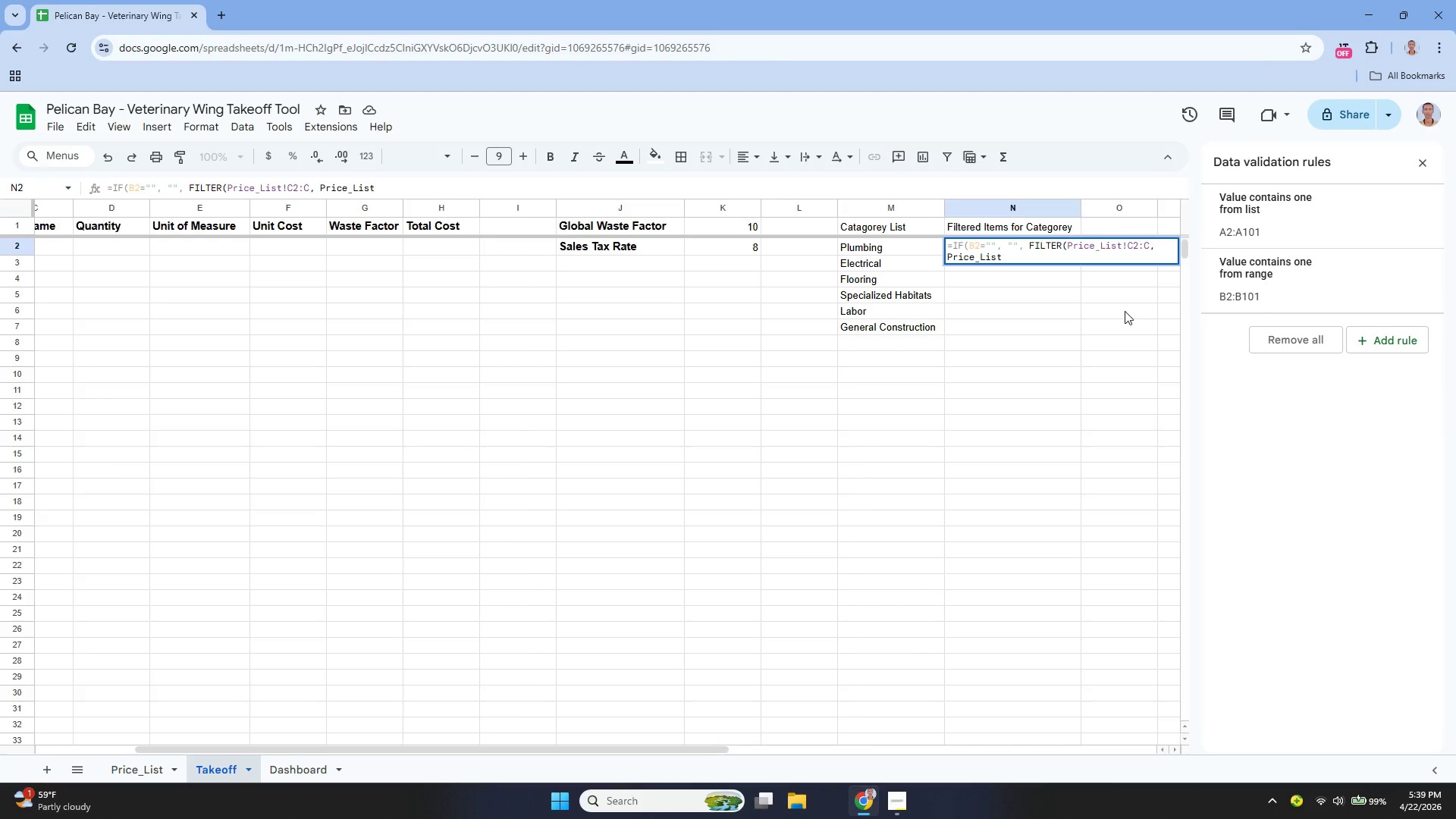 
type(!B2:B)
 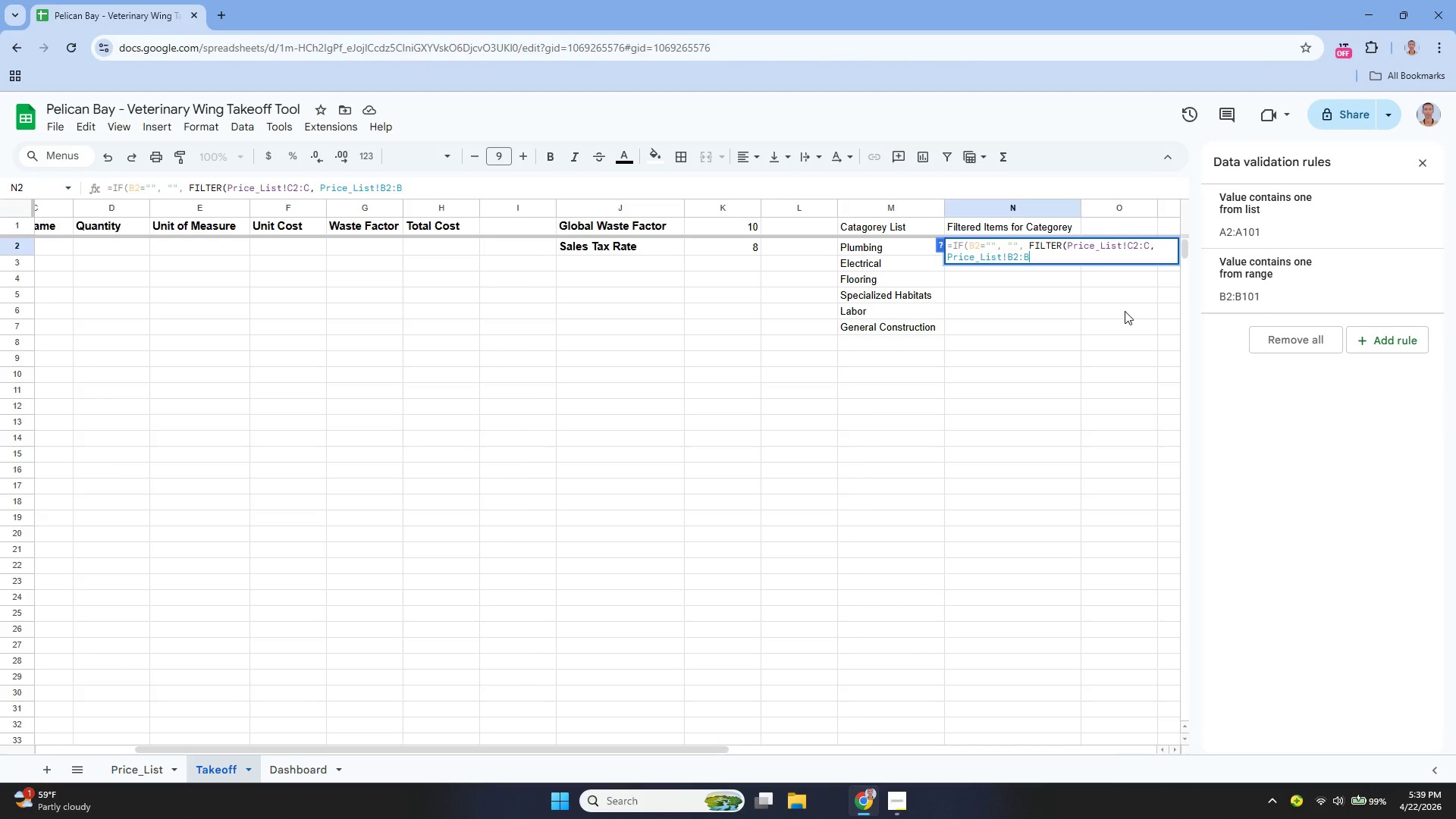 
wait(5.03)
 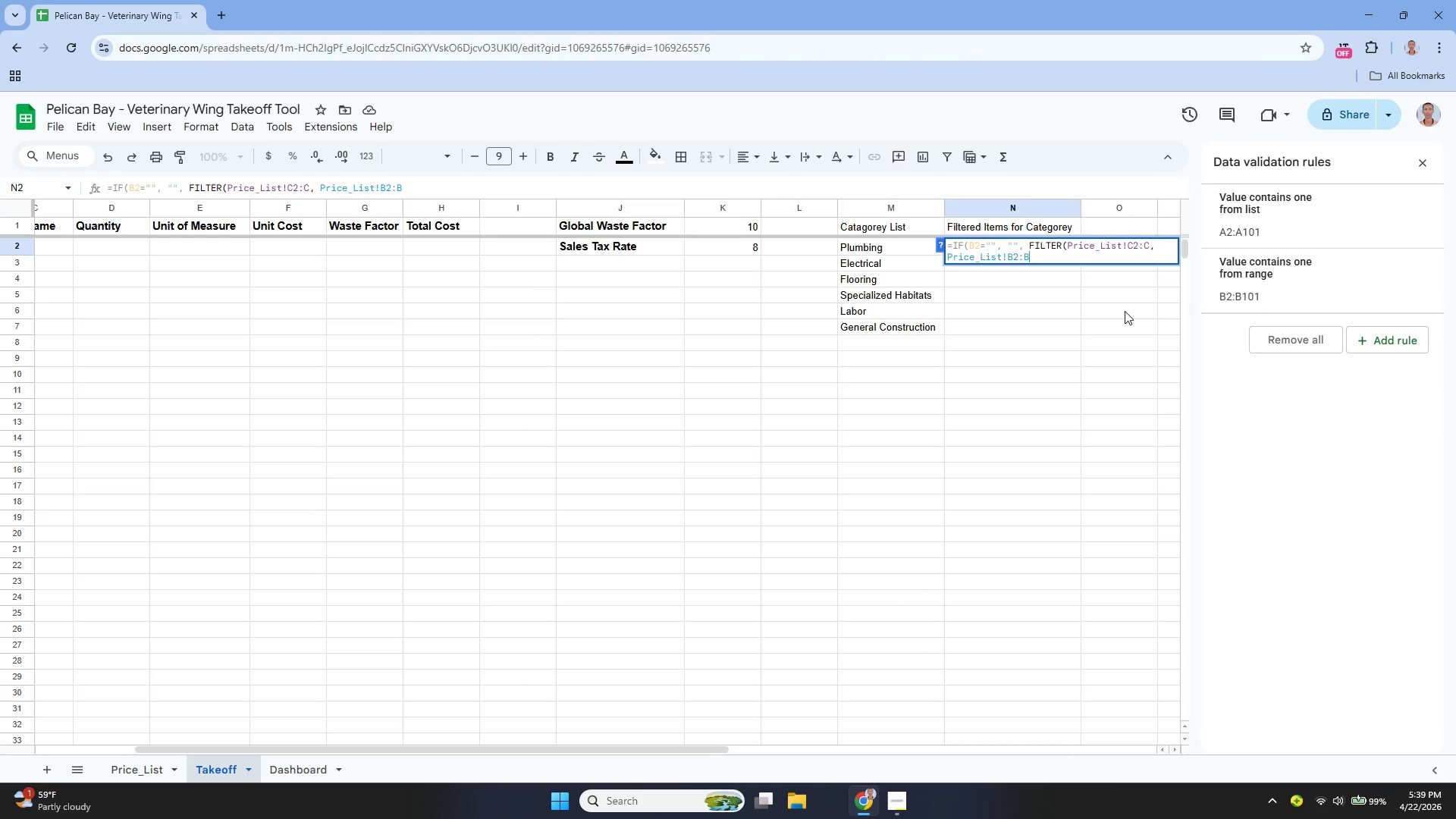 
type( = B2)))
 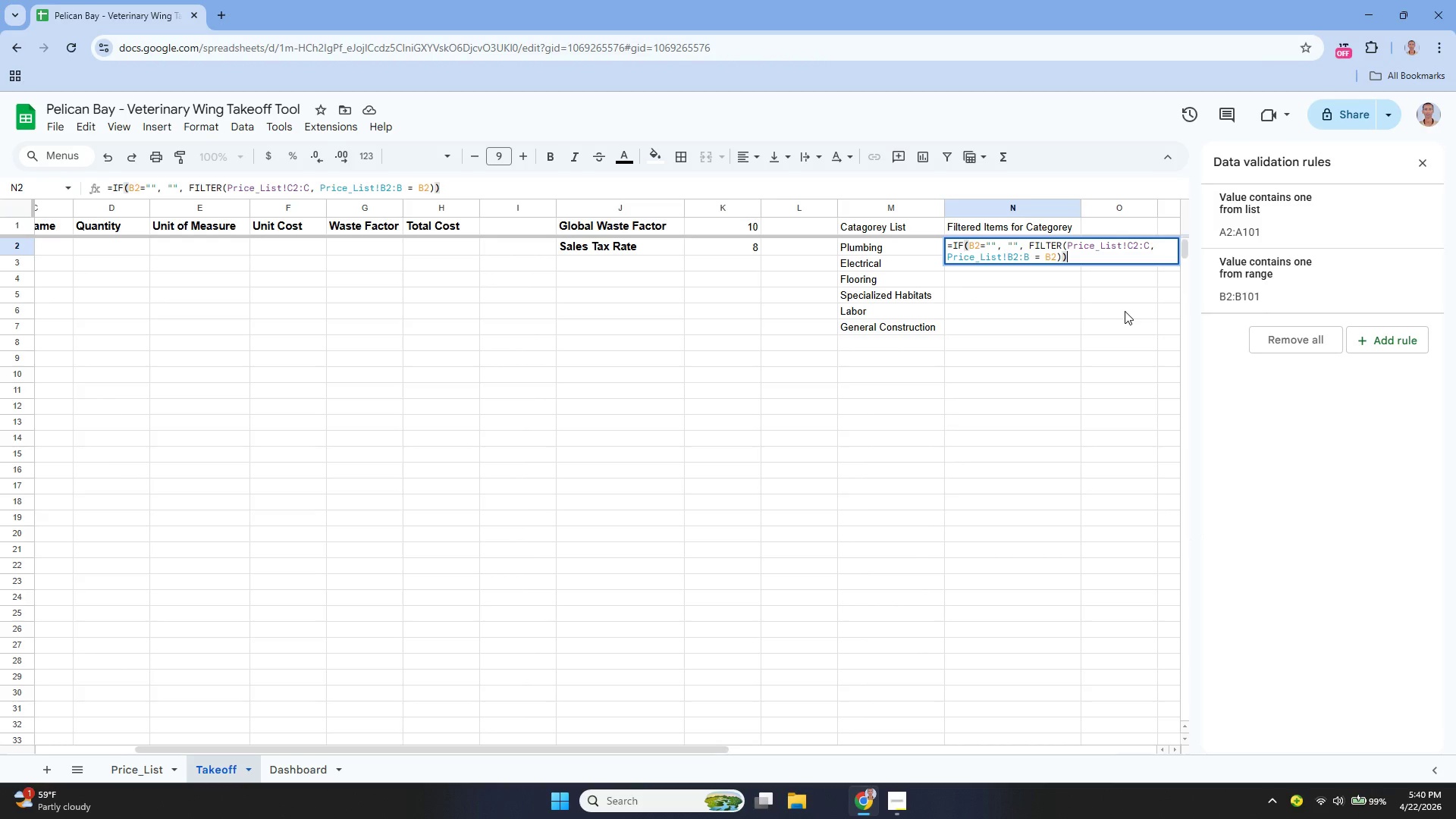 
key(Enter)
 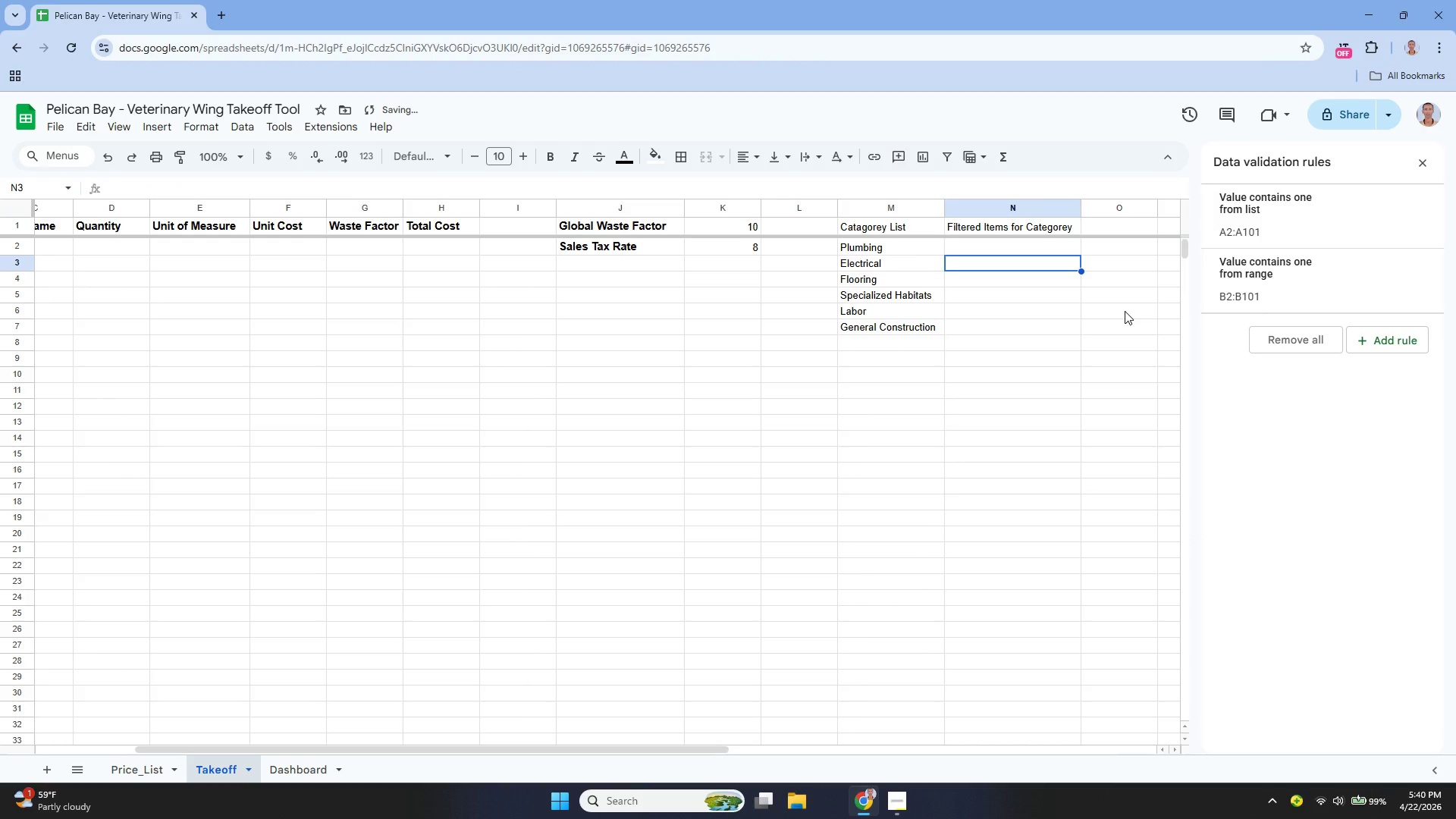 
key(ArrowUp)
 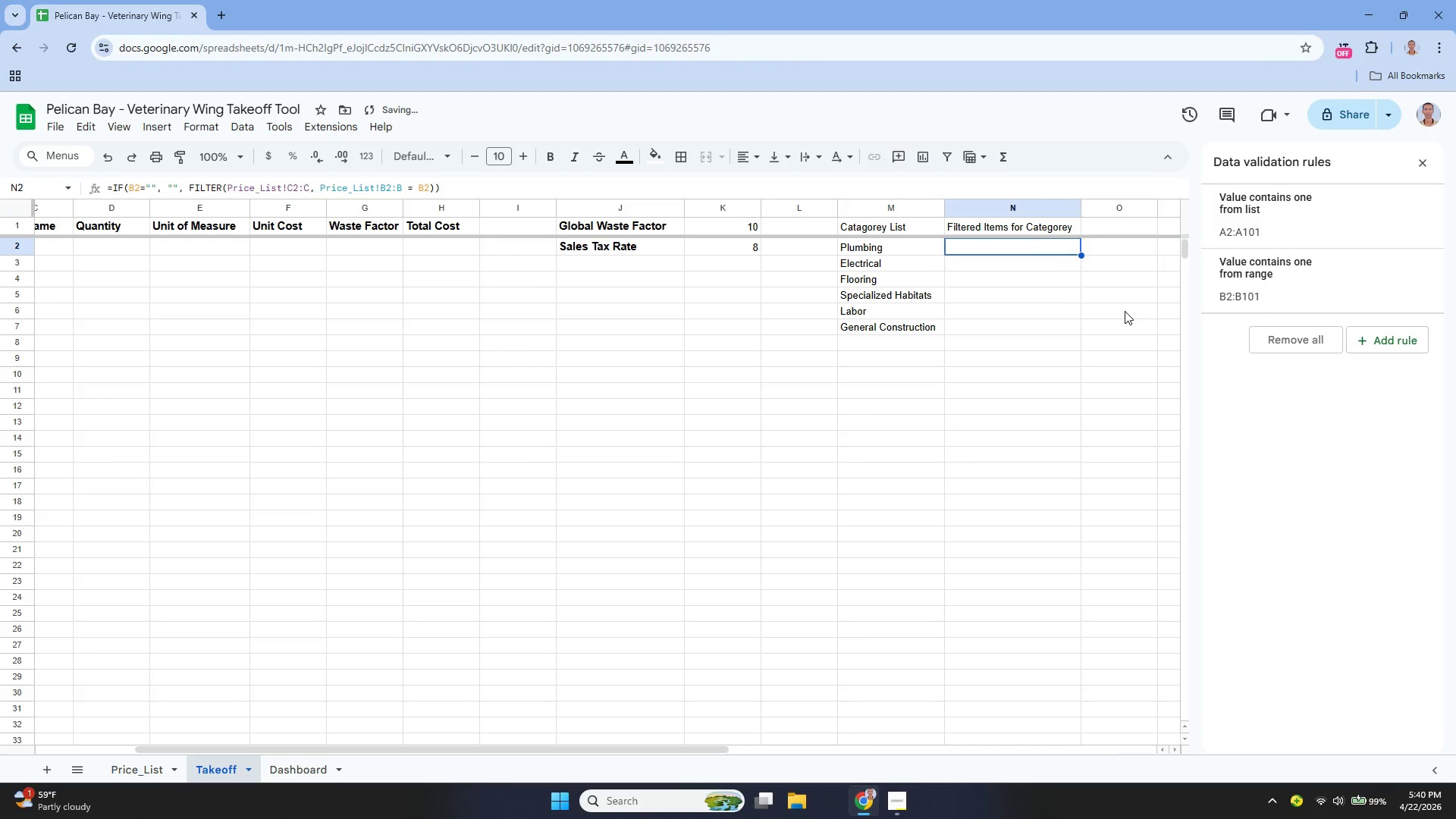 
key(Enter)
 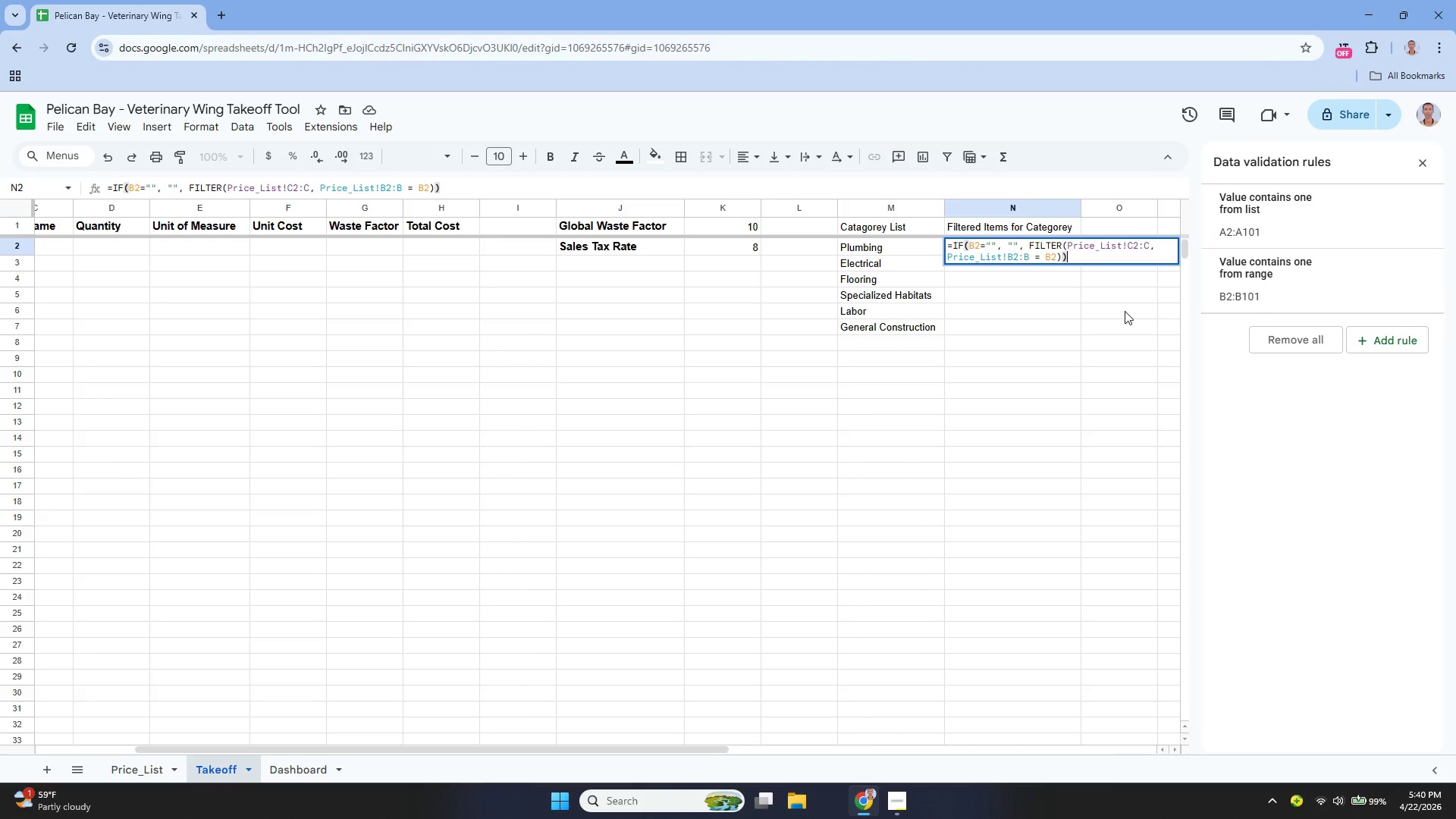 
wait(34.7)
 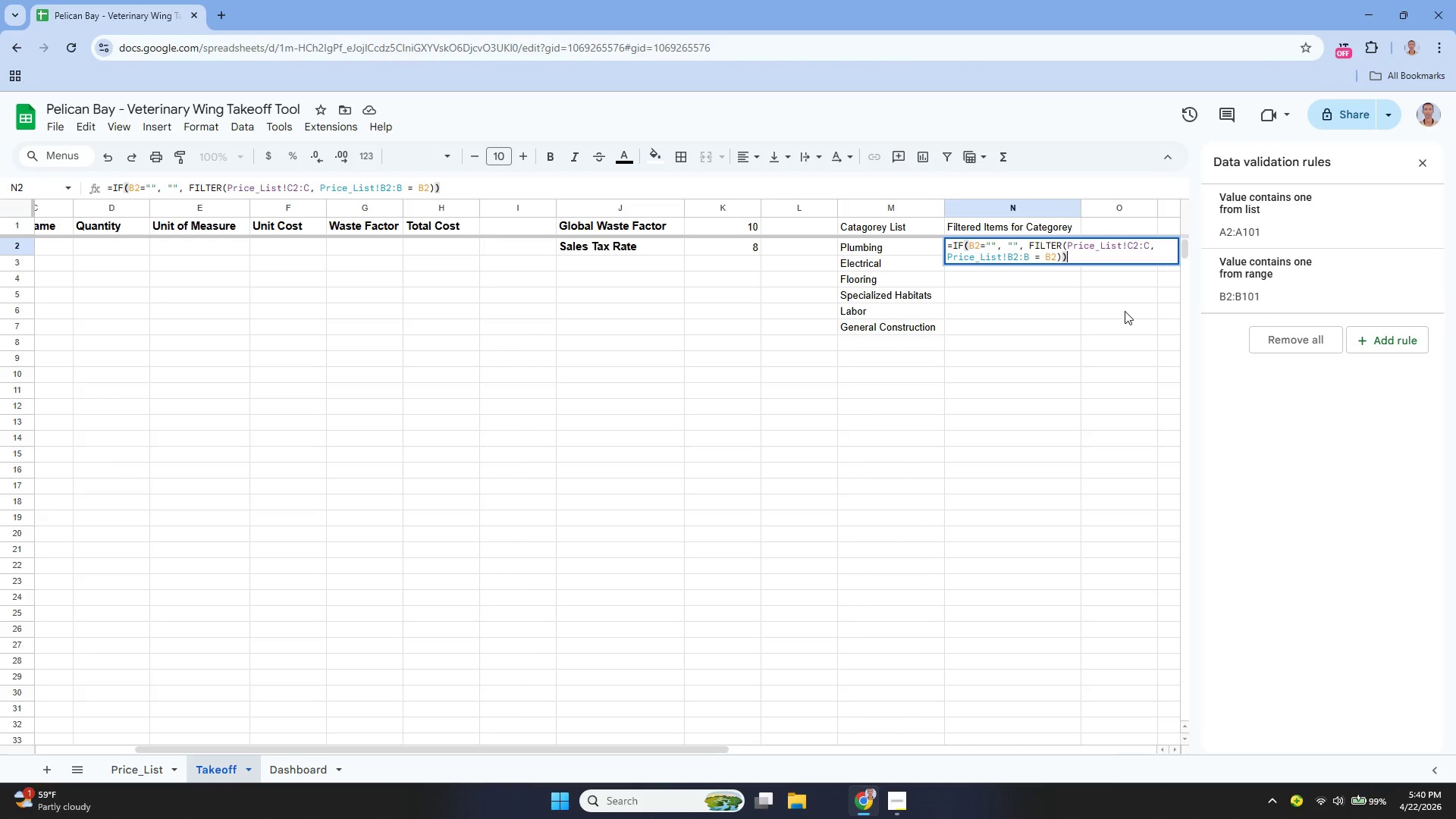 
key(Enter)
 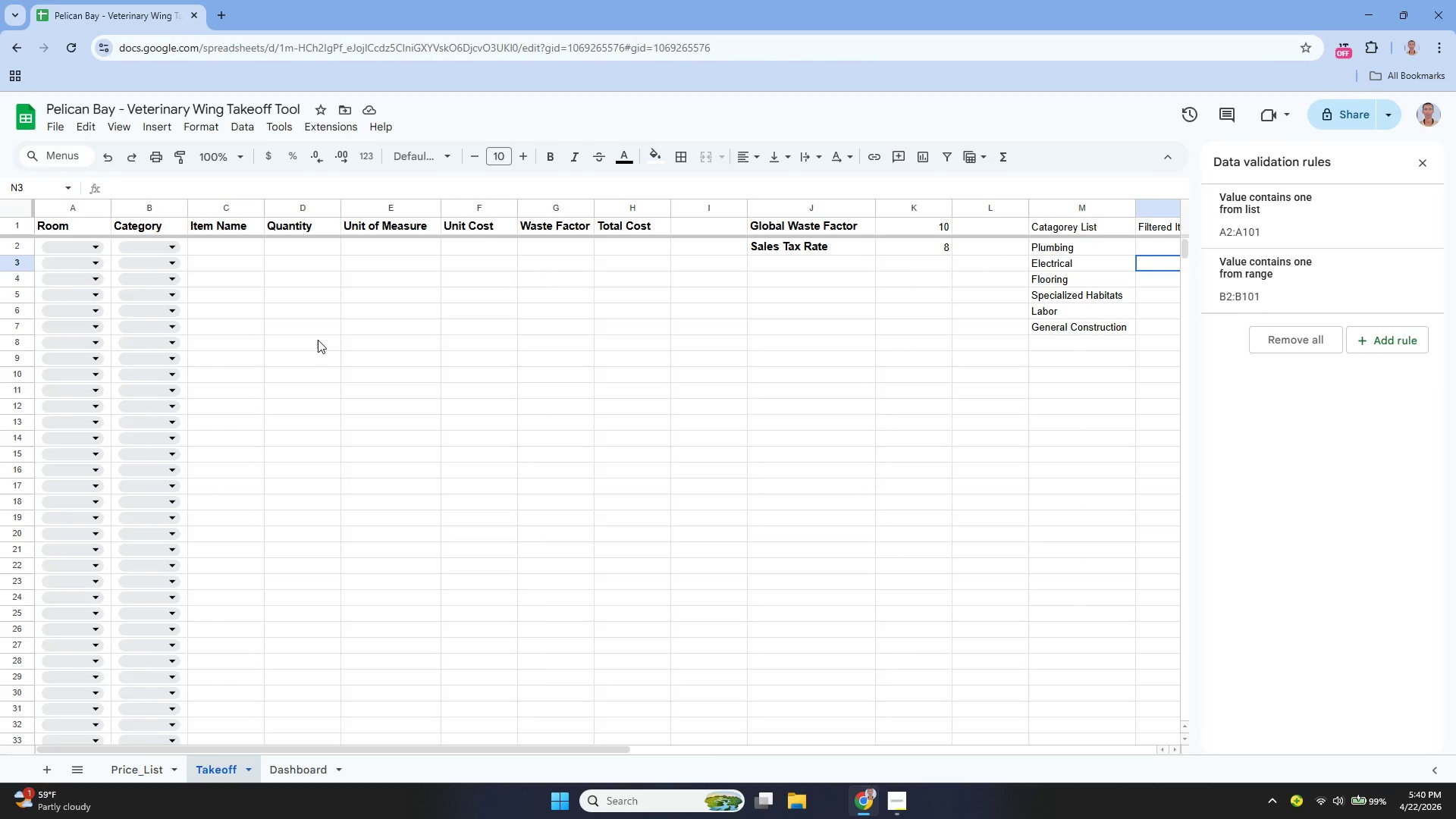 
wait(8.14)
 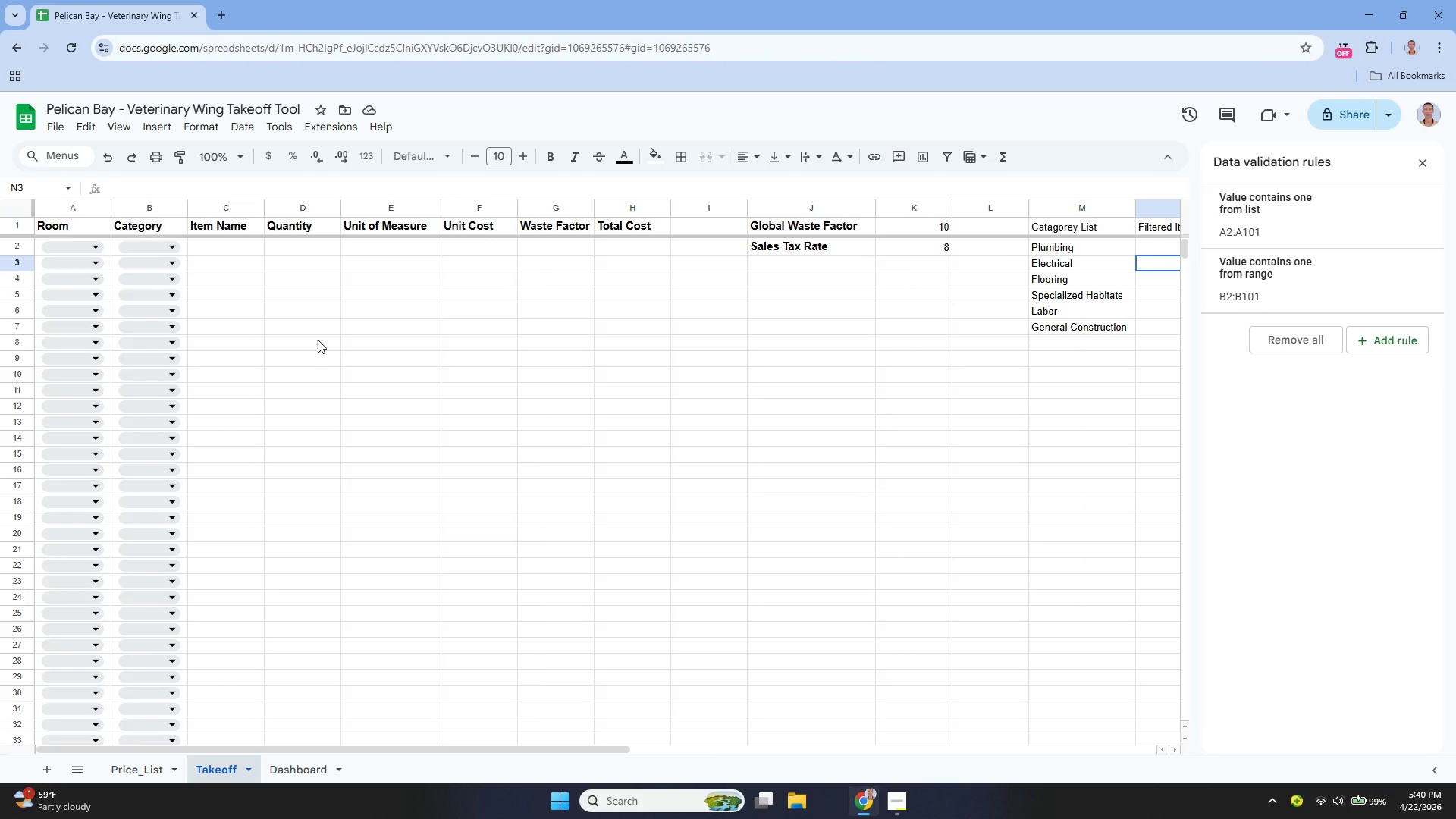 
left_click([163, 253])
 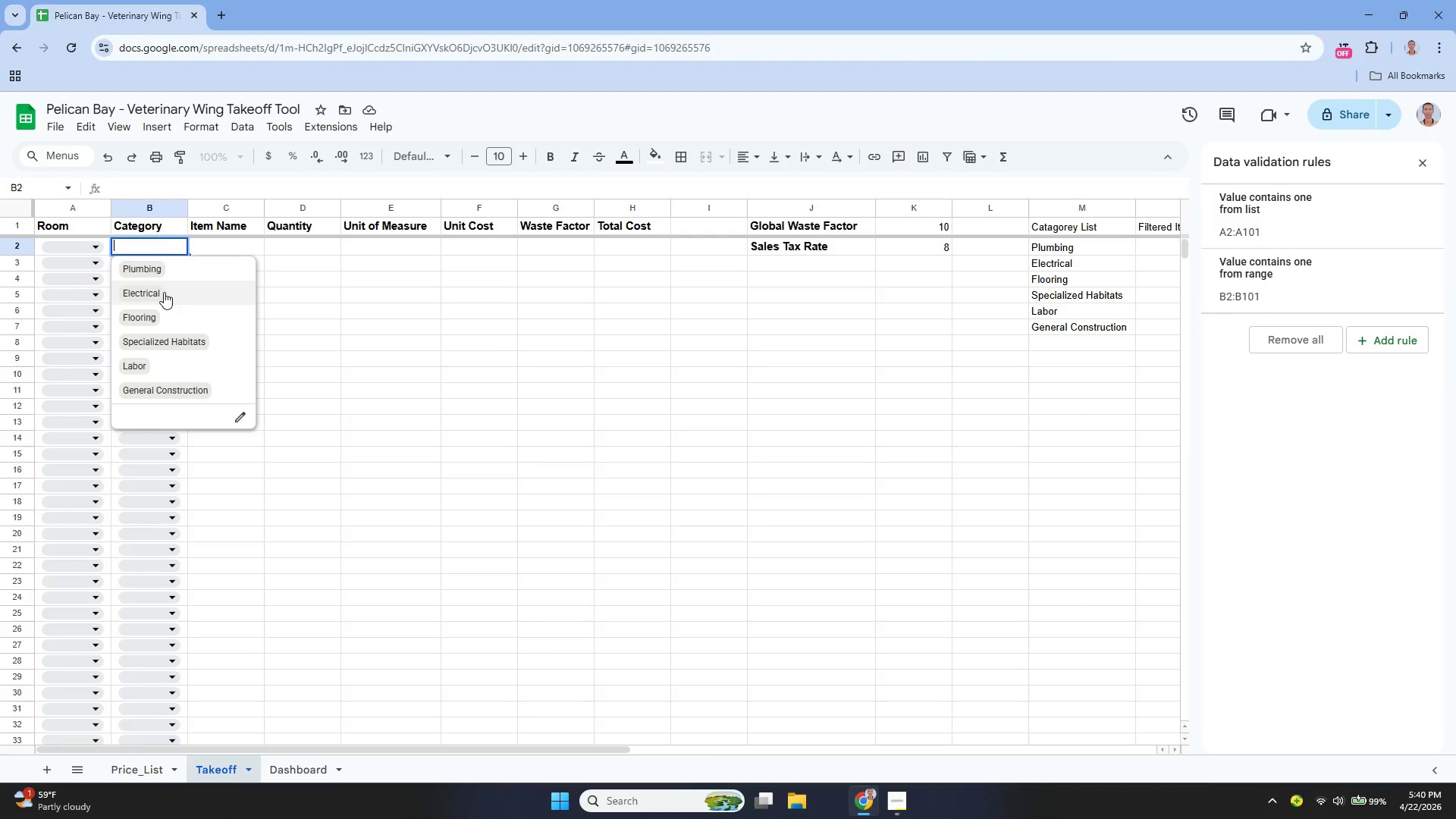 
left_click([164, 292])
 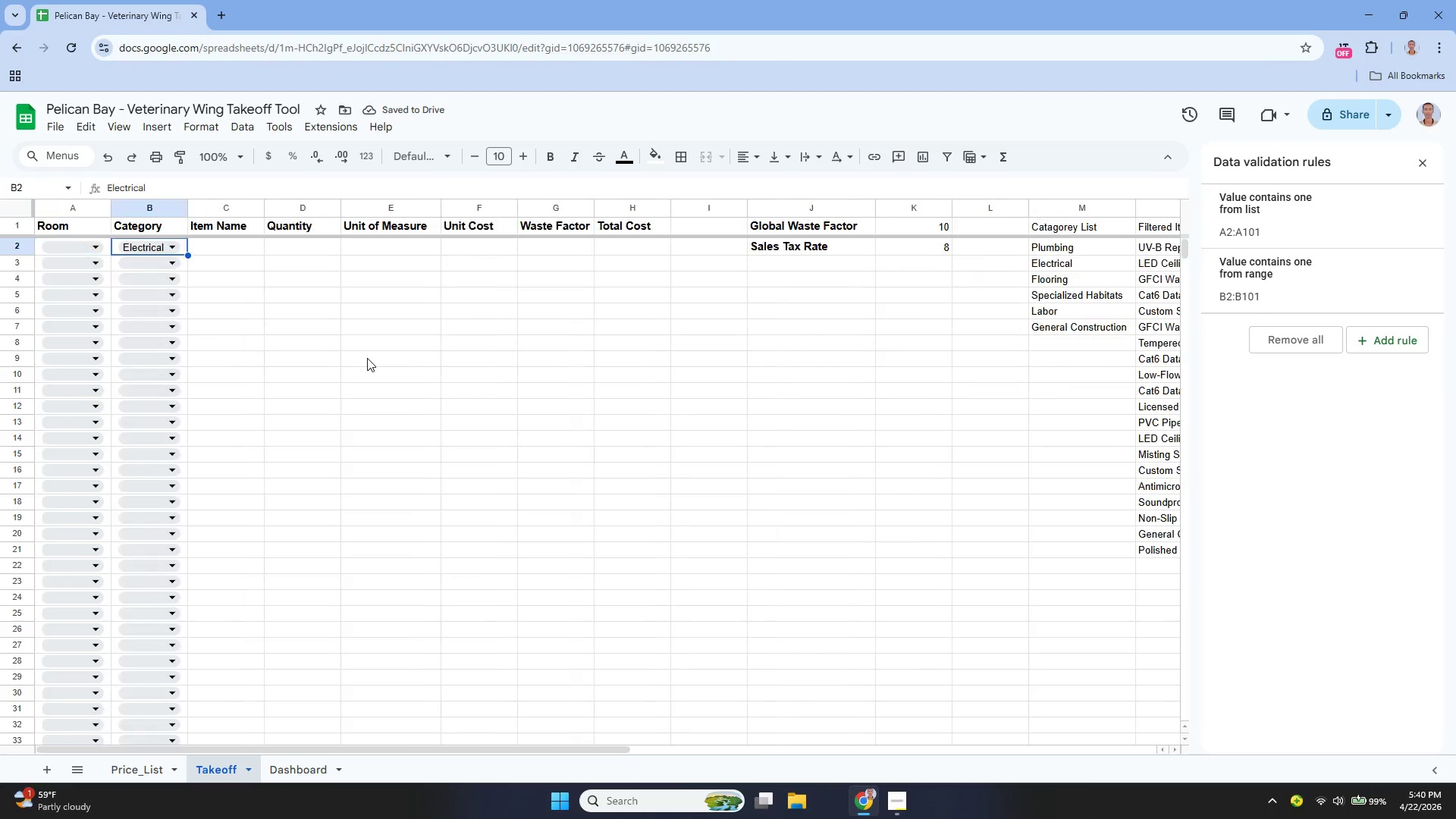 
wait(5.81)
 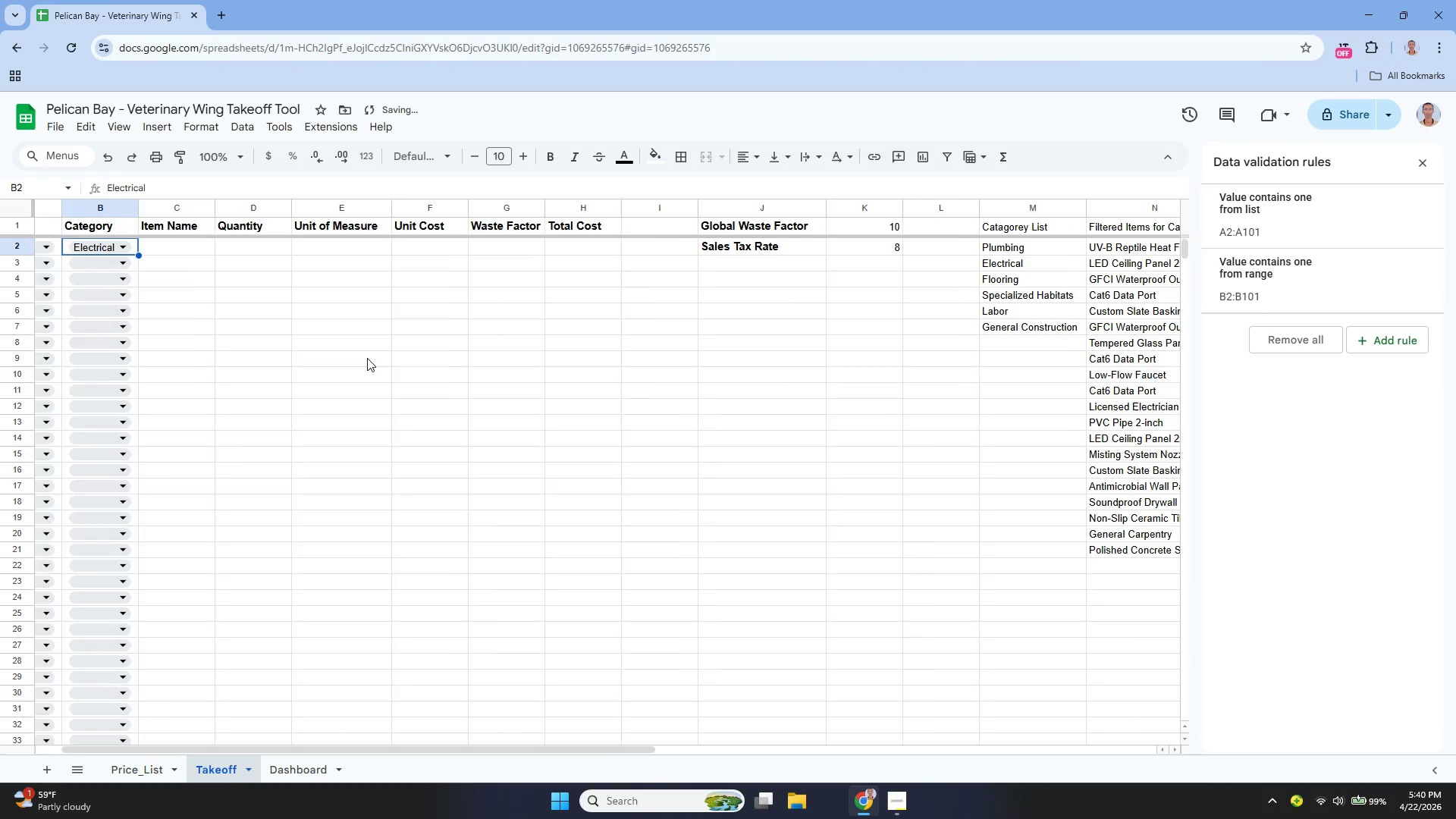 
left_click([164, 270])
 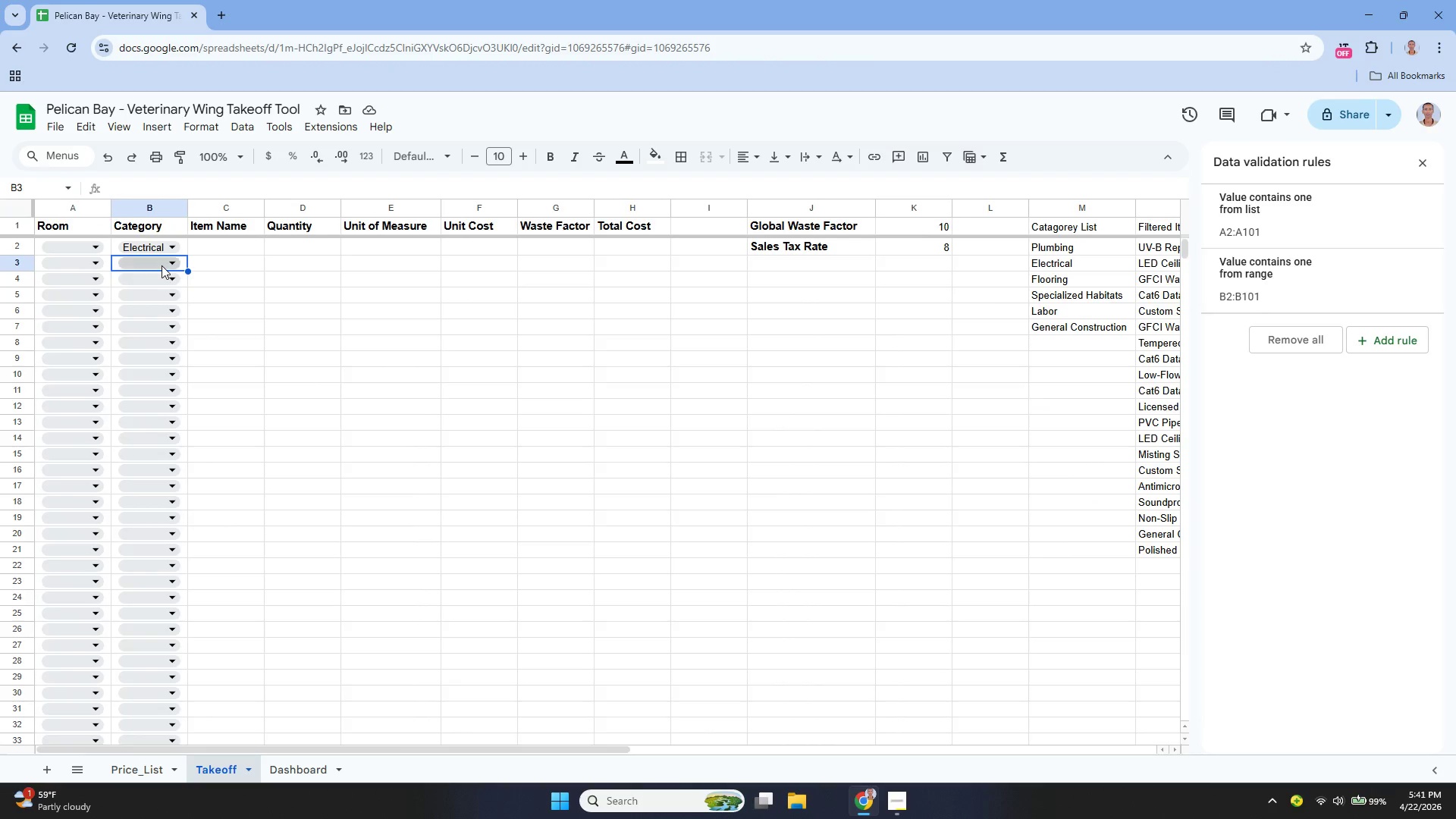 
left_click([162, 265])
 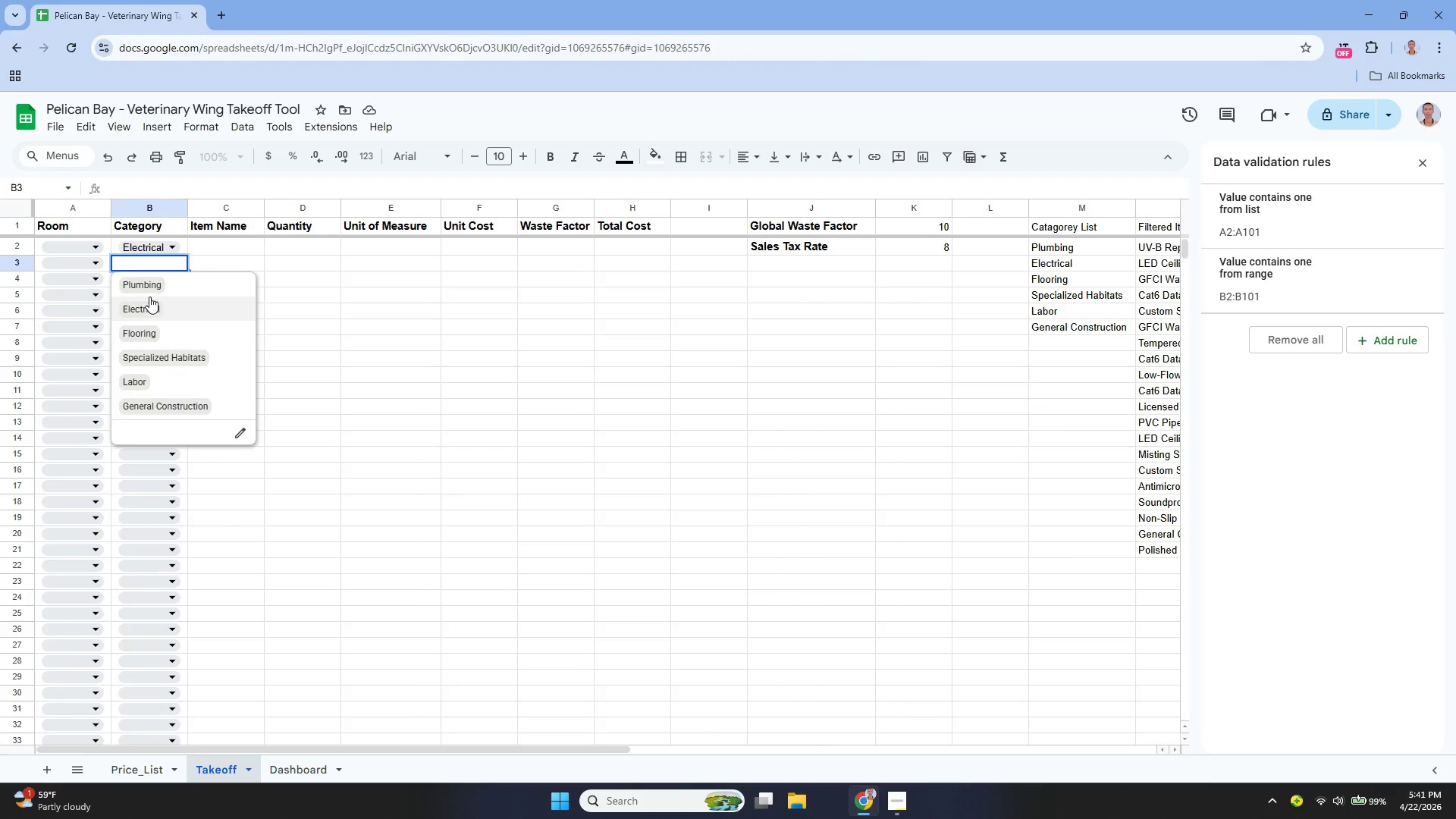 
left_click([146, 284])
 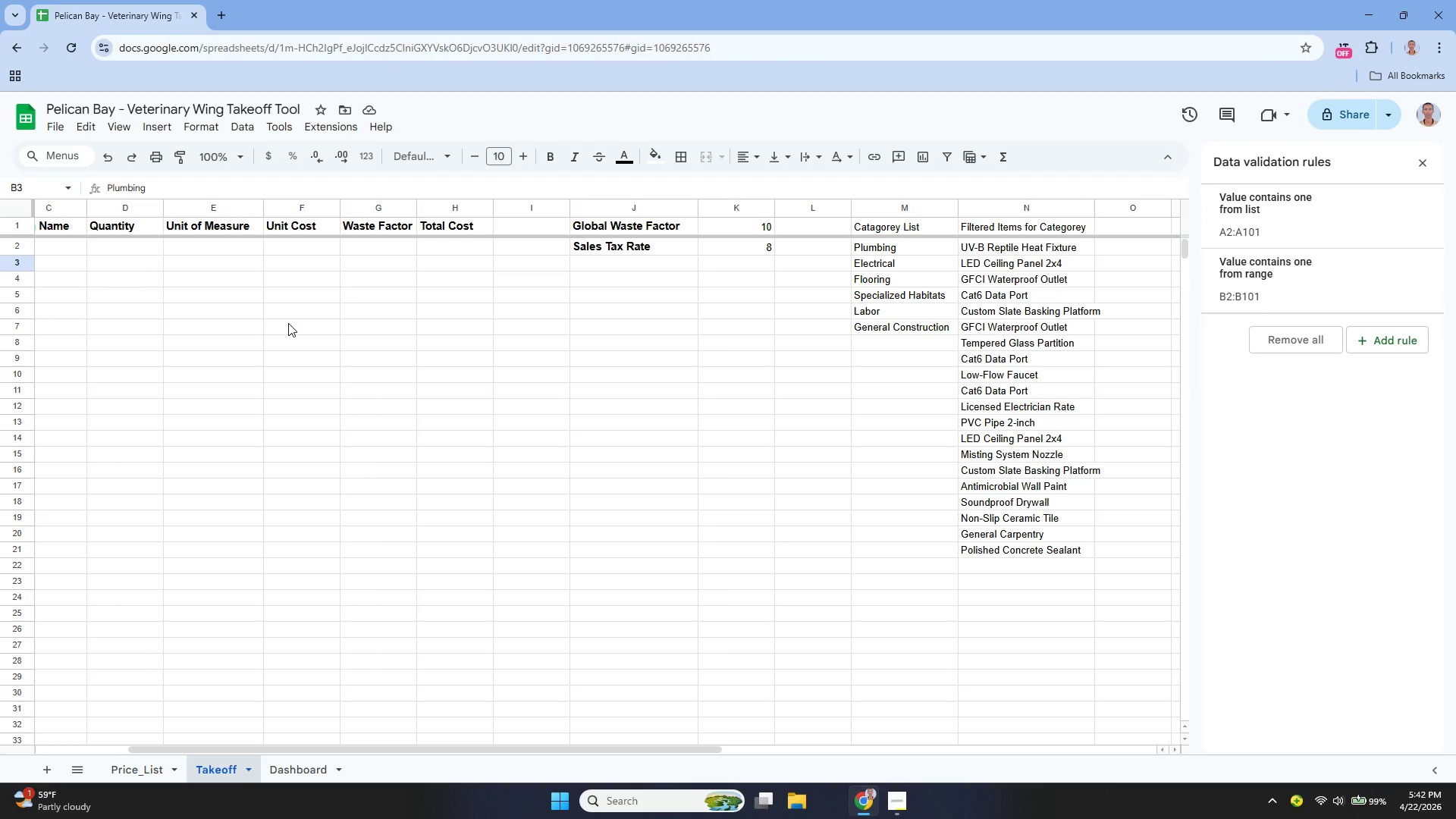 
wait(76.97)
 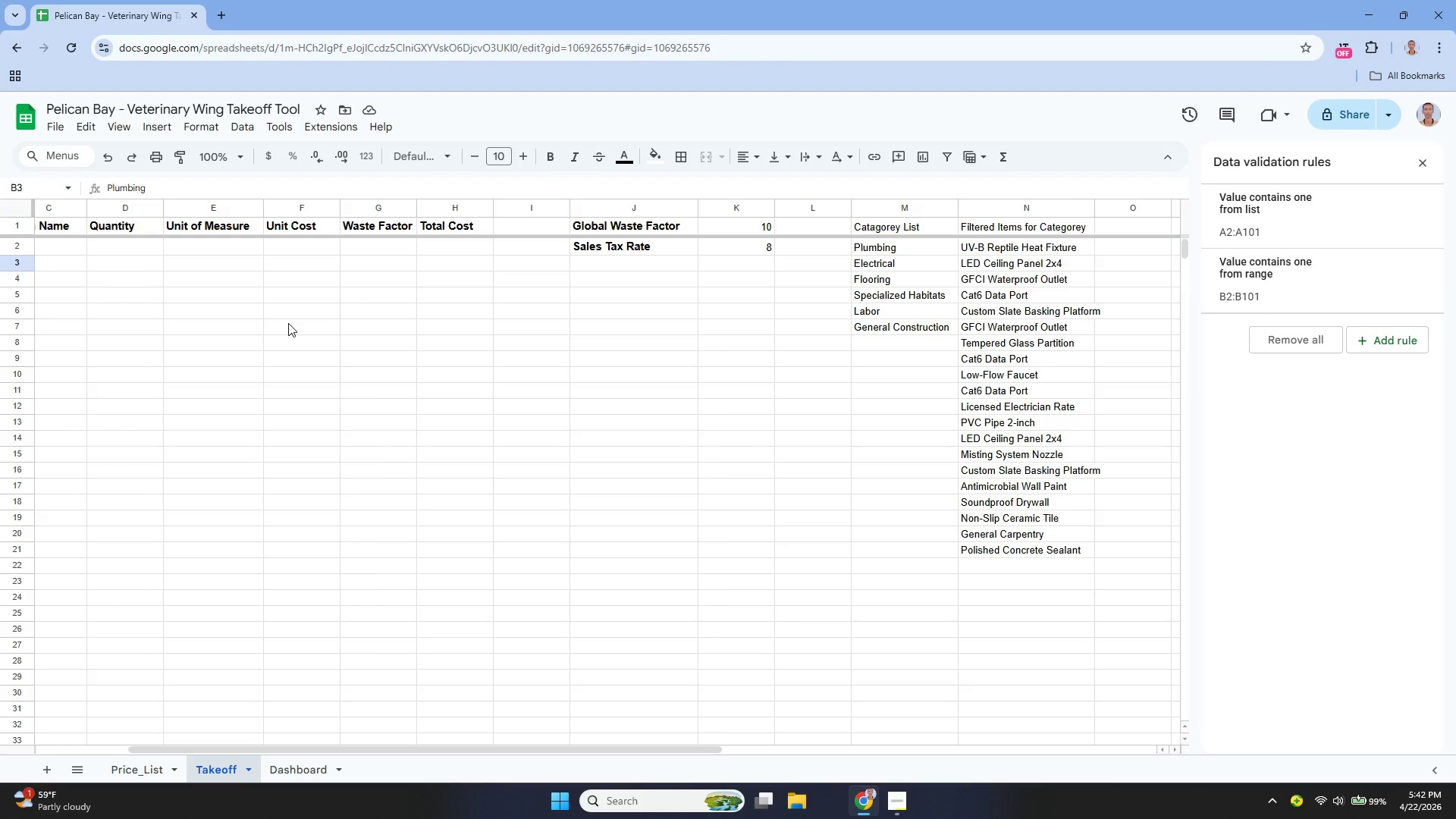 
left_click([145, 768])
 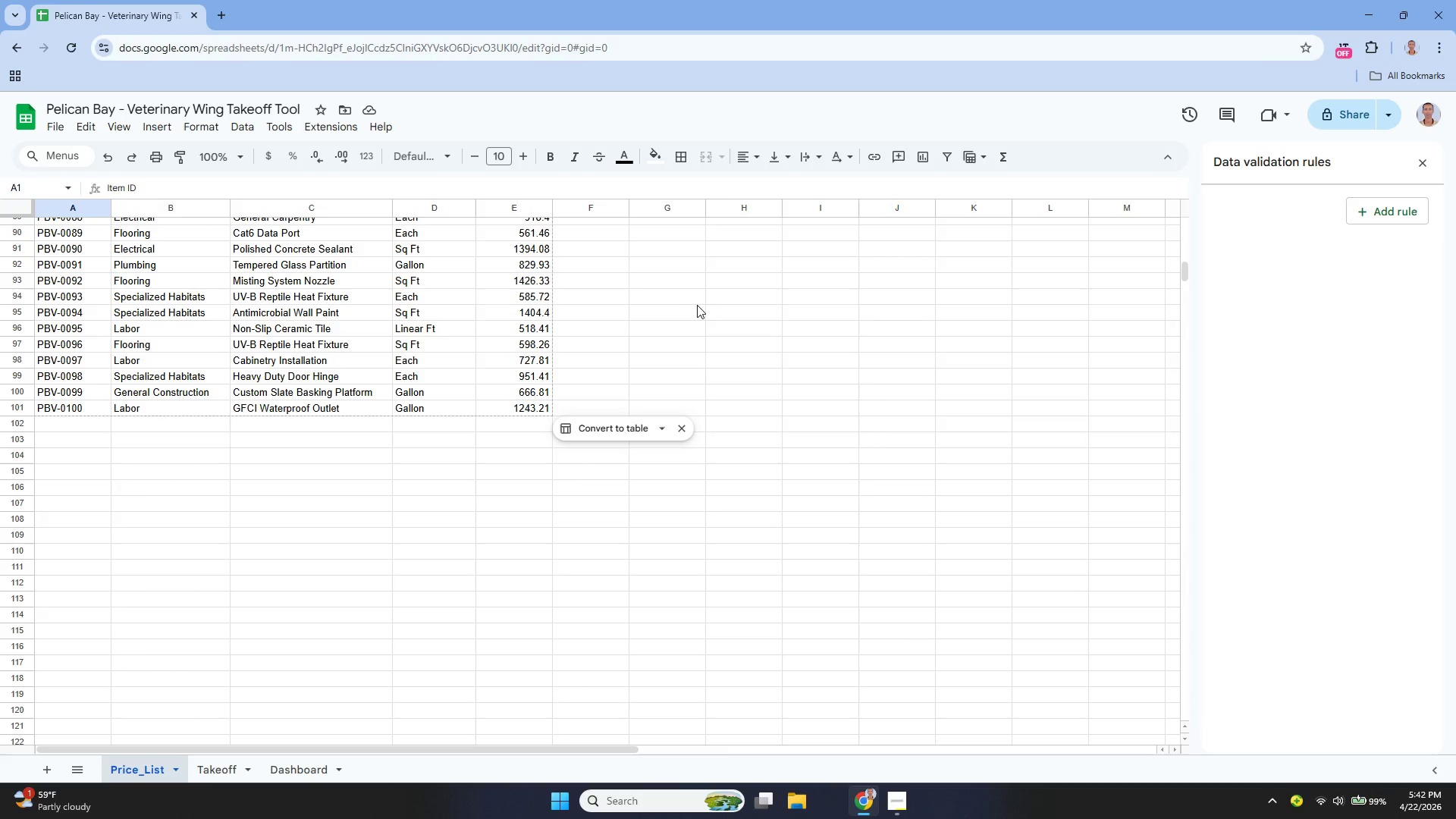 
left_click([588, 218])
 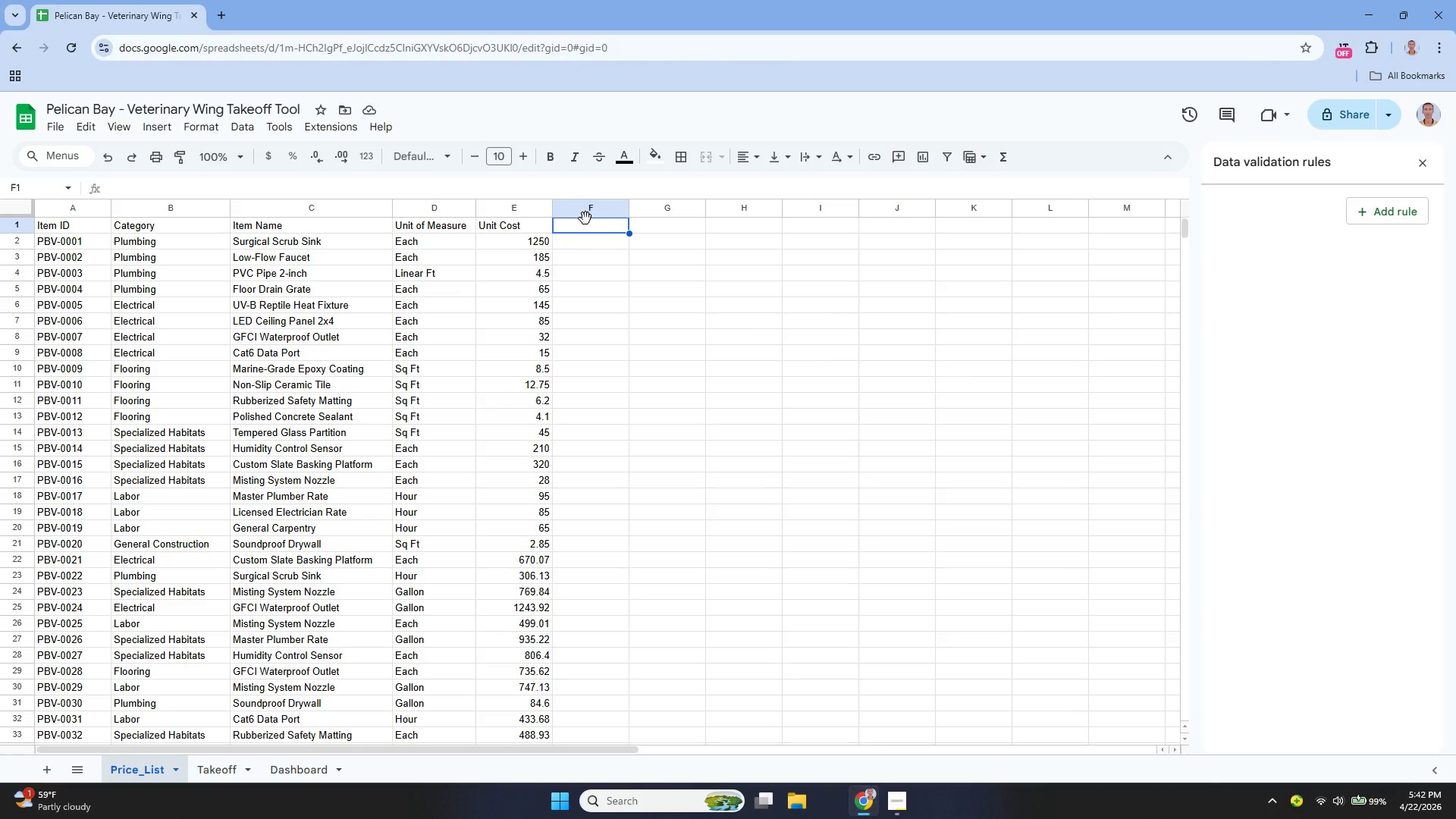 
scroll: coordinate [554, 368], scroll_direction: up, amount: 32.0
 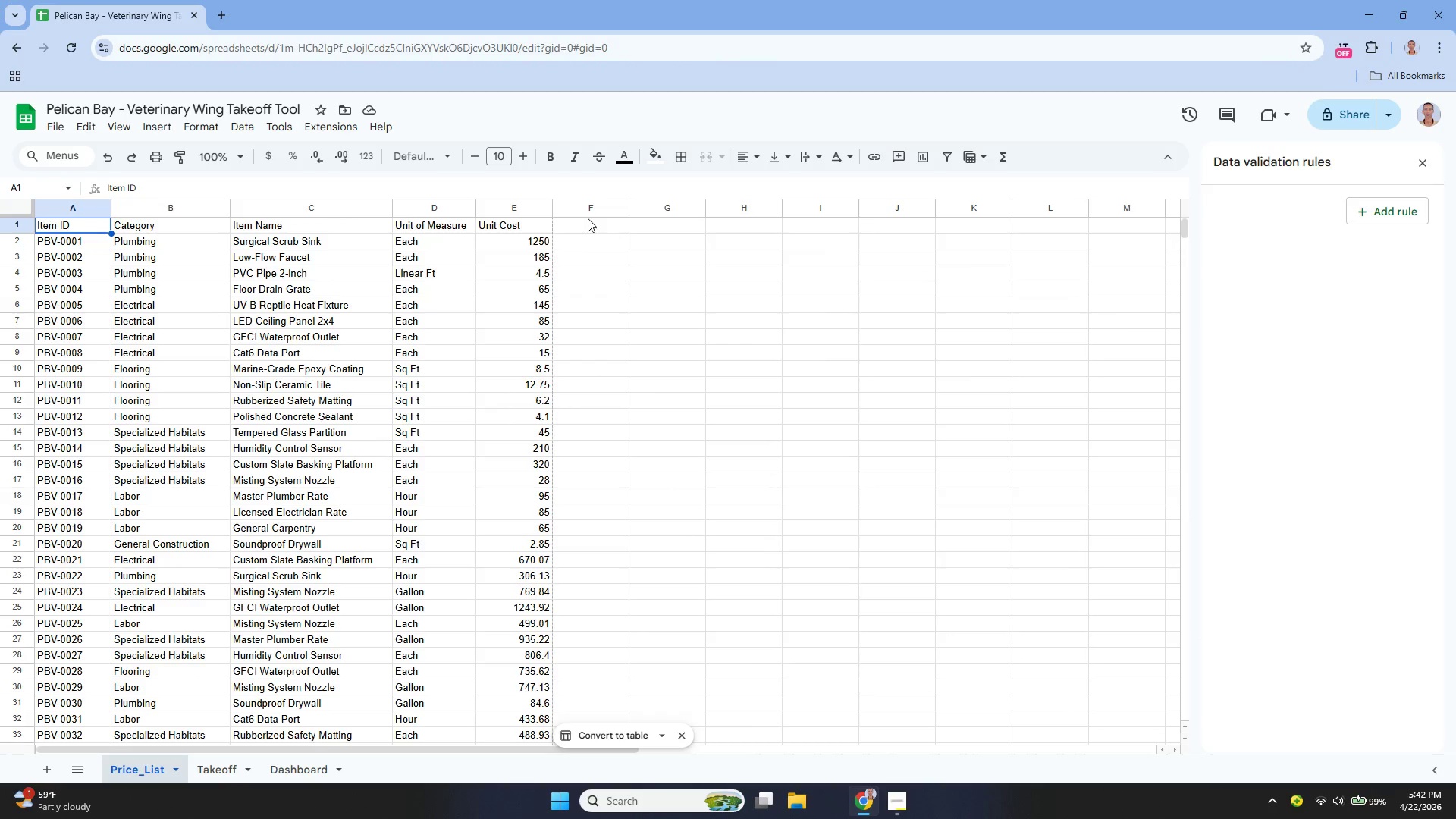 
key(Enter)
 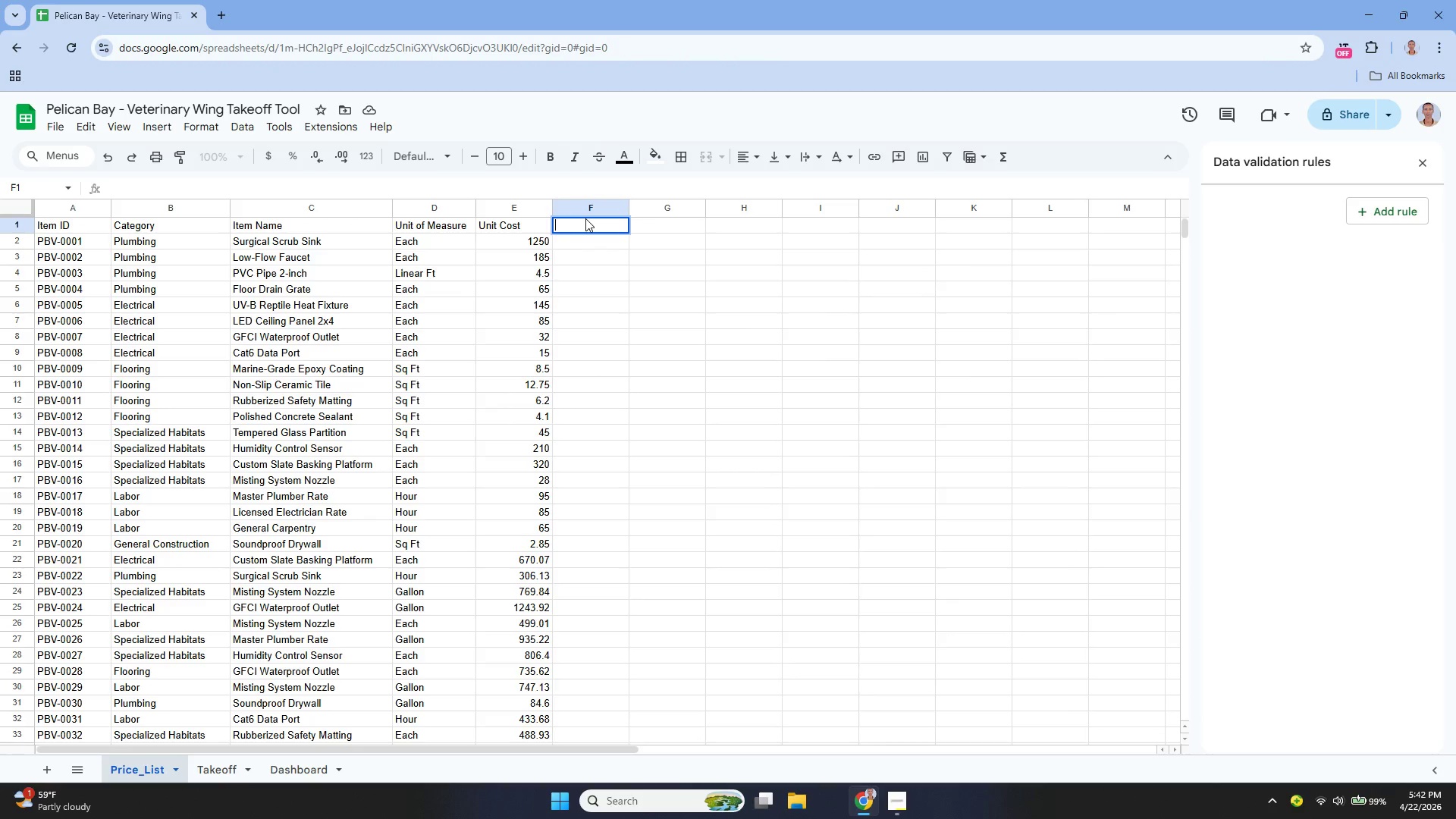 
type(Categorey)
 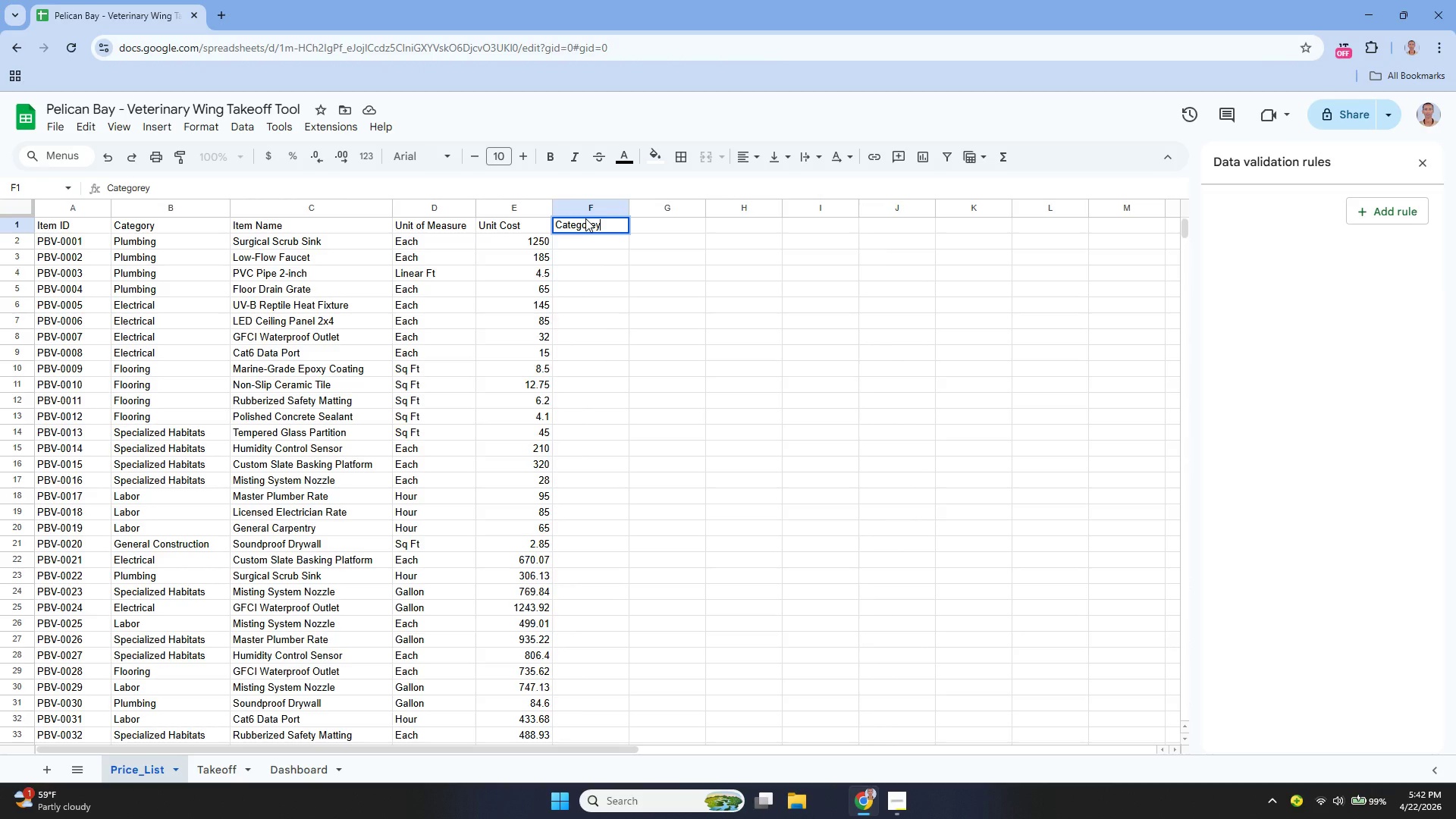 
type(_Item)
 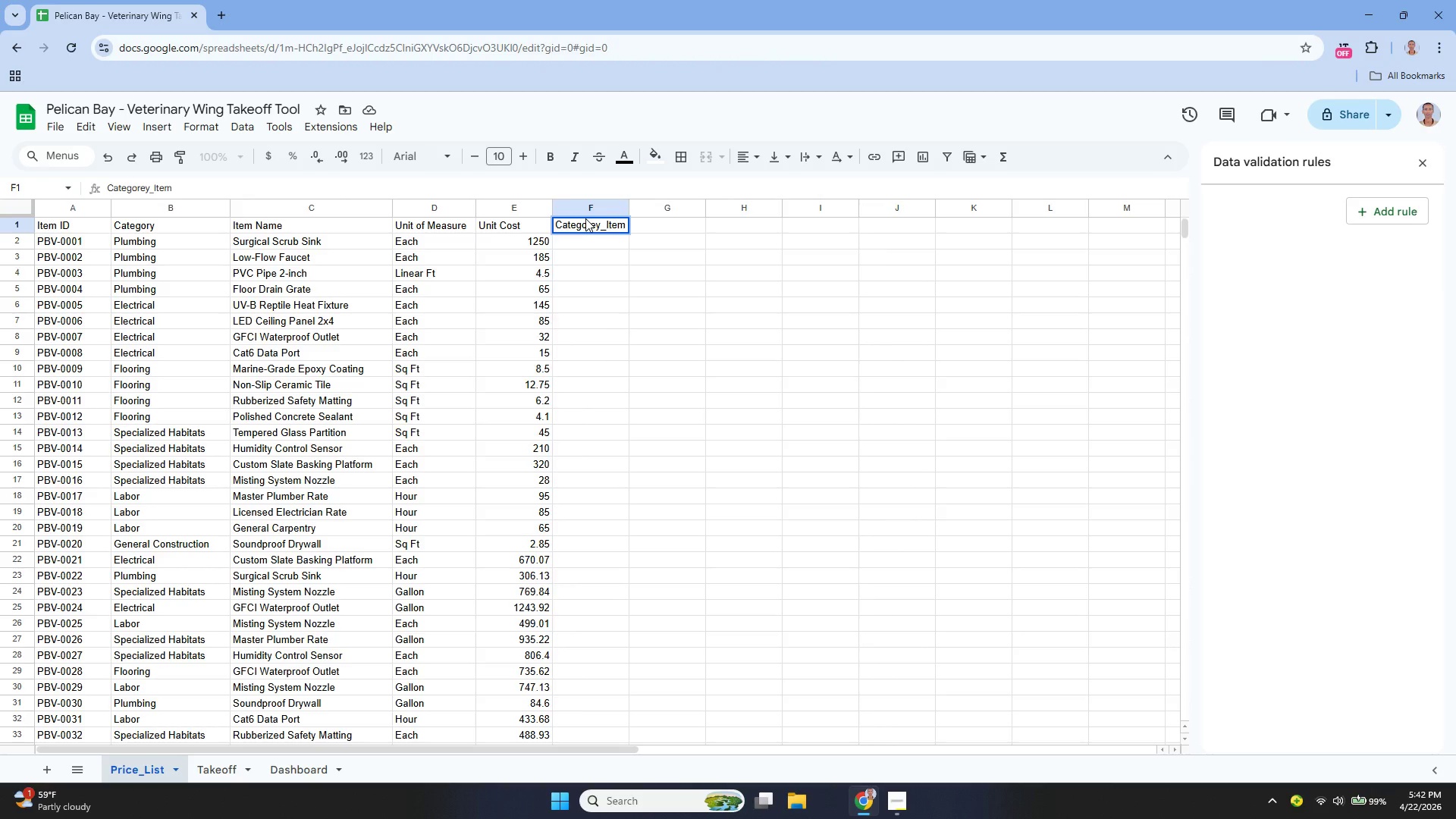 
key(Enter)
 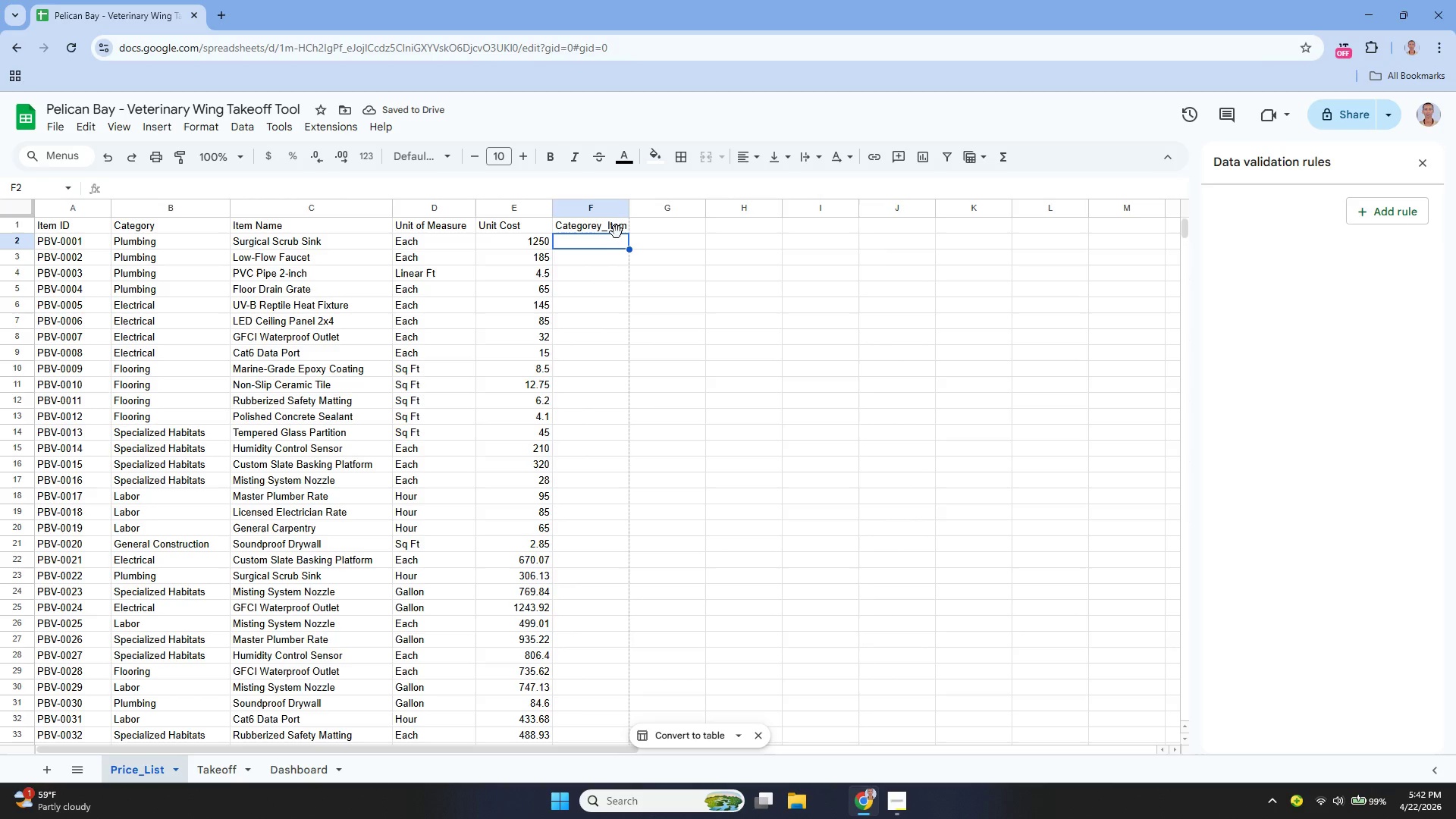 
wait(8.19)
 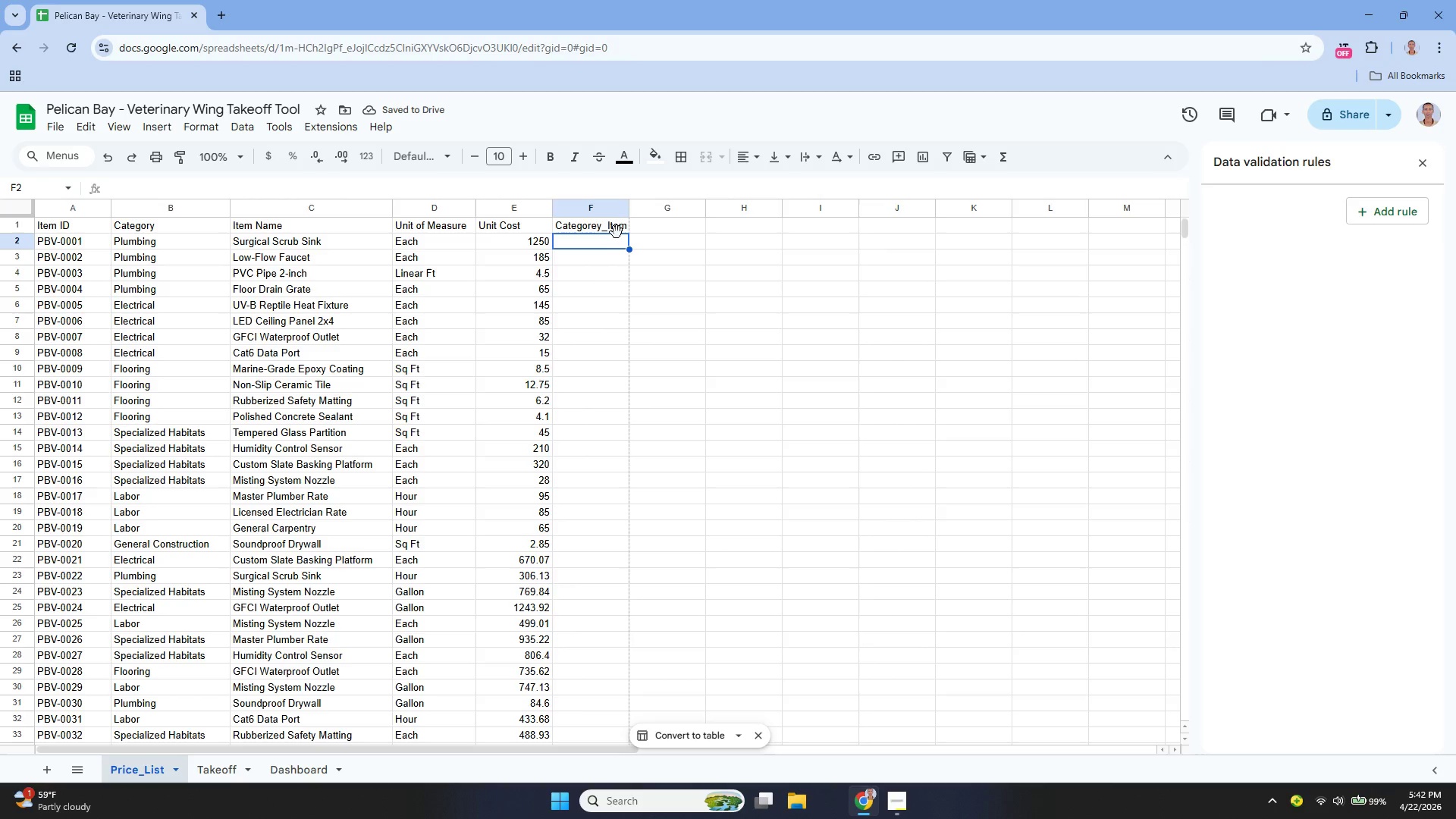 
type(=b)
key(Backspace)
type(B2)
 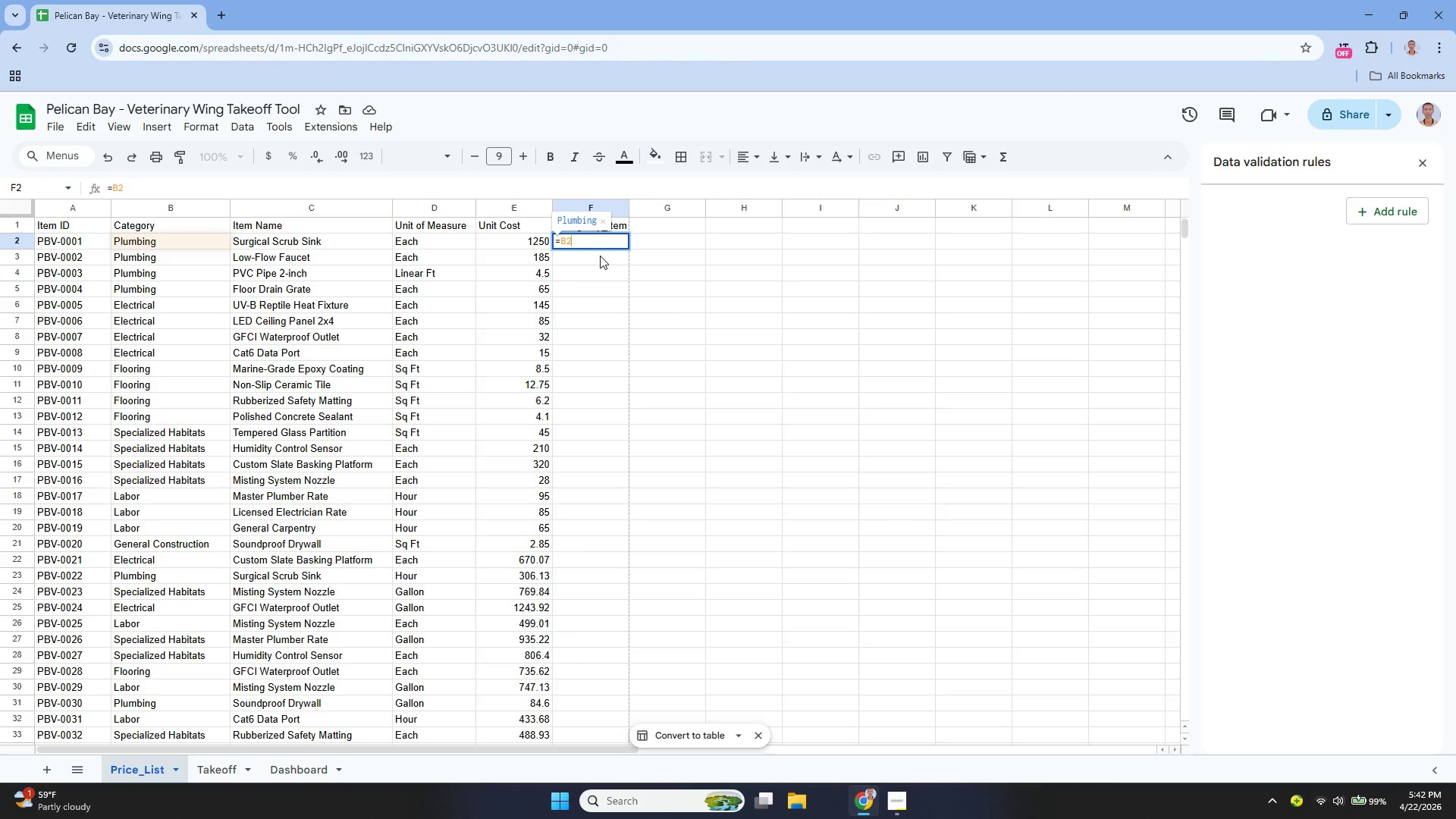 
key(Shift+7)
 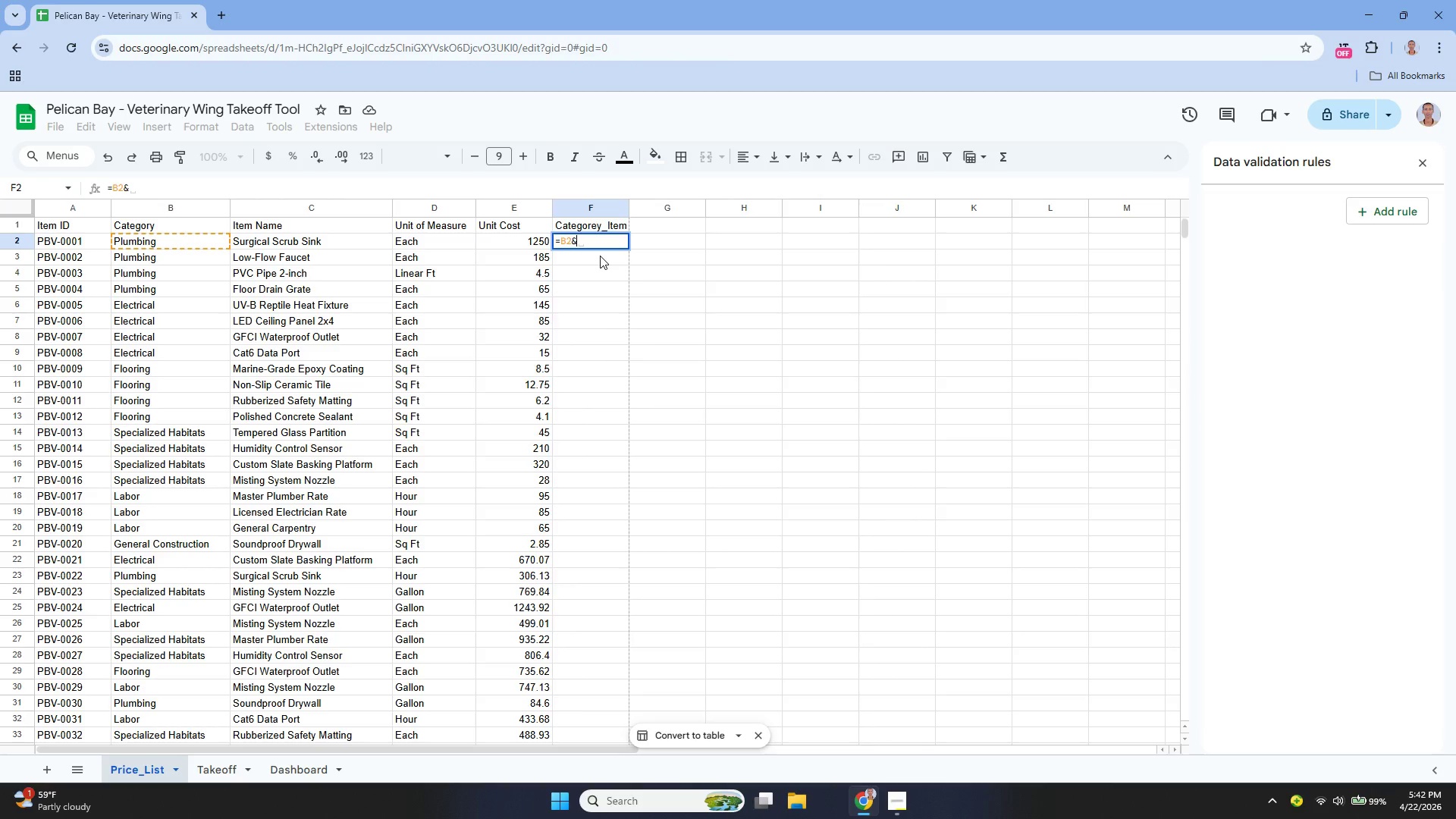 
key(Shift+Quote)
 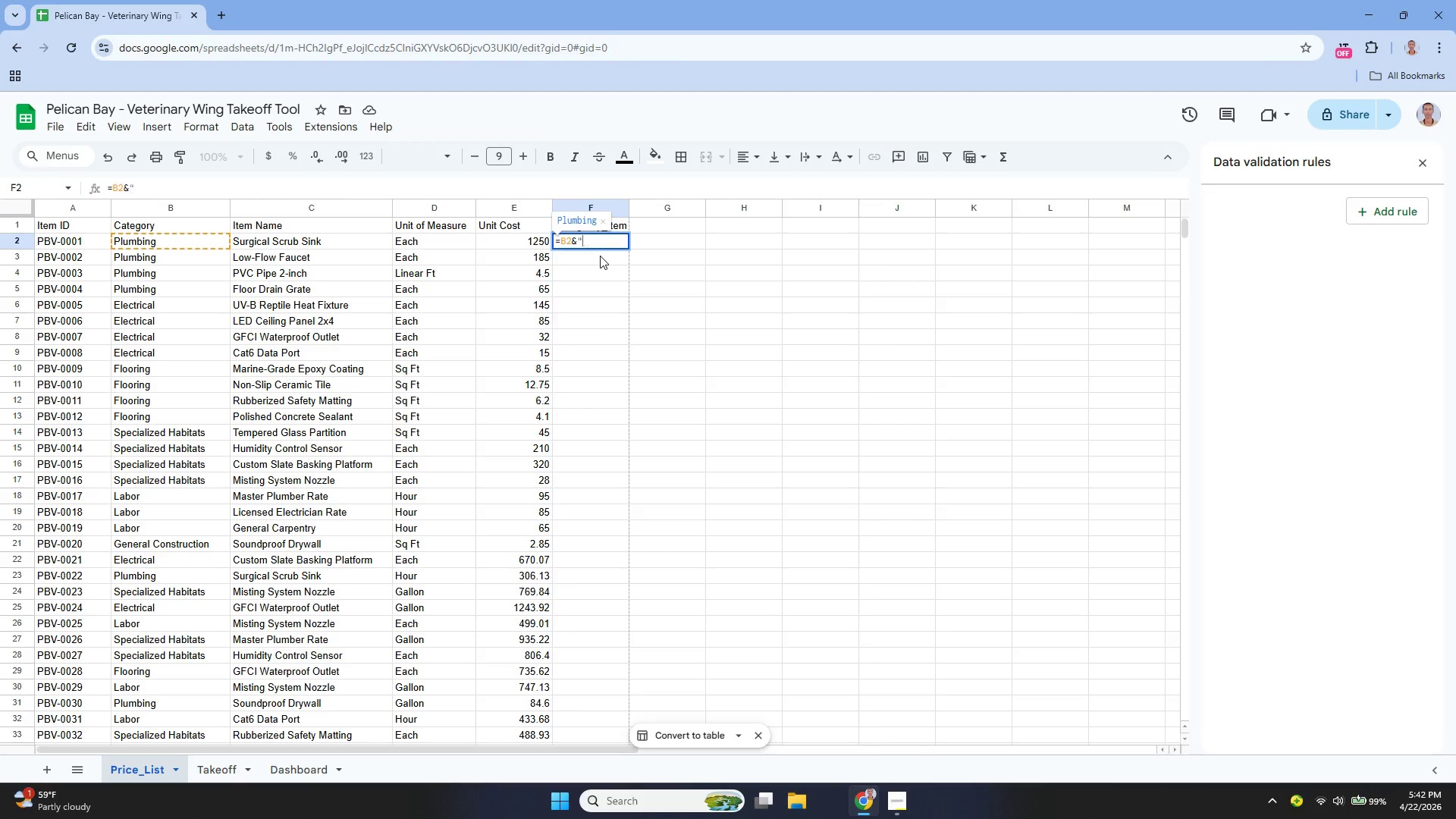 
key(Shift+Quote)
 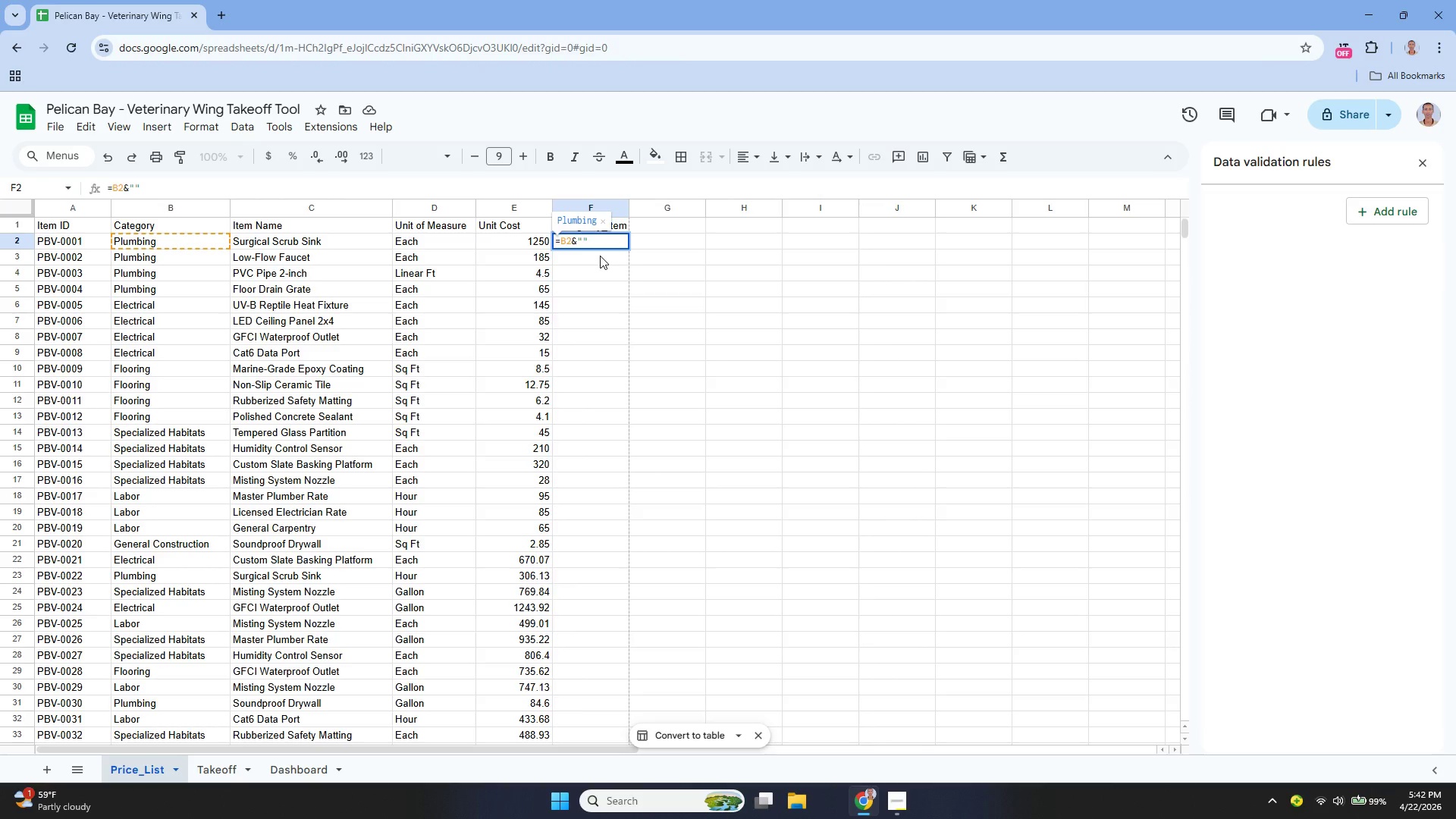 
hold_key(key=ArrowLeft, duration=0.31)
 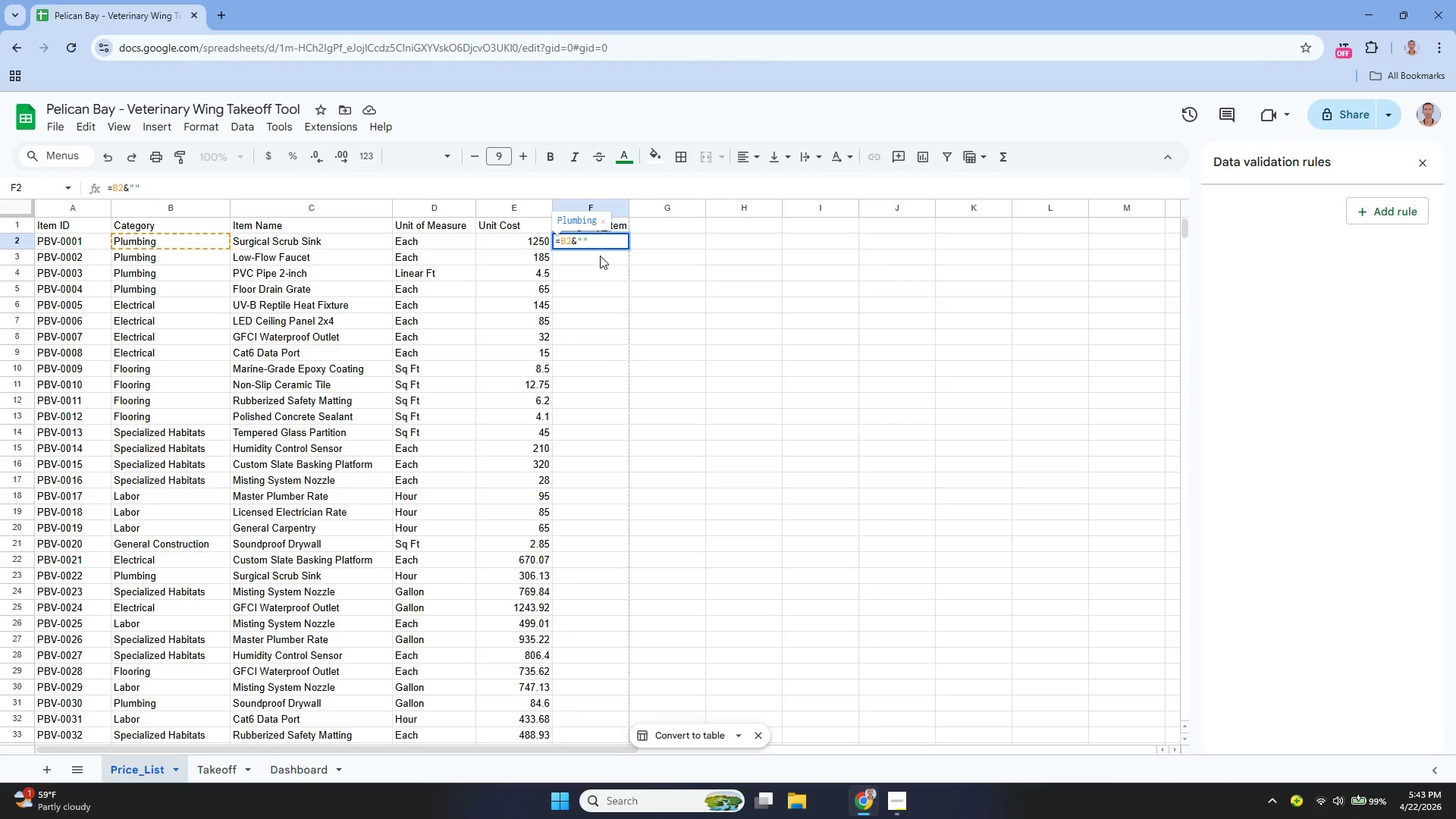 
key(Shift+Minus)
 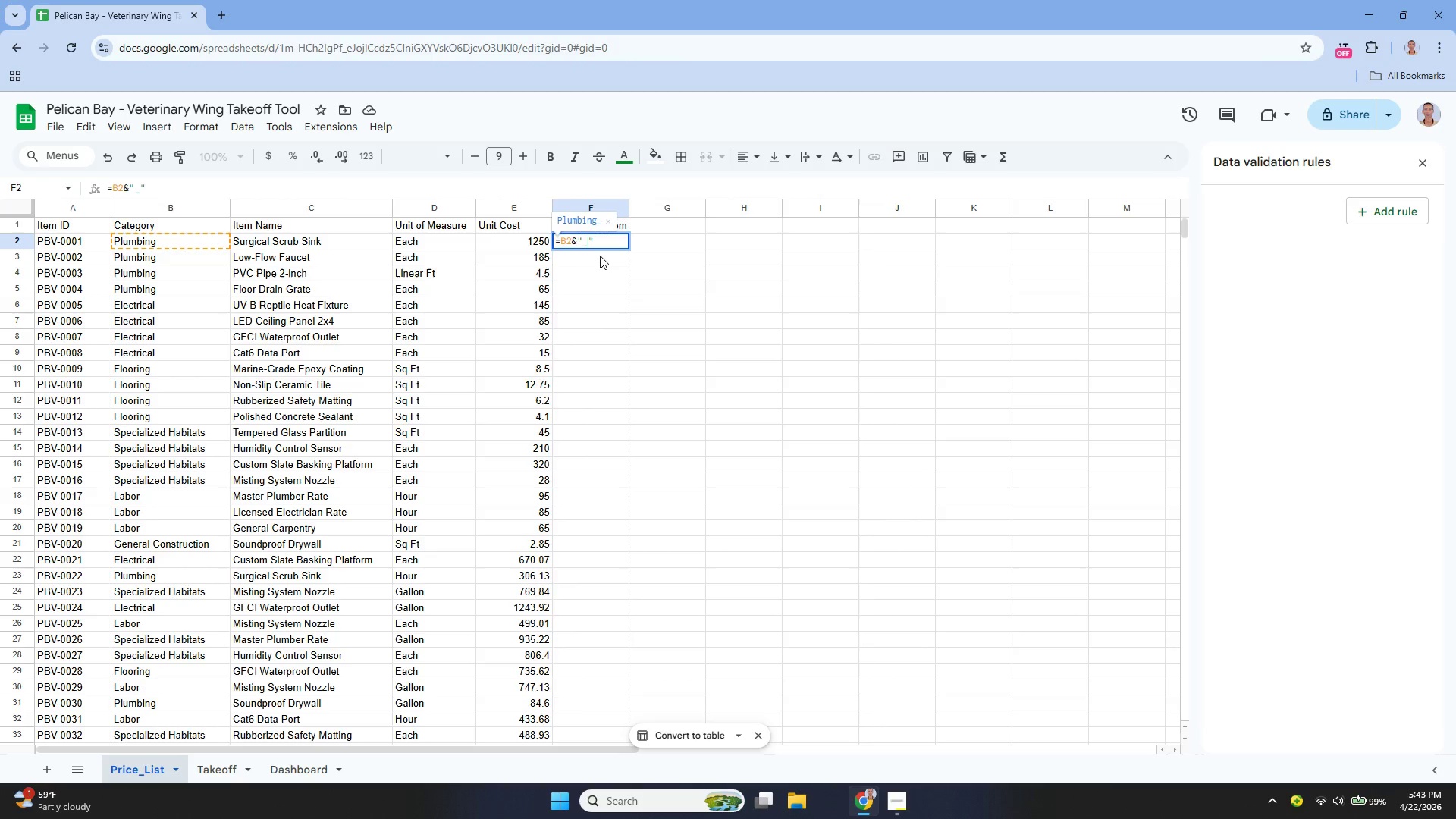 
key(ArrowRight)
 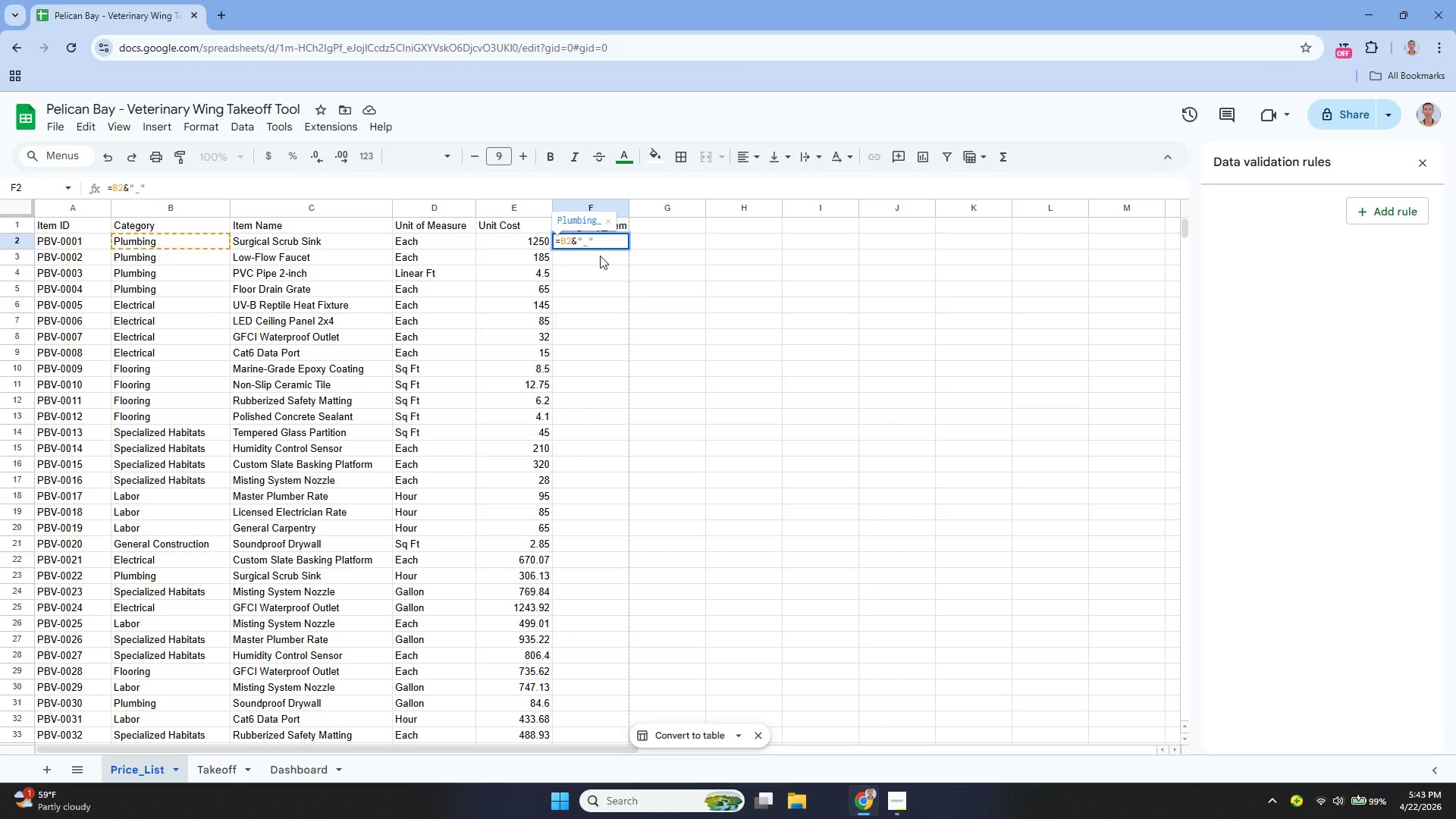 
type(&C@)
key(Backspace)
type(2)
 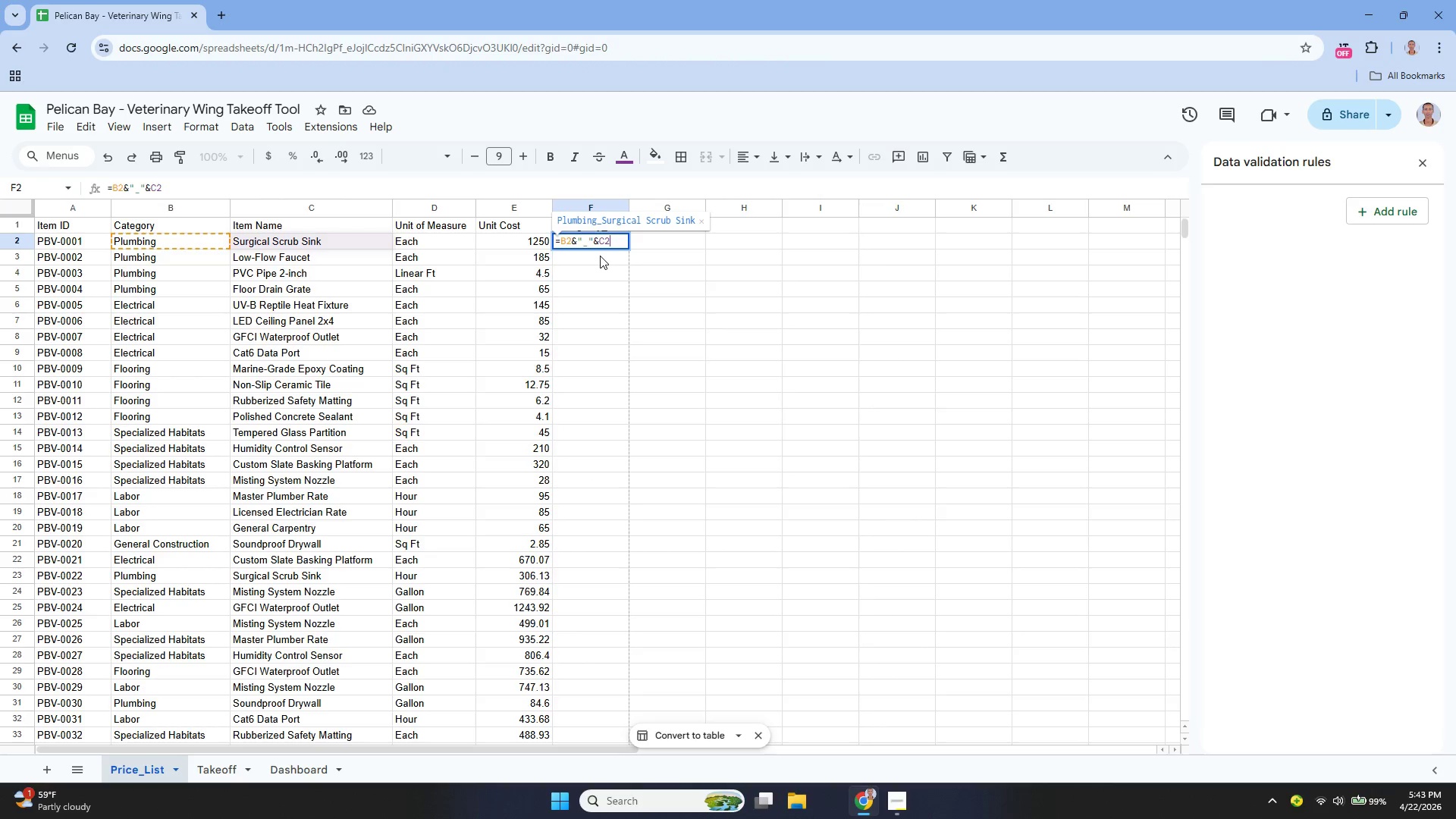 
key(Enter)
 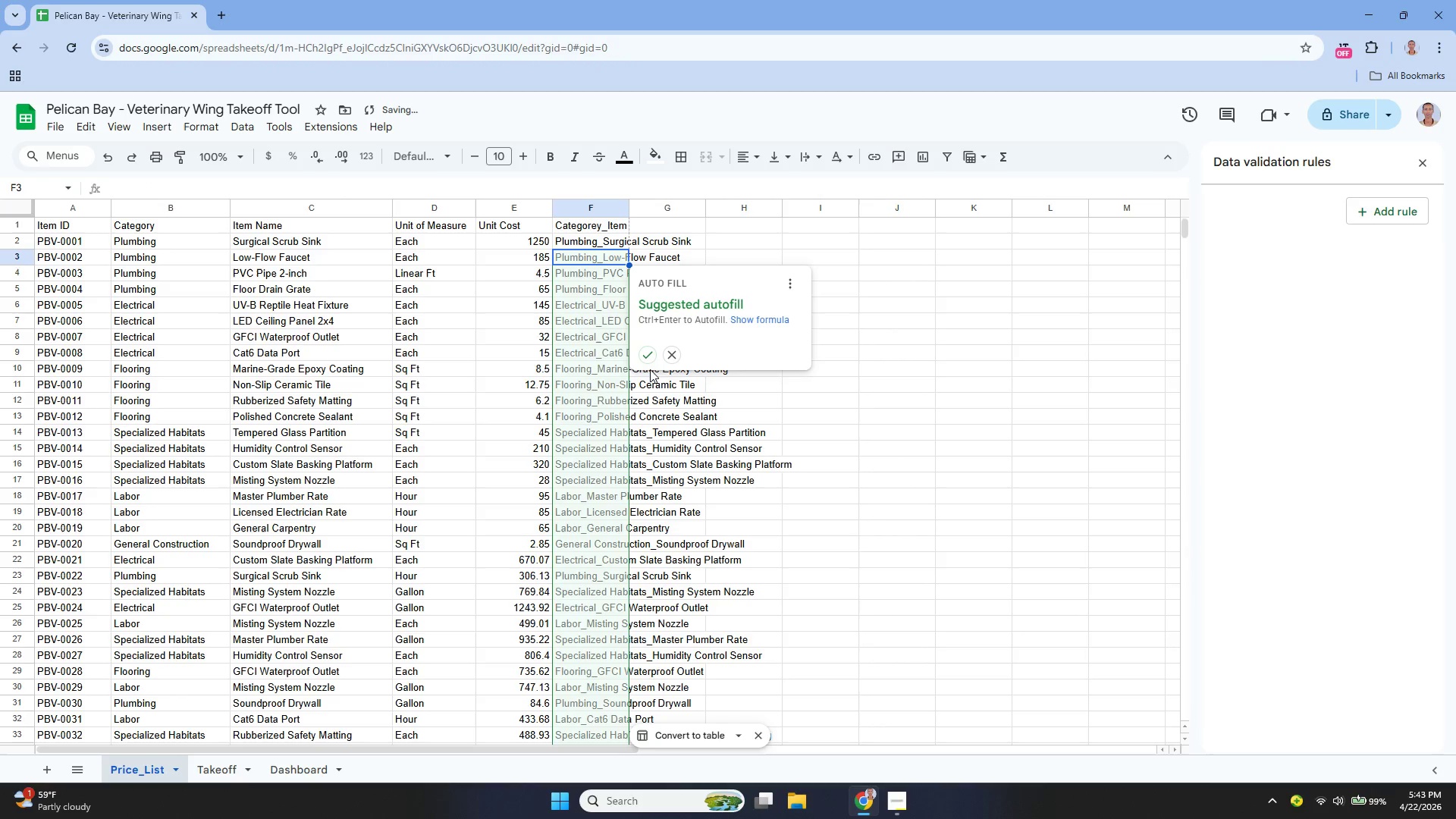 
left_click([648, 359])
 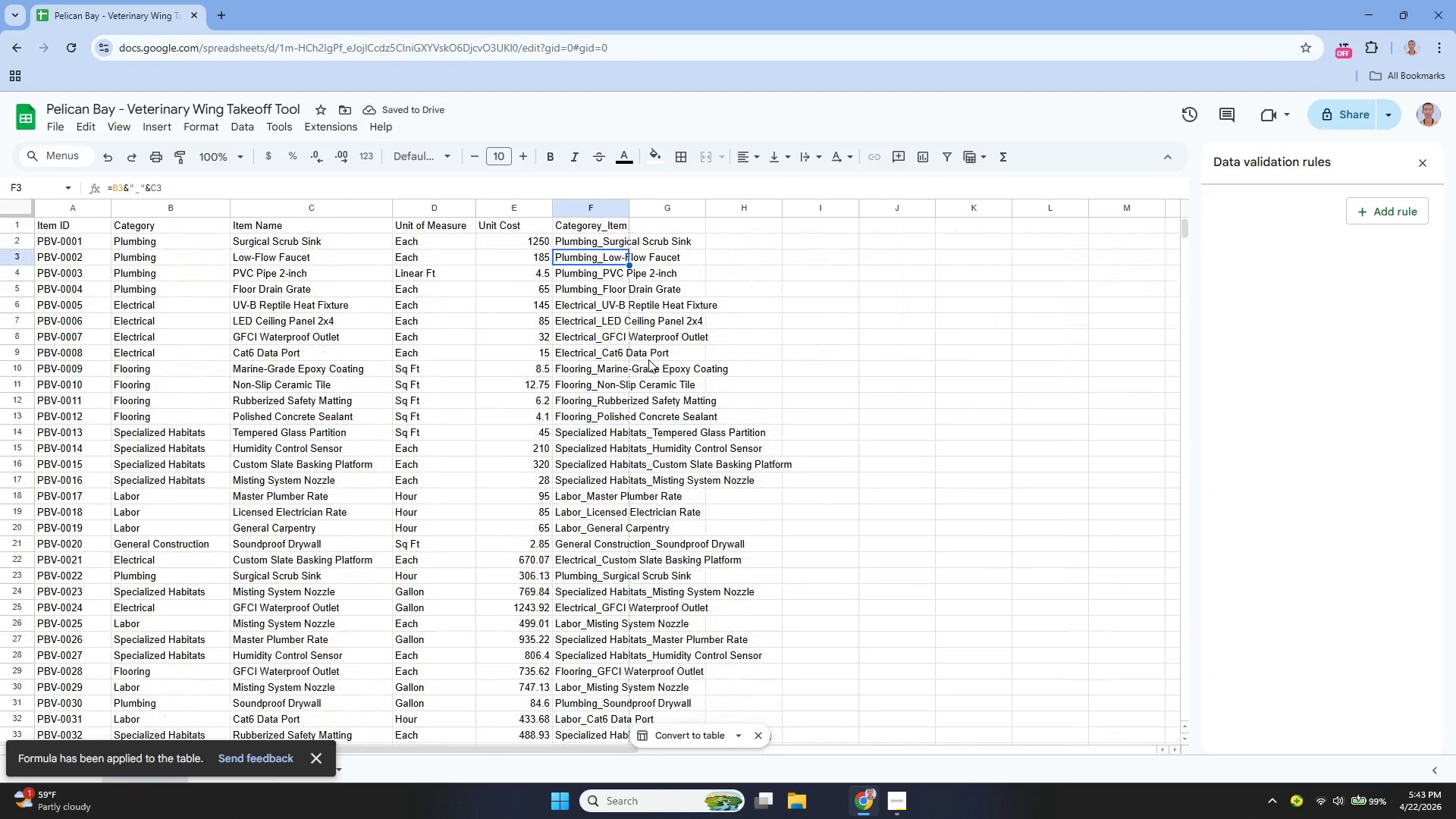 
left_click_drag(start_coordinate=[627, 209], to_coordinate=[806, 267])
 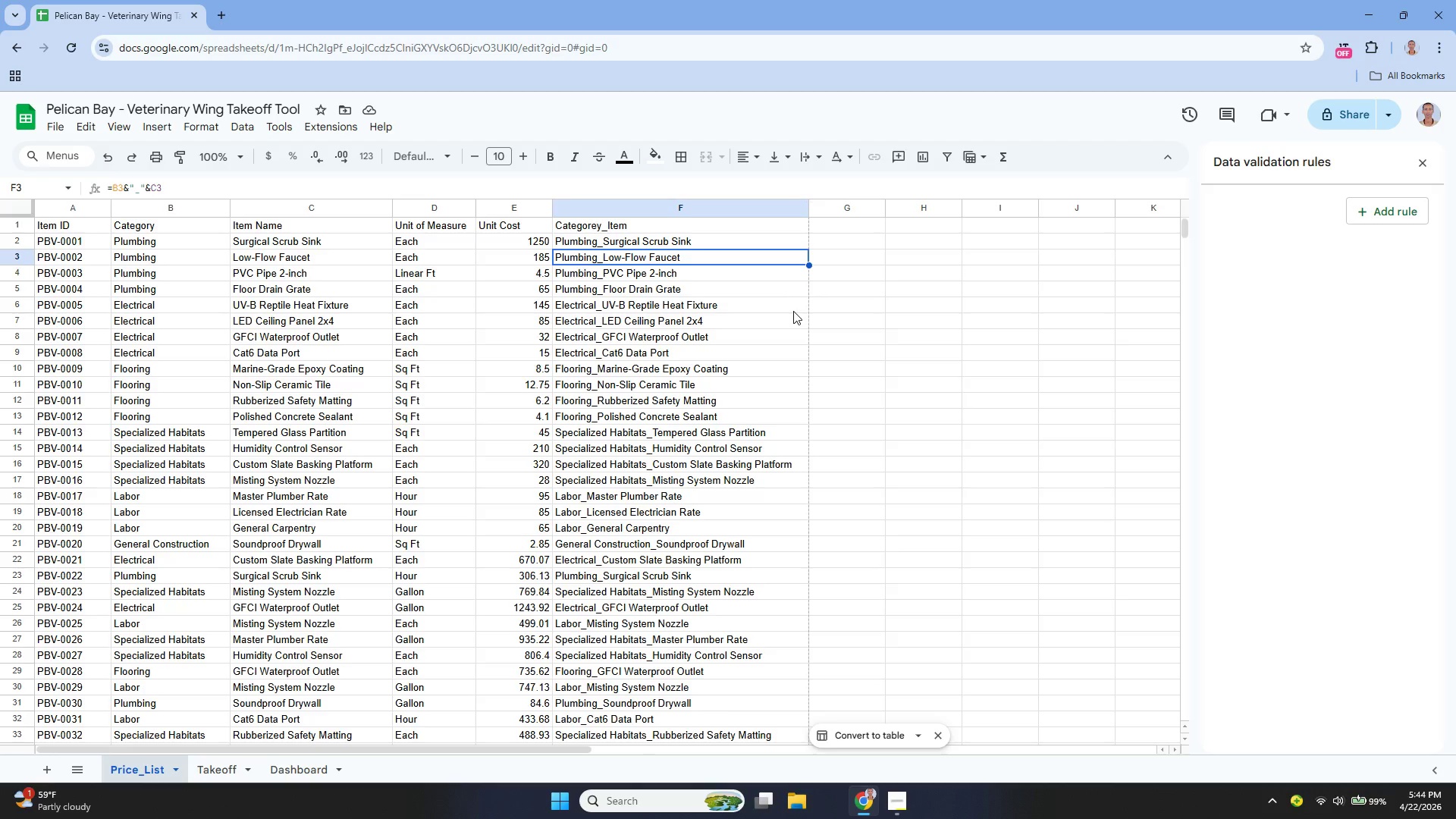 
wait(59.83)
 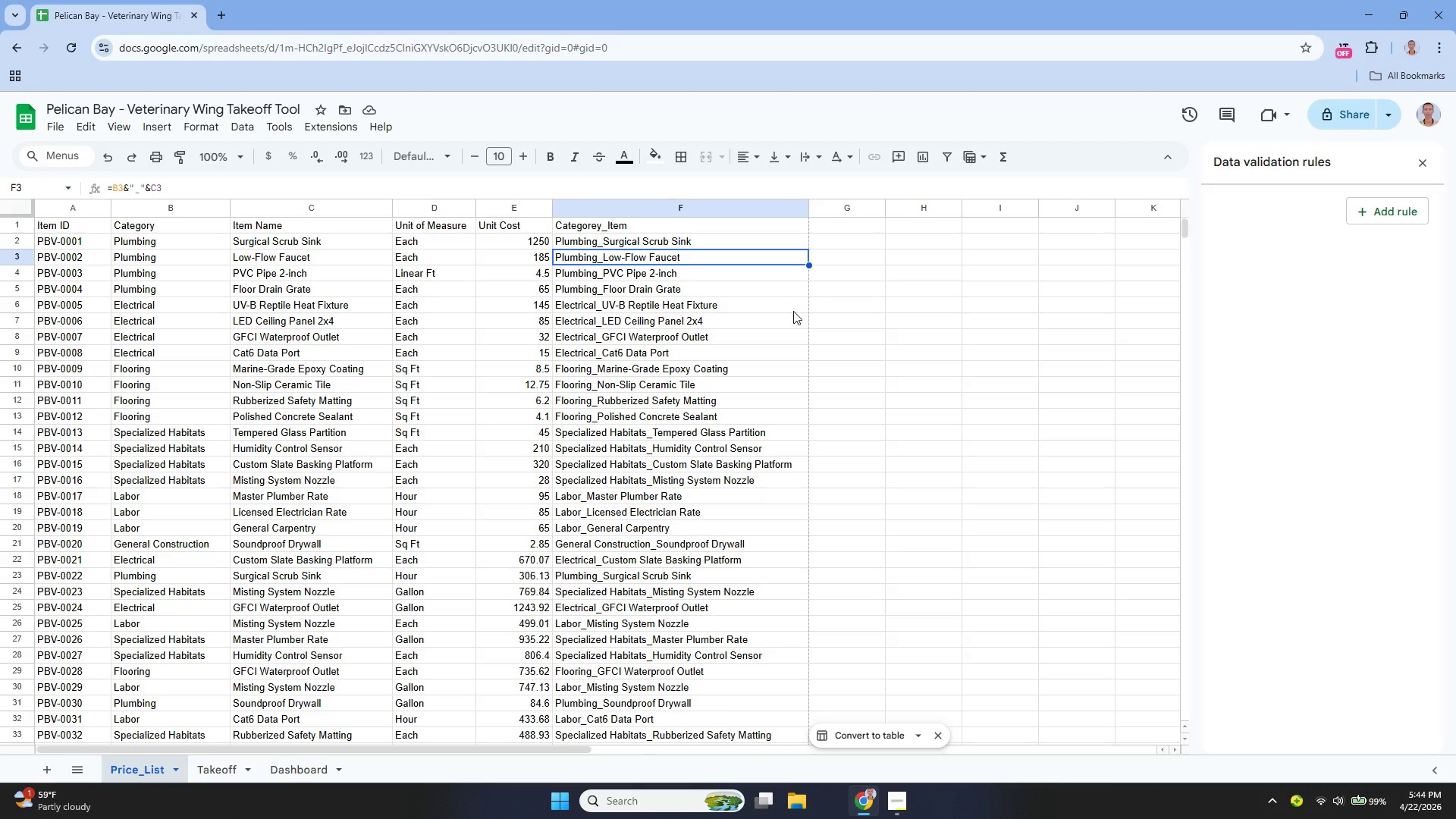 
left_click([218, 777])
 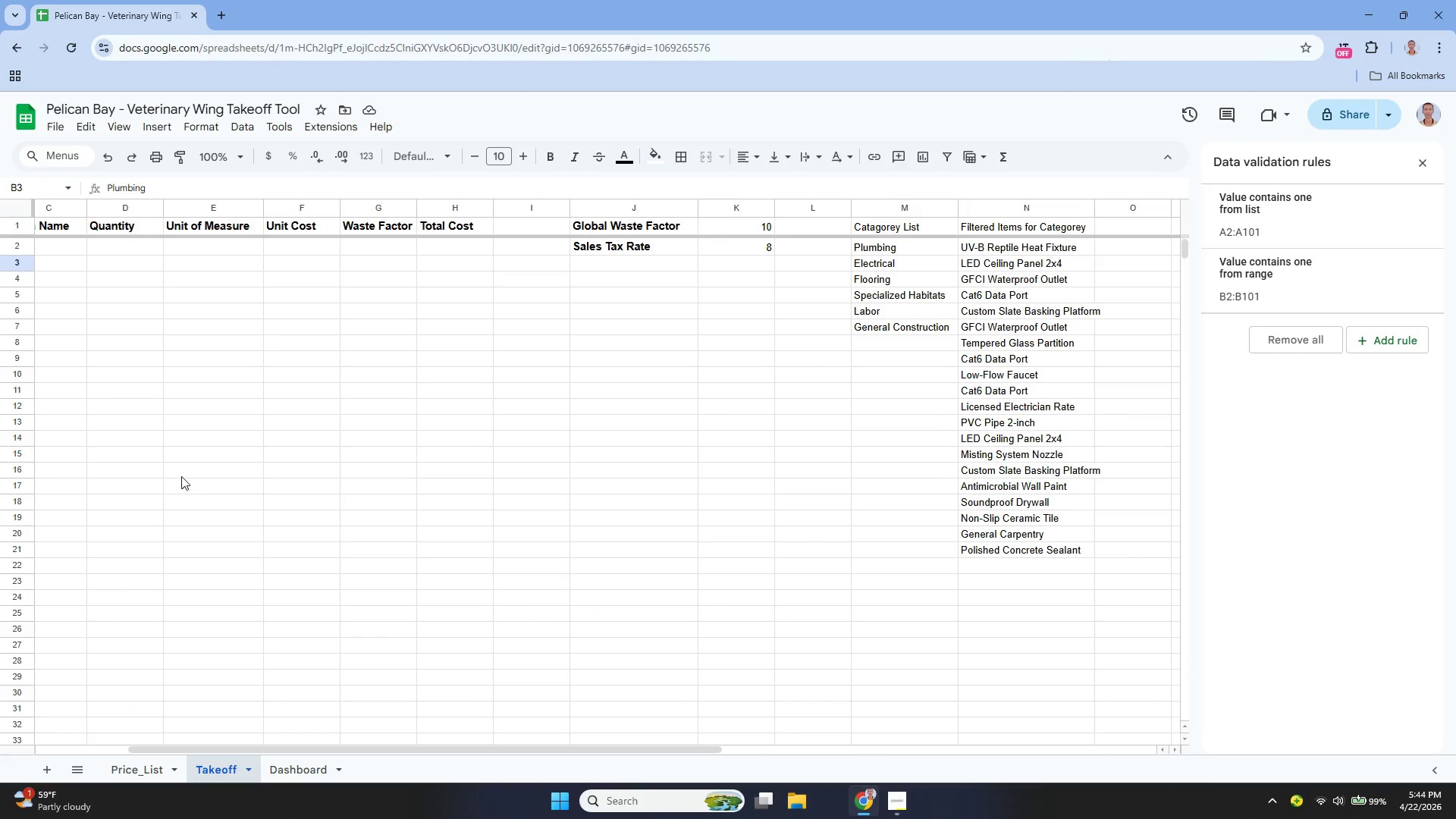 
scroll: coordinate [178, 465], scroll_direction: up, amount: 16.0
 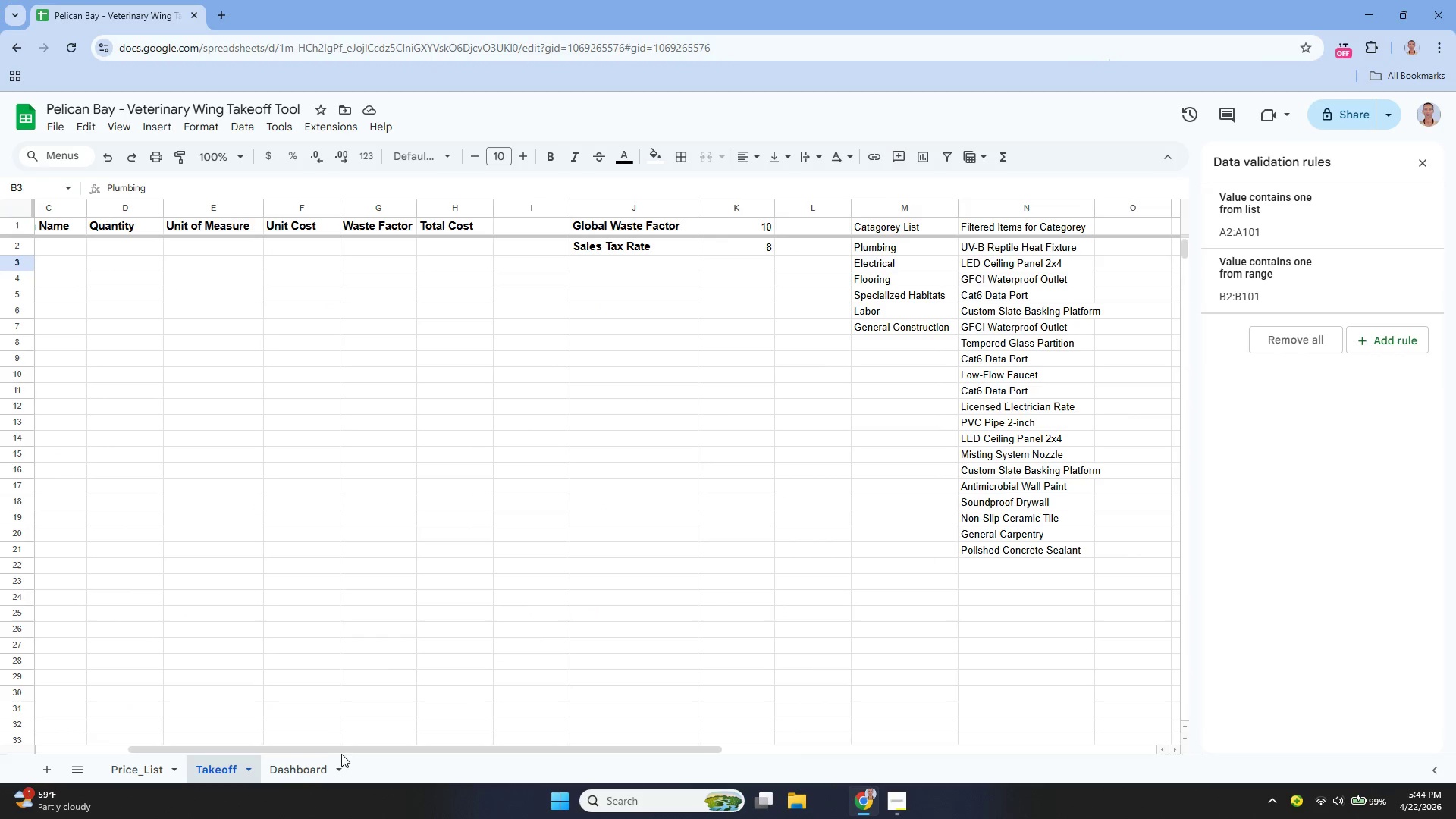 
left_click_drag(start_coordinate=[333, 749], to_coordinate=[117, 799])
 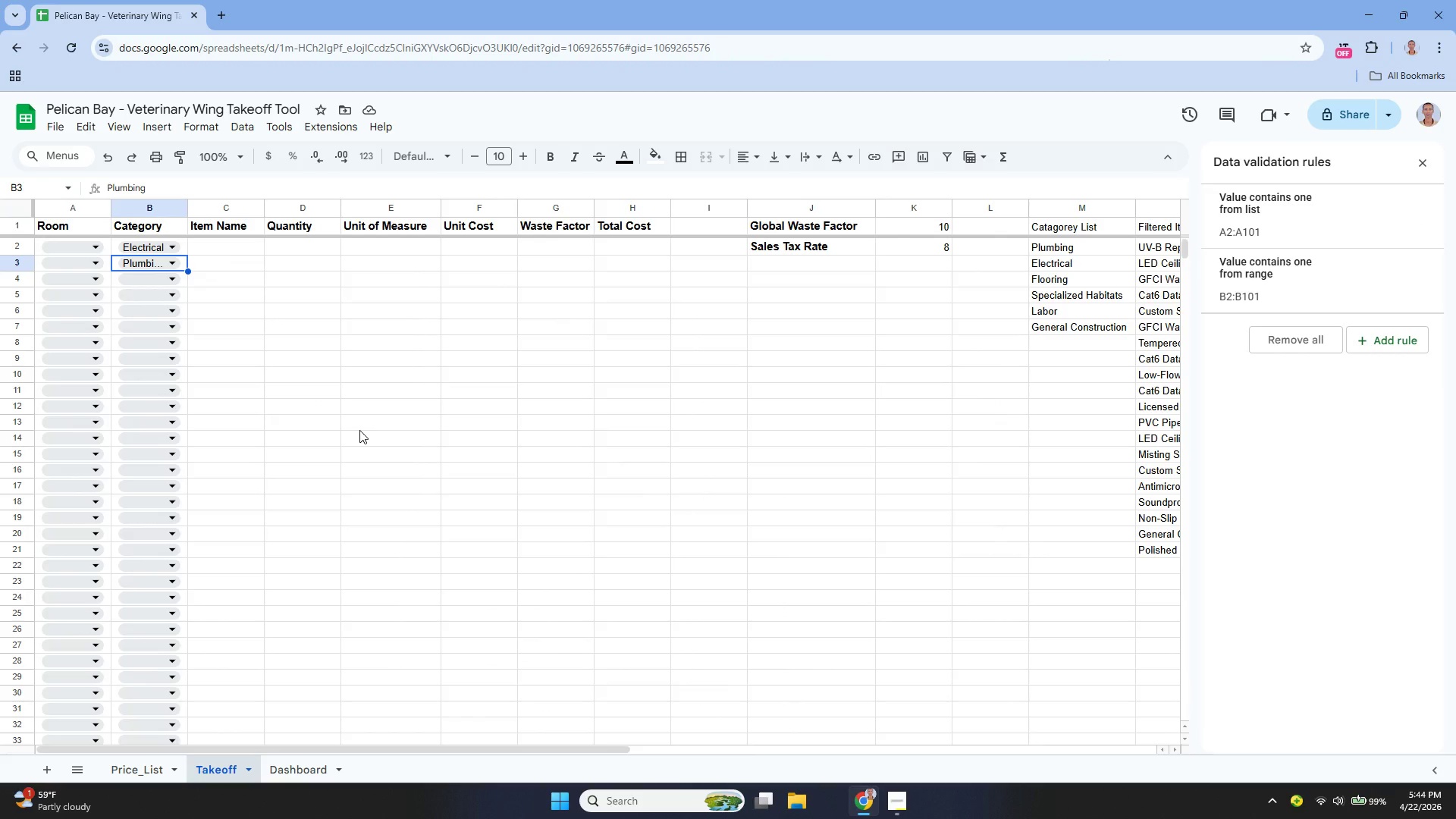 
scroll: coordinate [359, 430], scroll_direction: up, amount: 3.0
 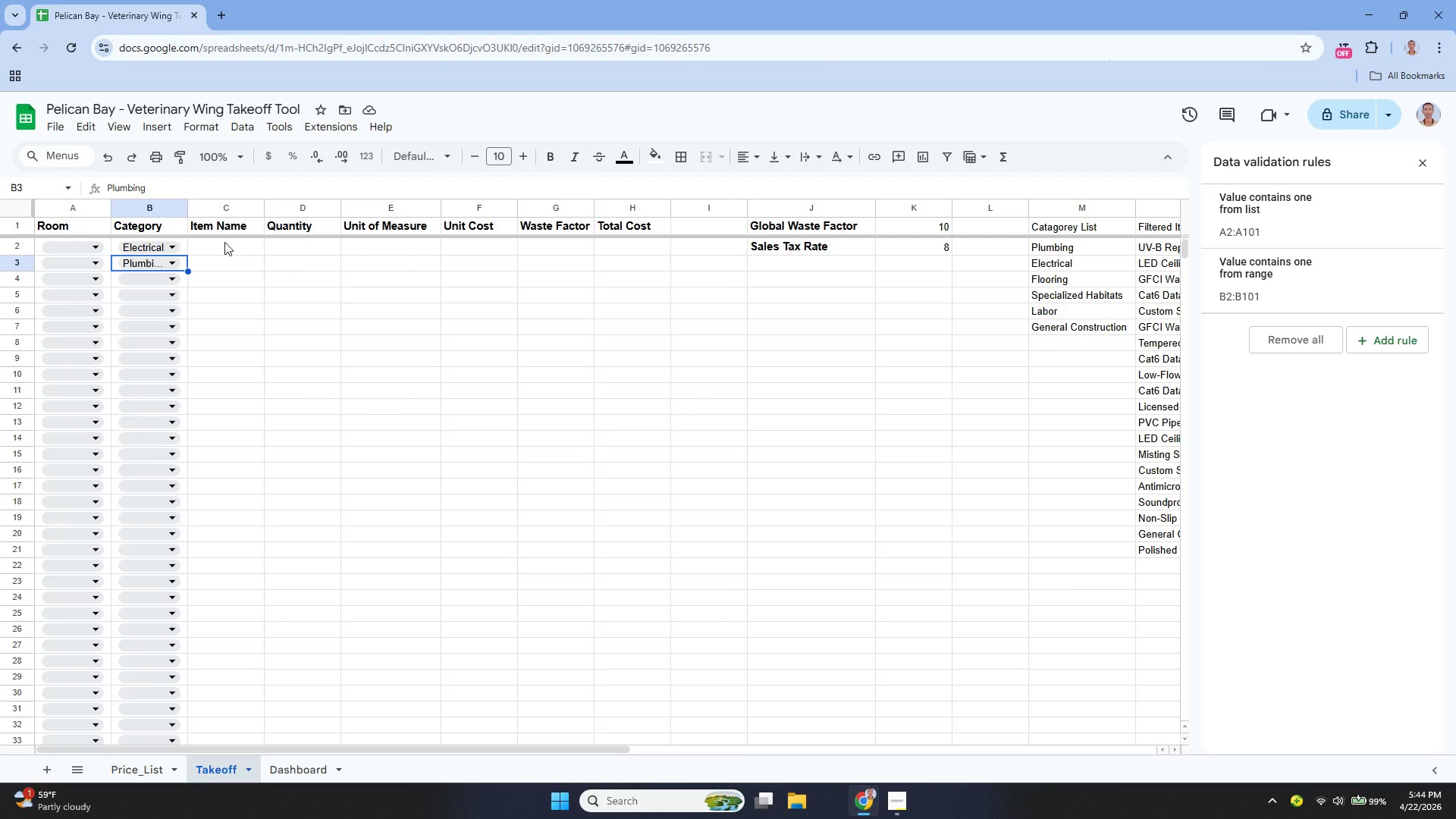 
left_click([222, 247])
 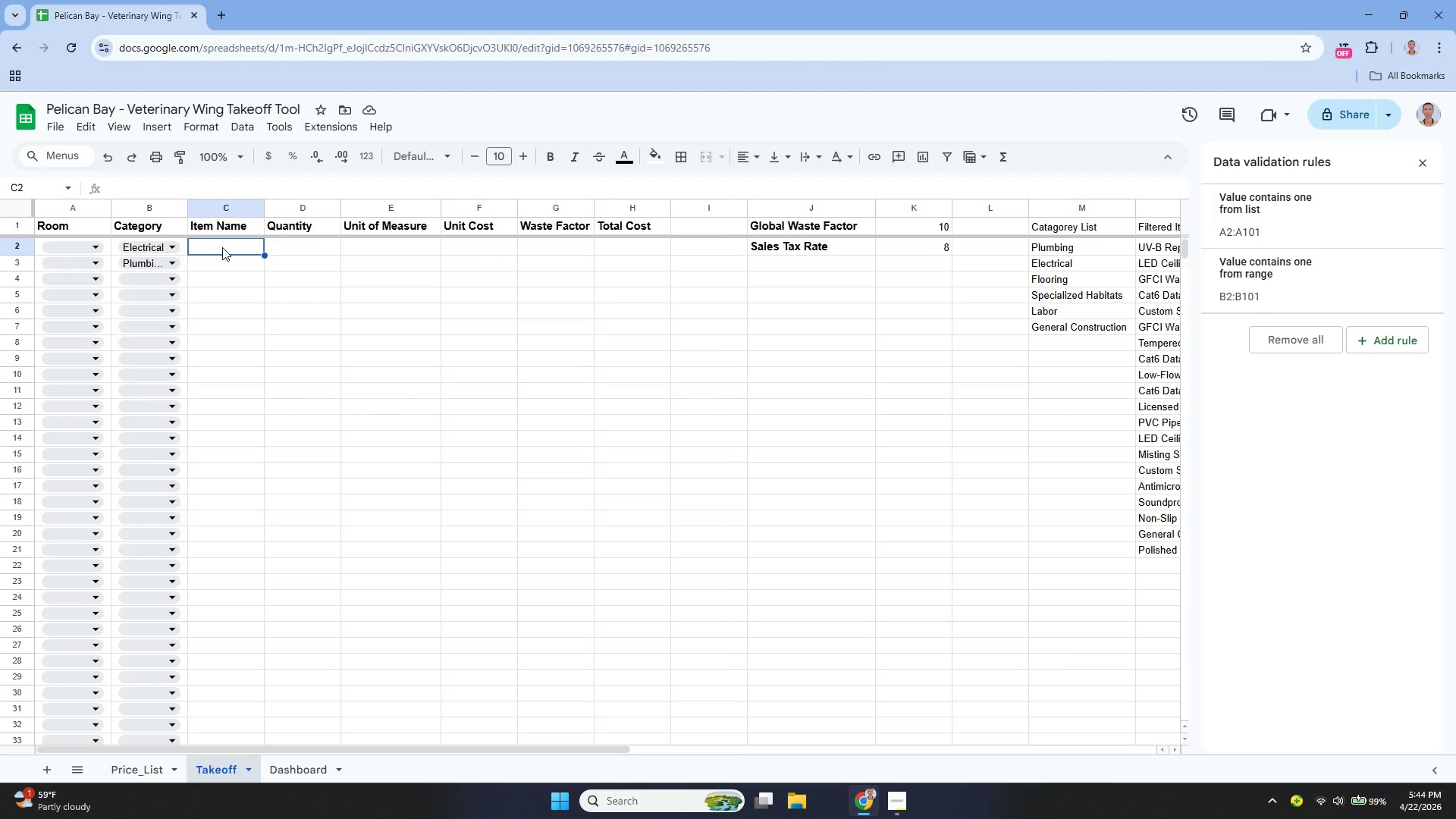 
left_click_drag(start_coordinate=[222, 247], to_coordinate=[214, 656])
 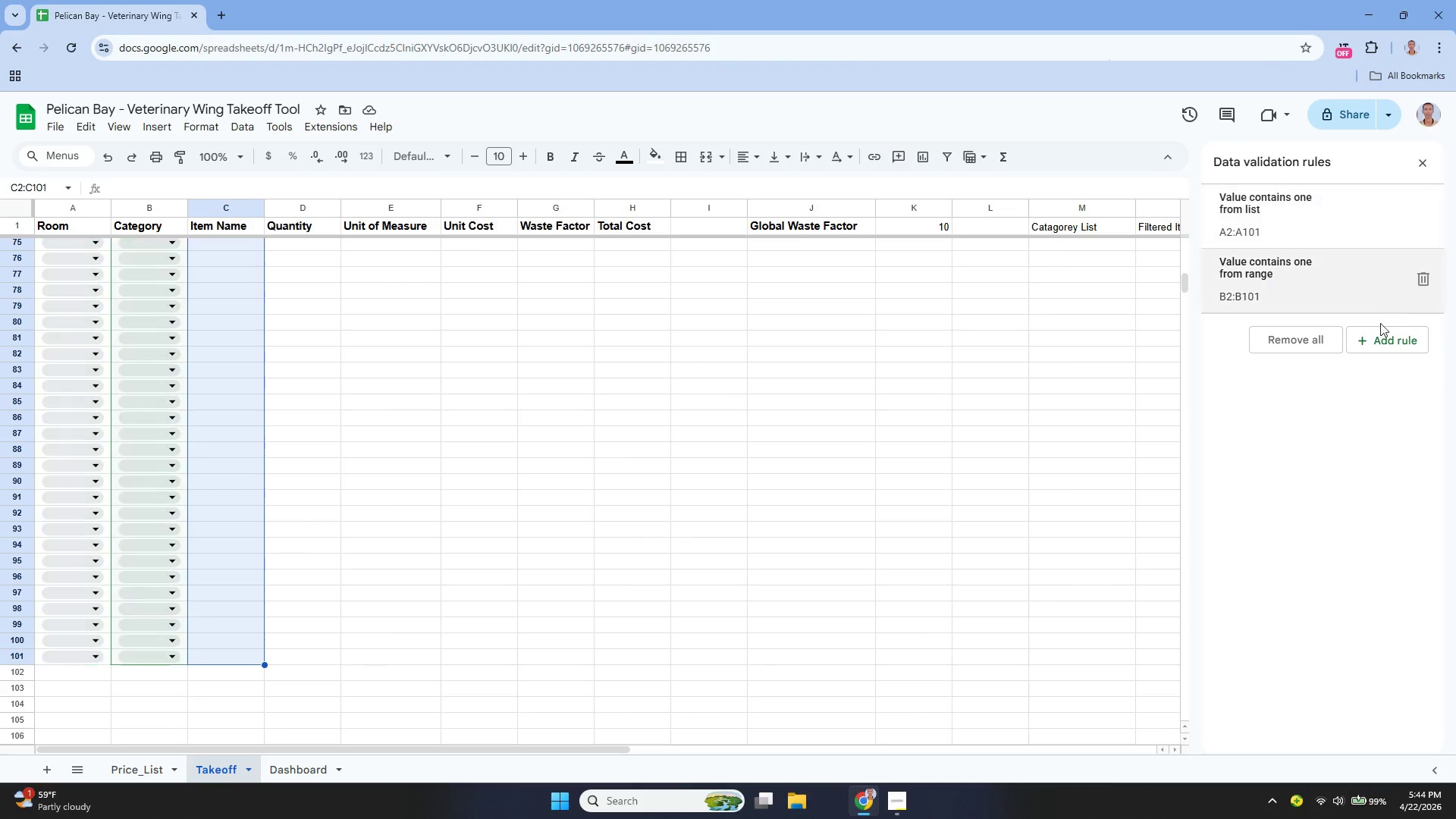 
left_click([1376, 348])
 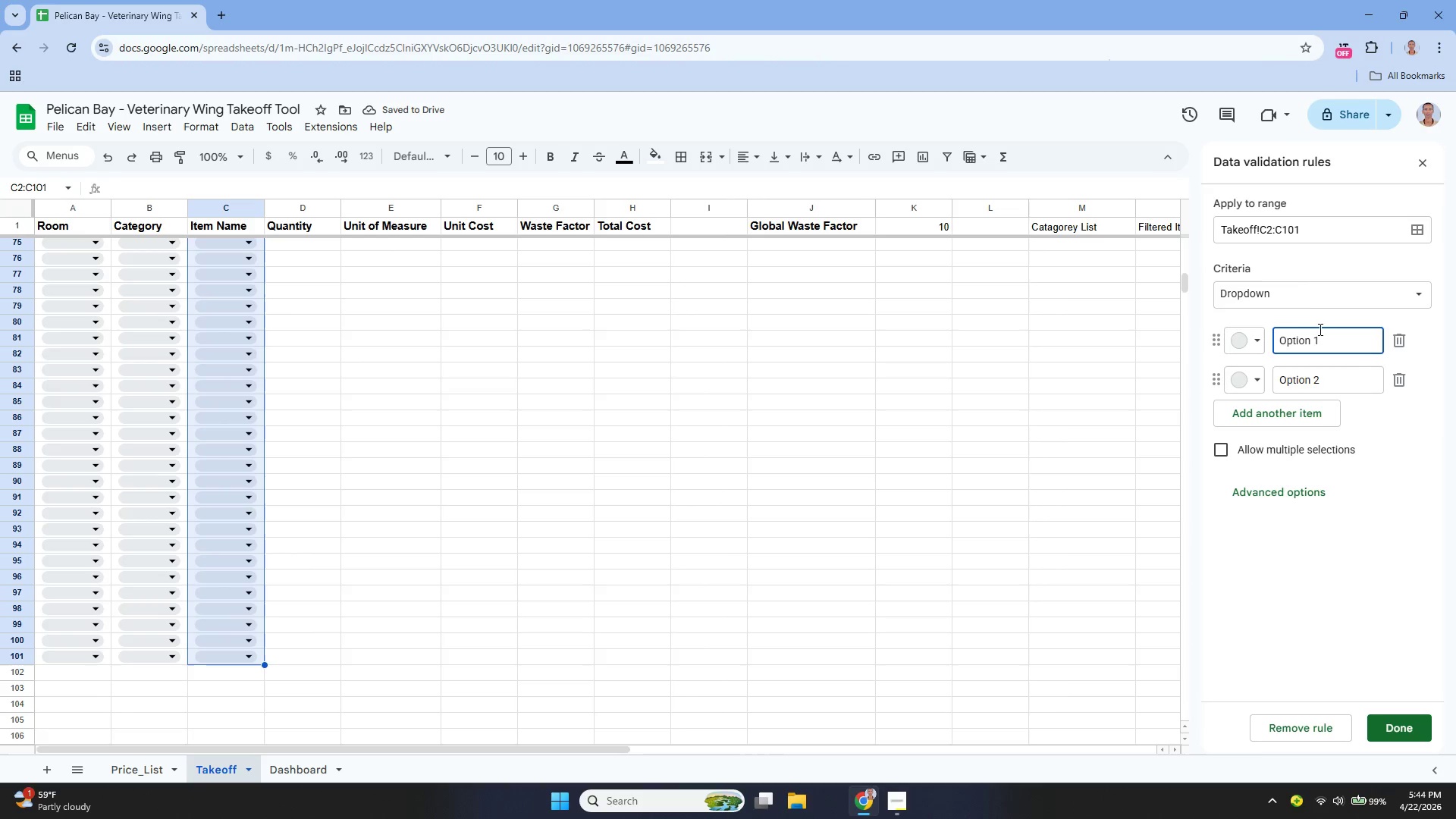 
left_click([1292, 284])
 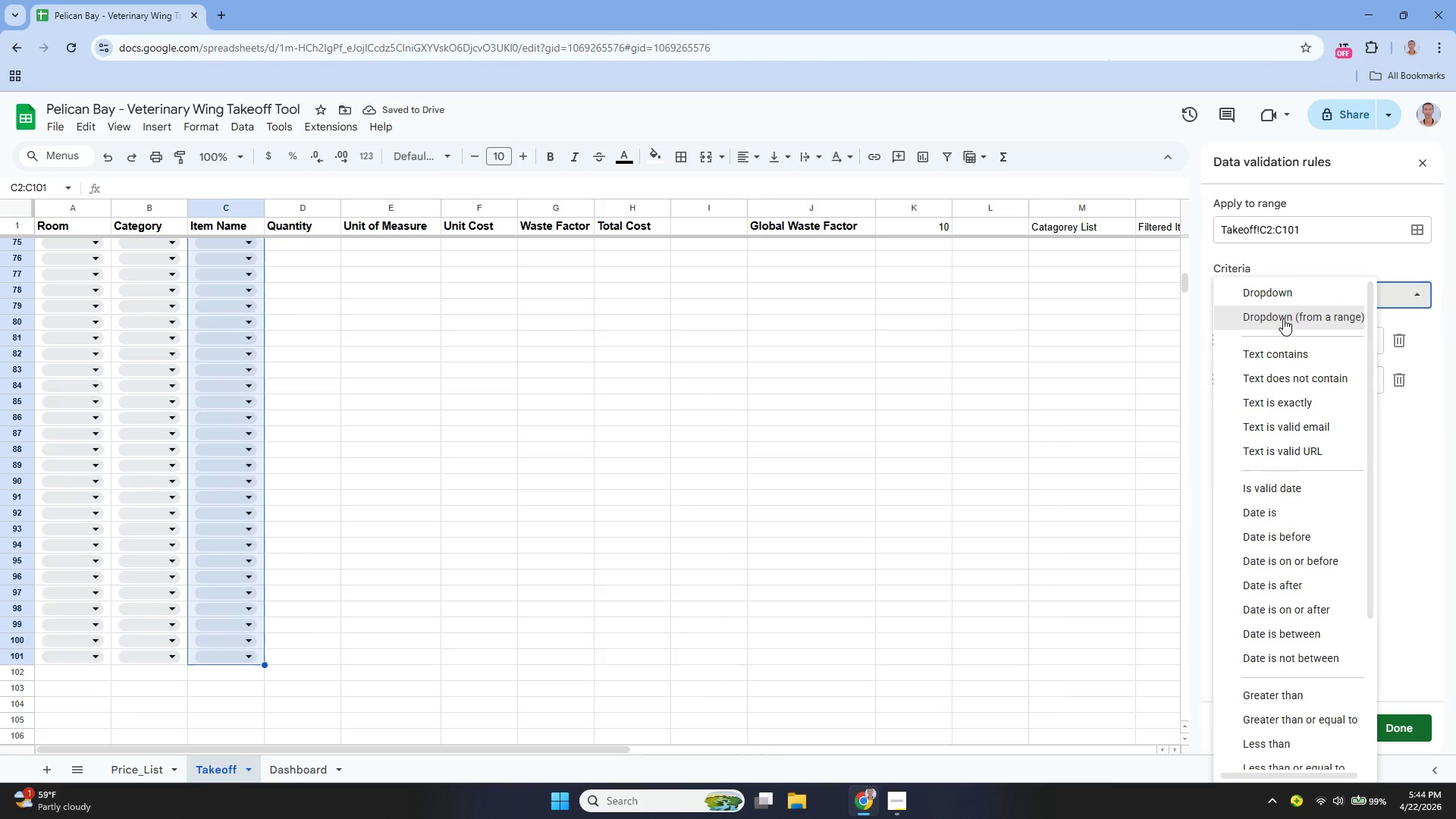 
left_click([1284, 318])
 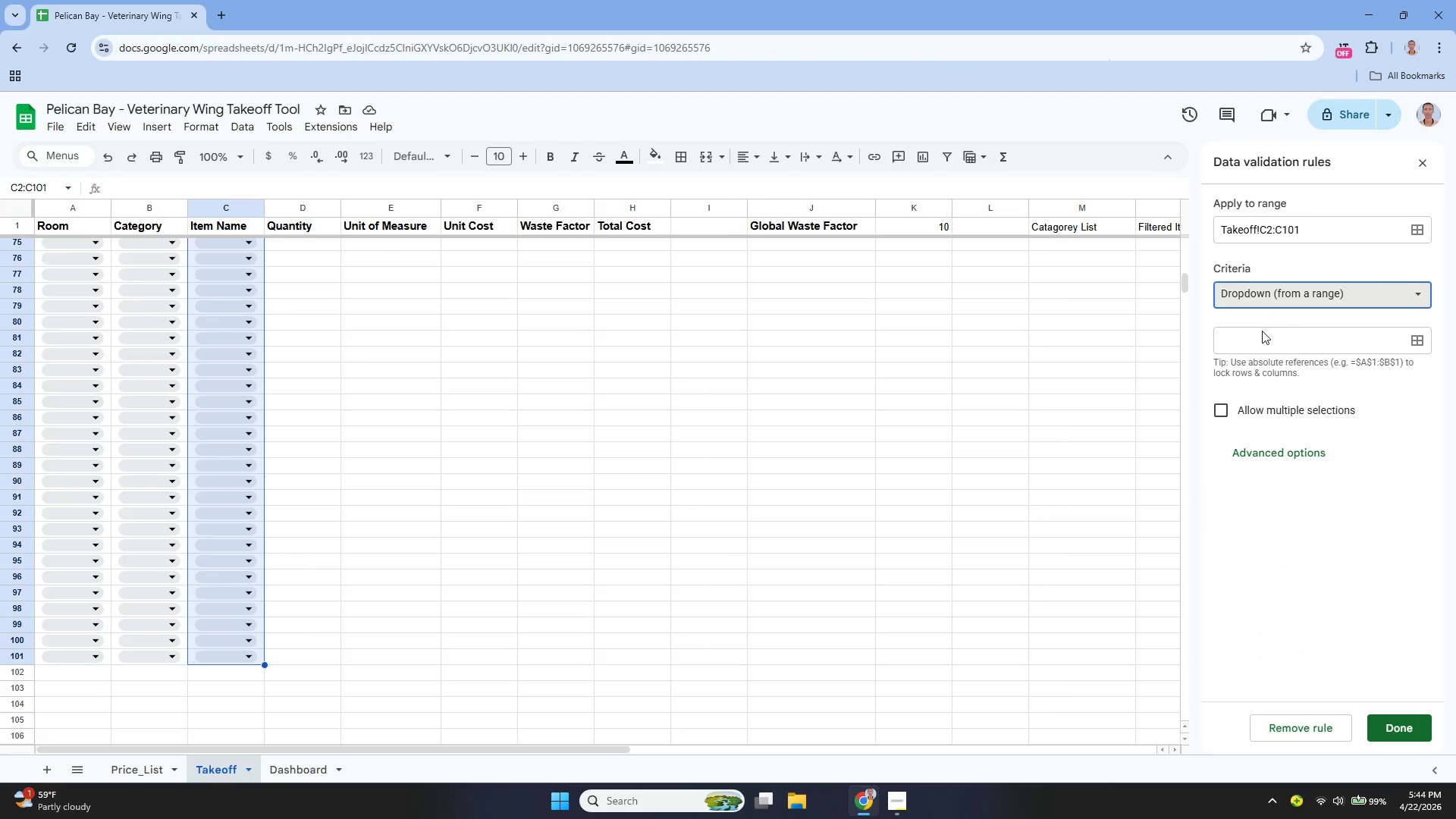 
left_click([1258, 336])
 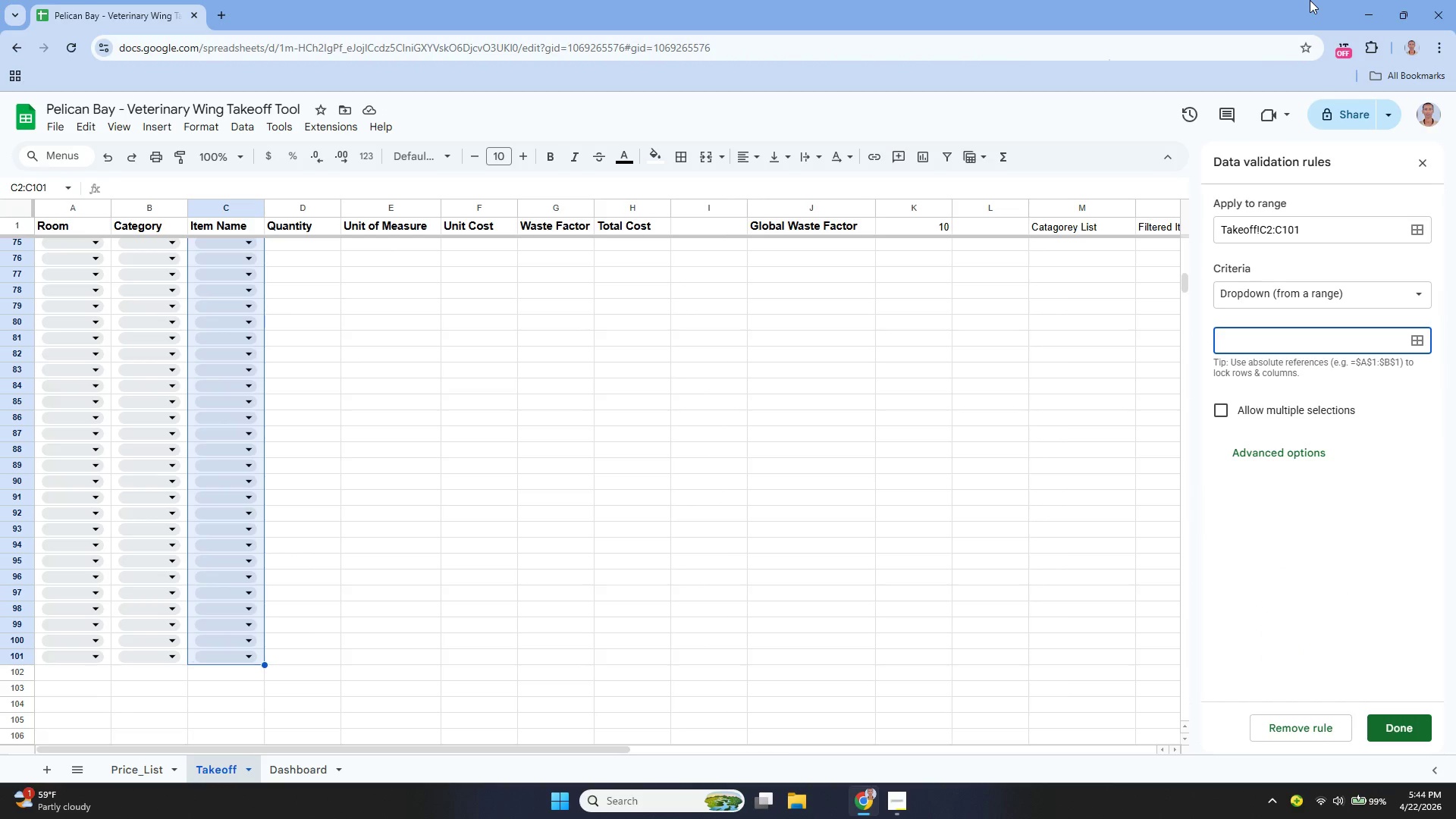 
type(Price_List!C2:C)
 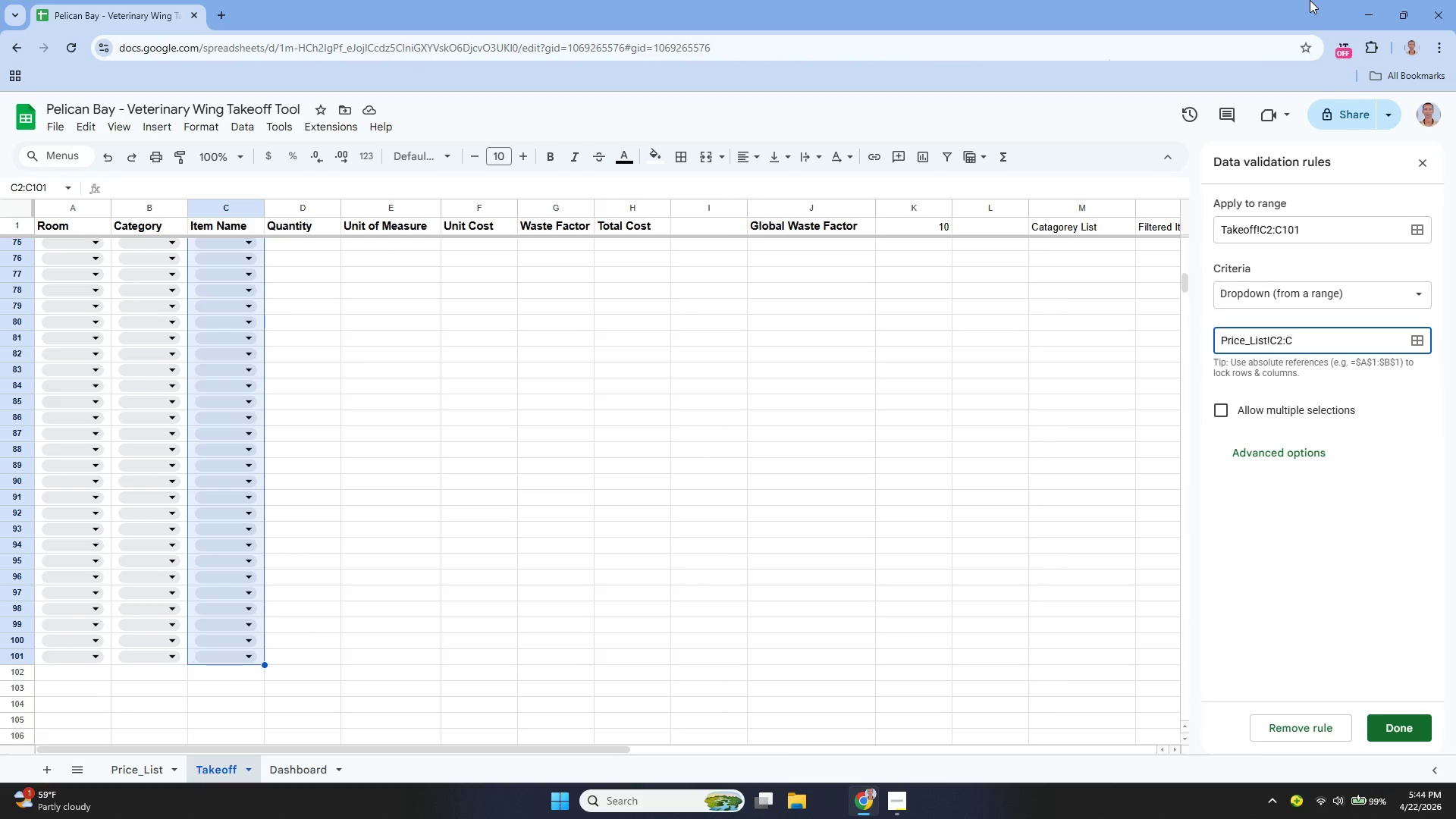 
left_click([1308, 322])
 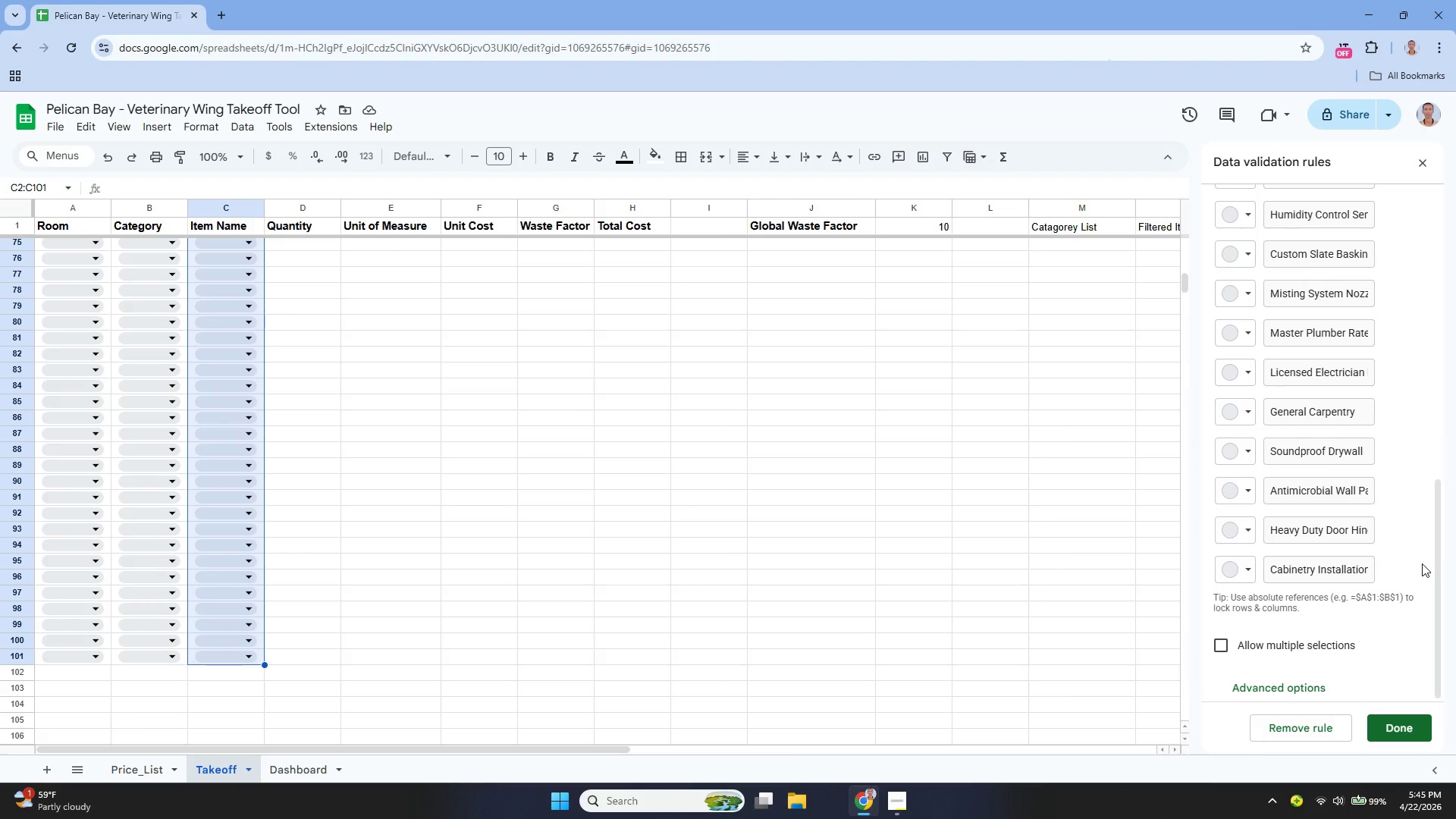 
wait(7.64)
 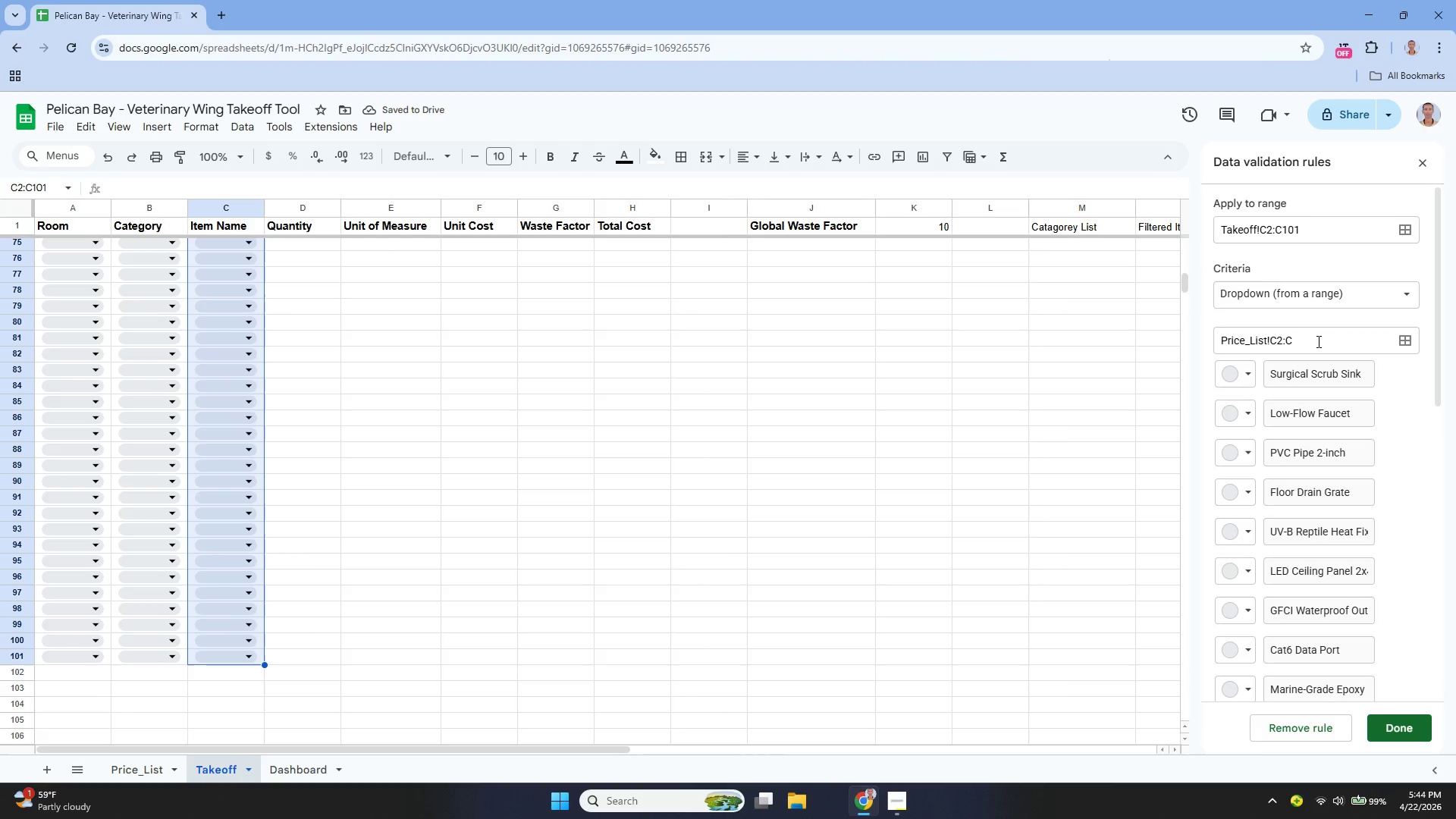 
left_click([1408, 733])
 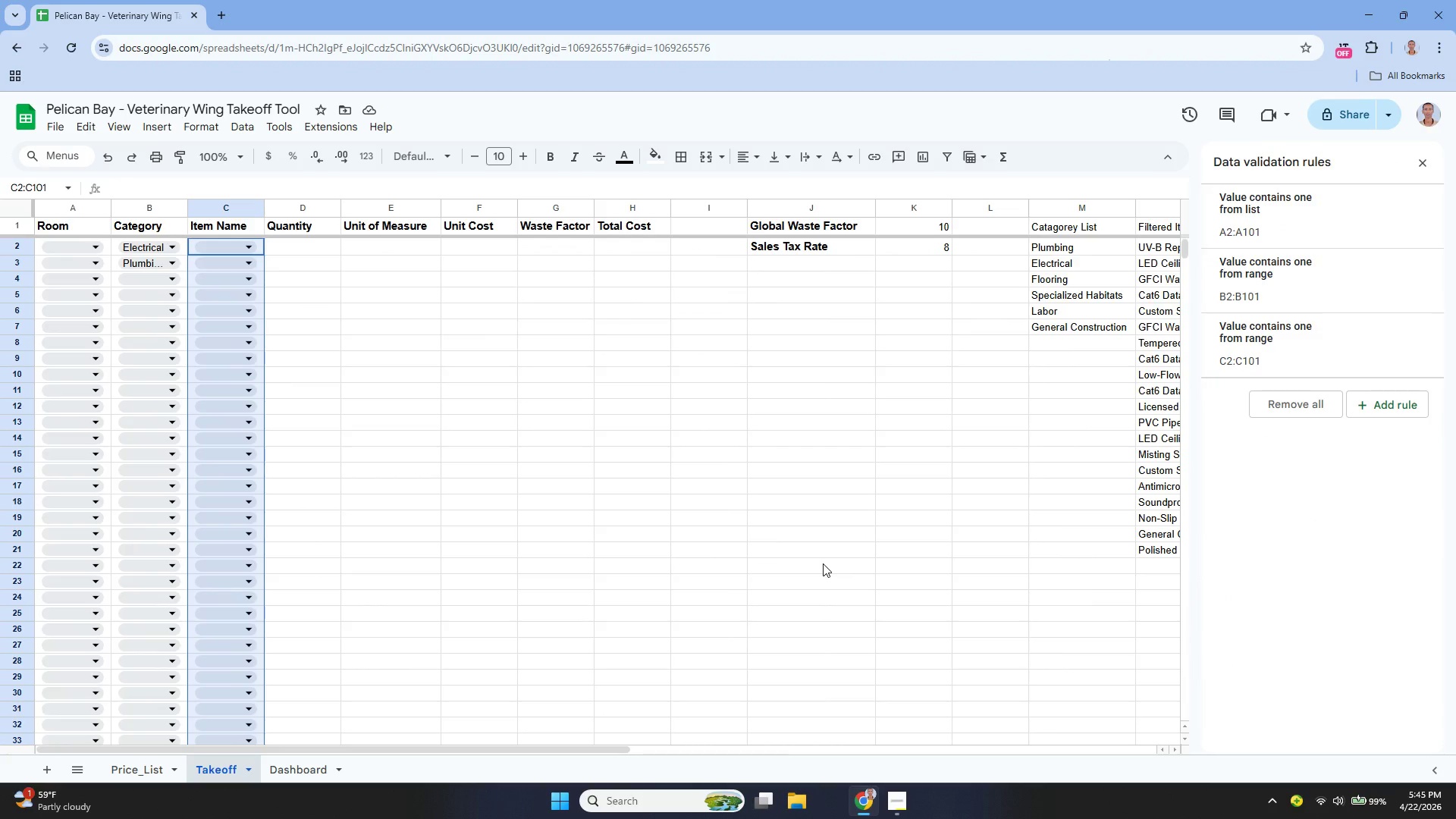 
wait(9.36)
 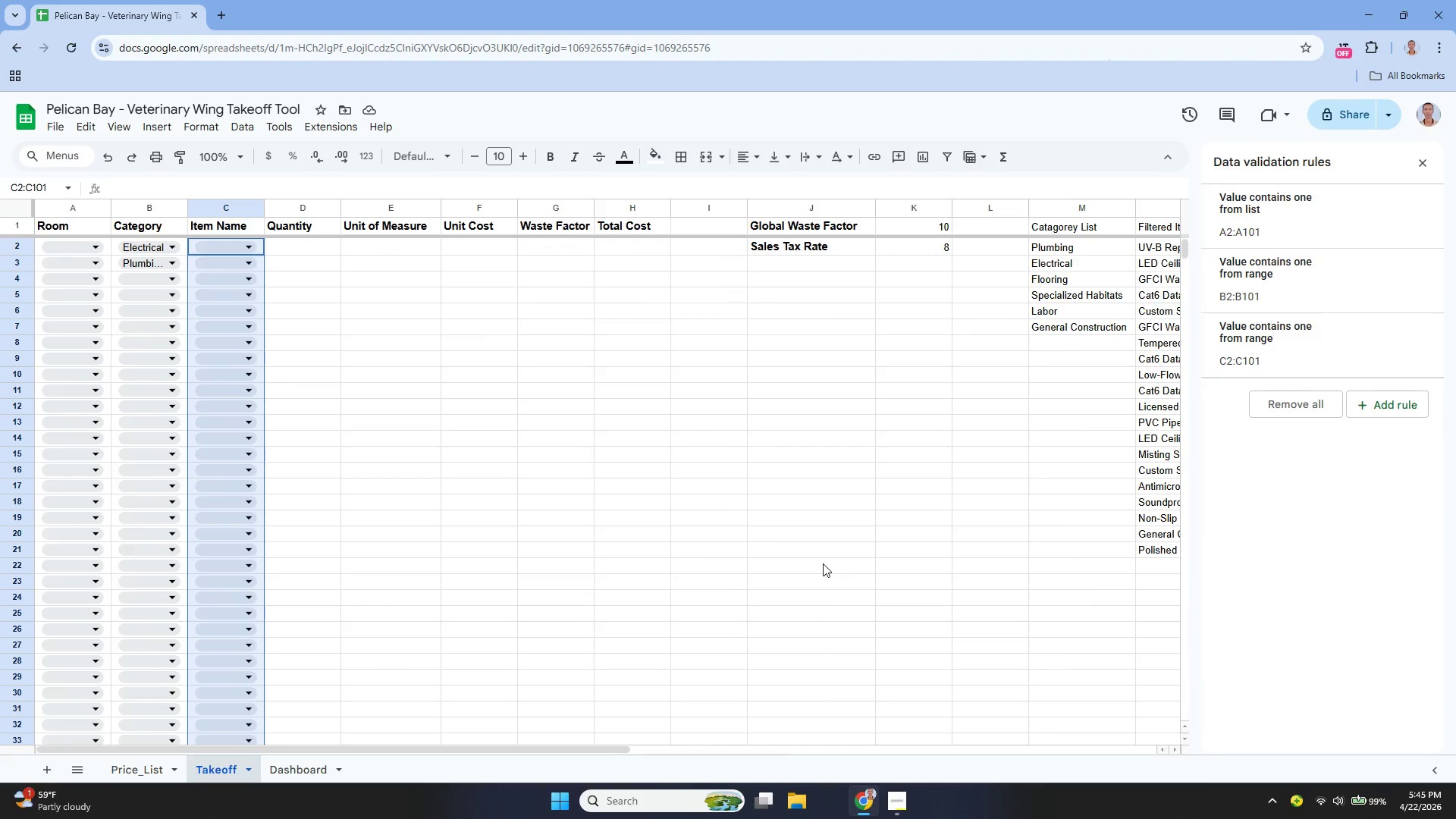 
left_click([237, 246])
 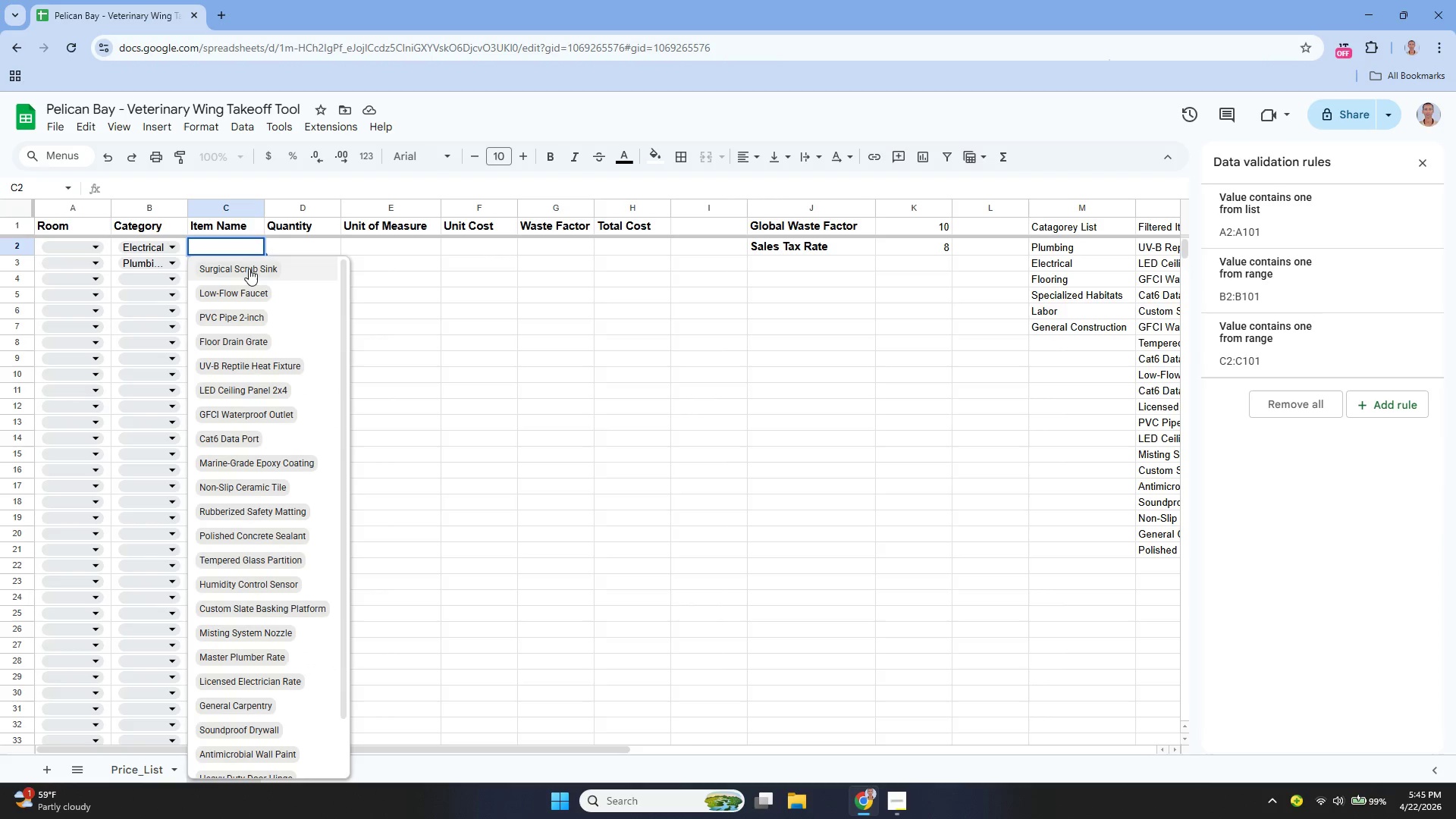 
left_click([249, 268])
 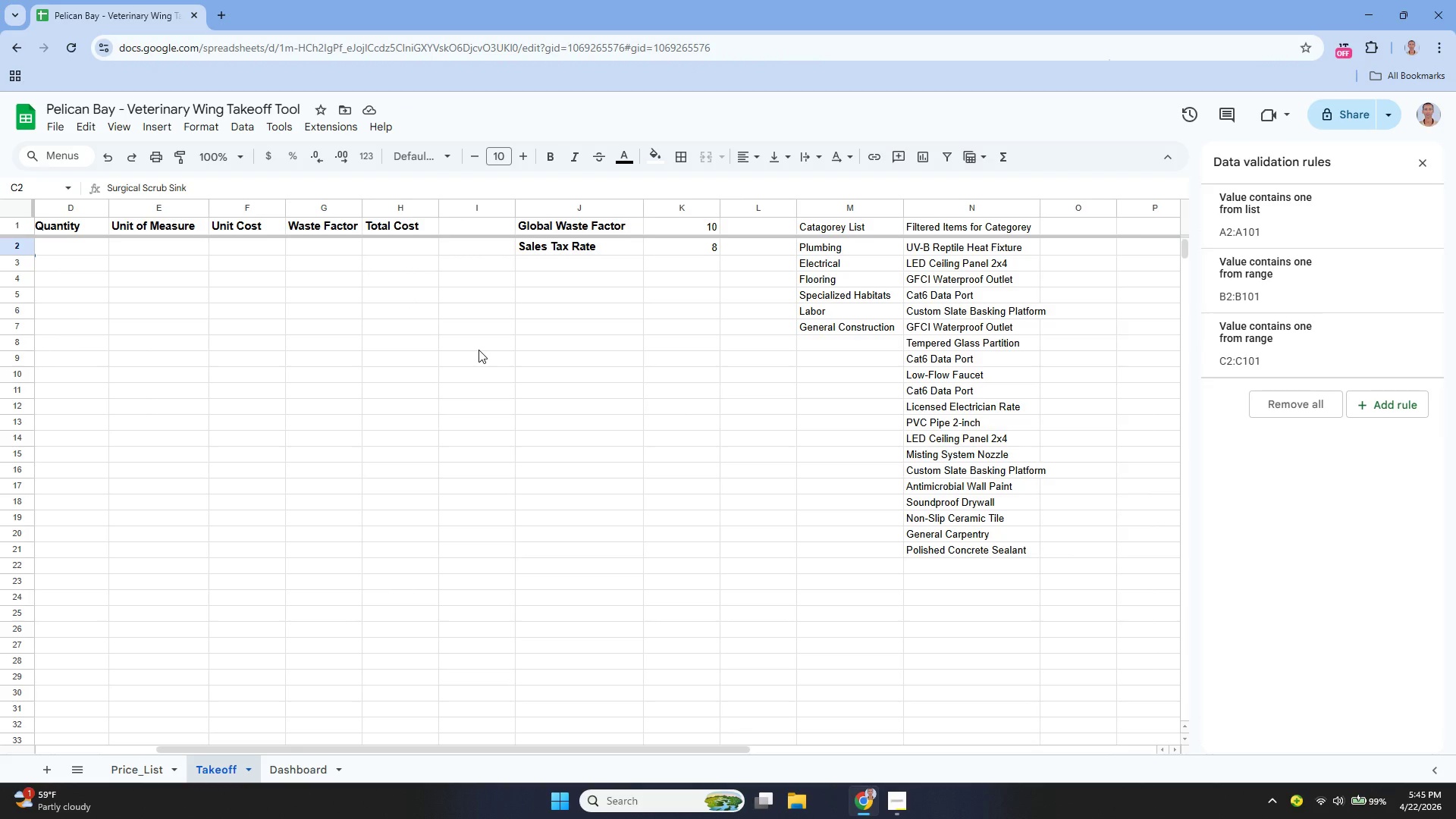 
wait(15.75)
 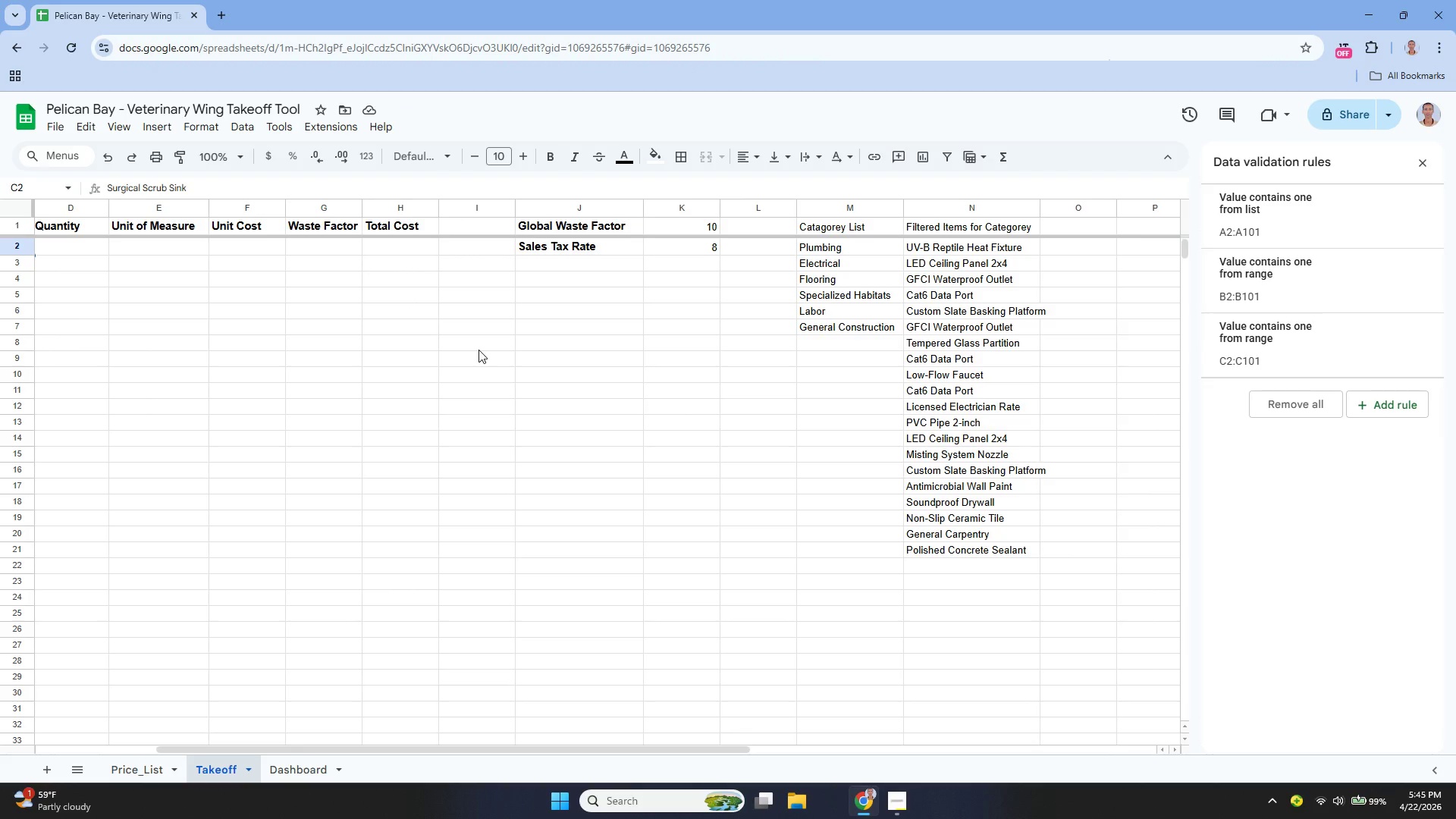 
key(ArrowRight)
 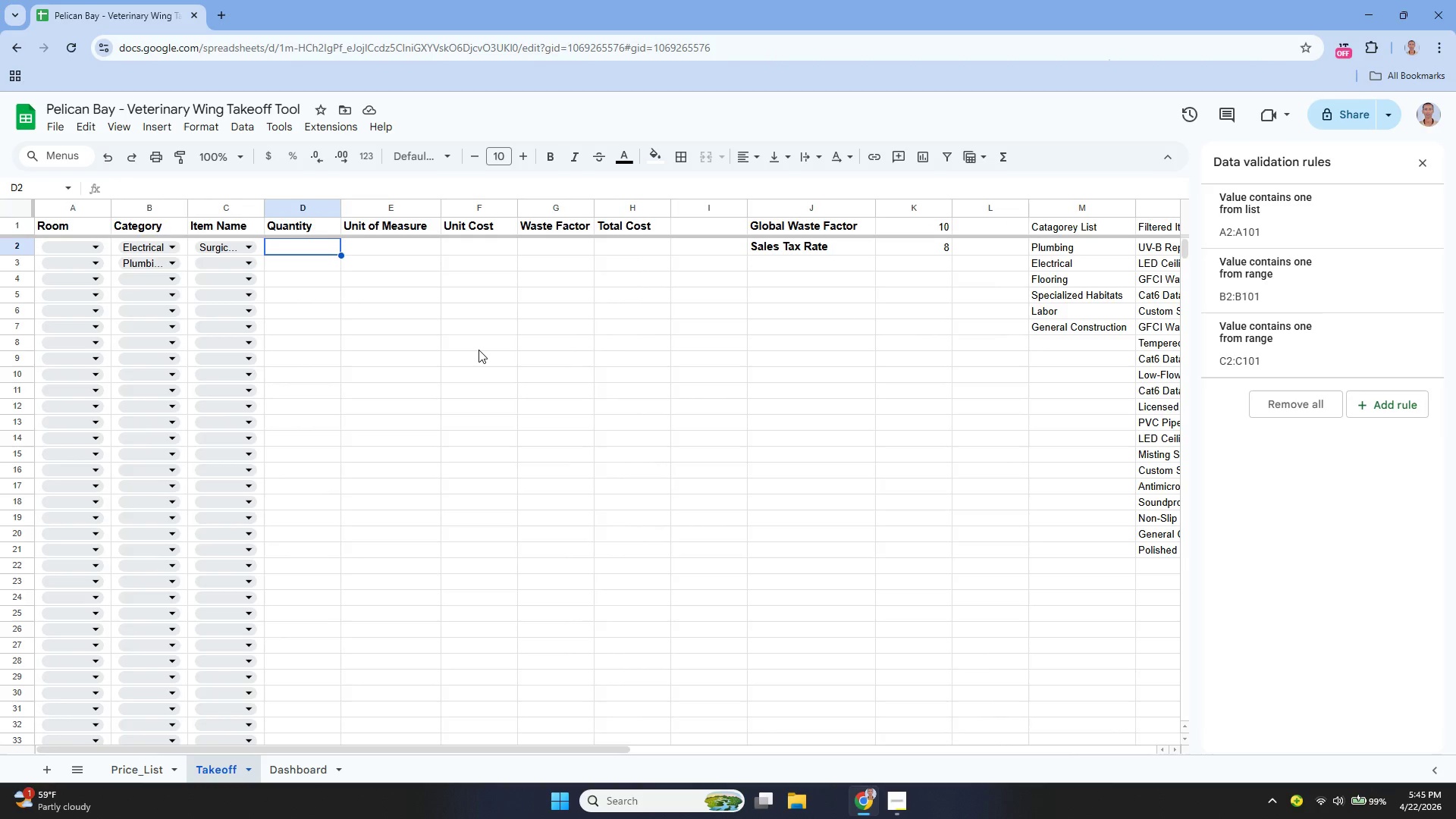 
key(ArrowRight)
 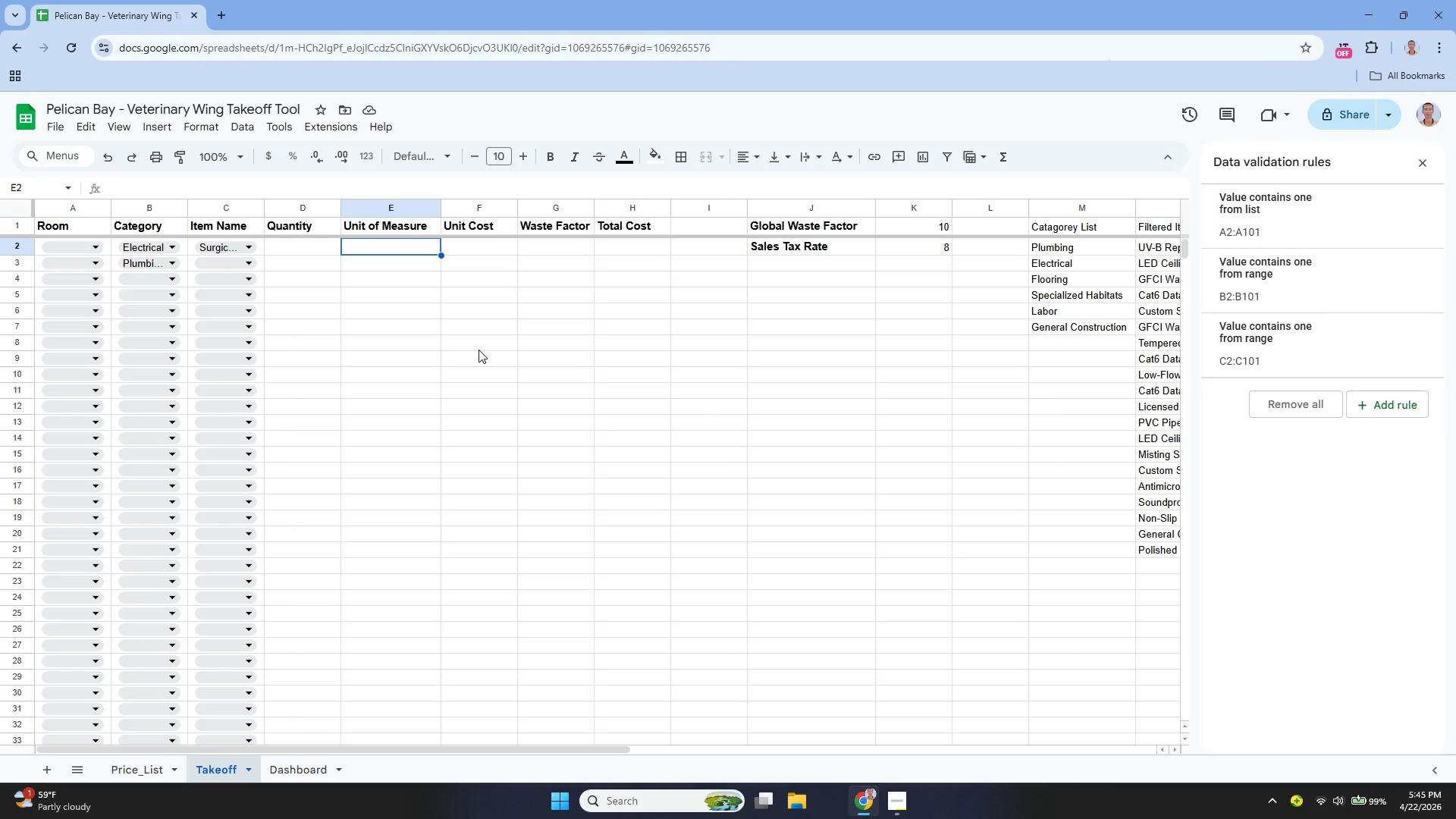 
key(Enter)
 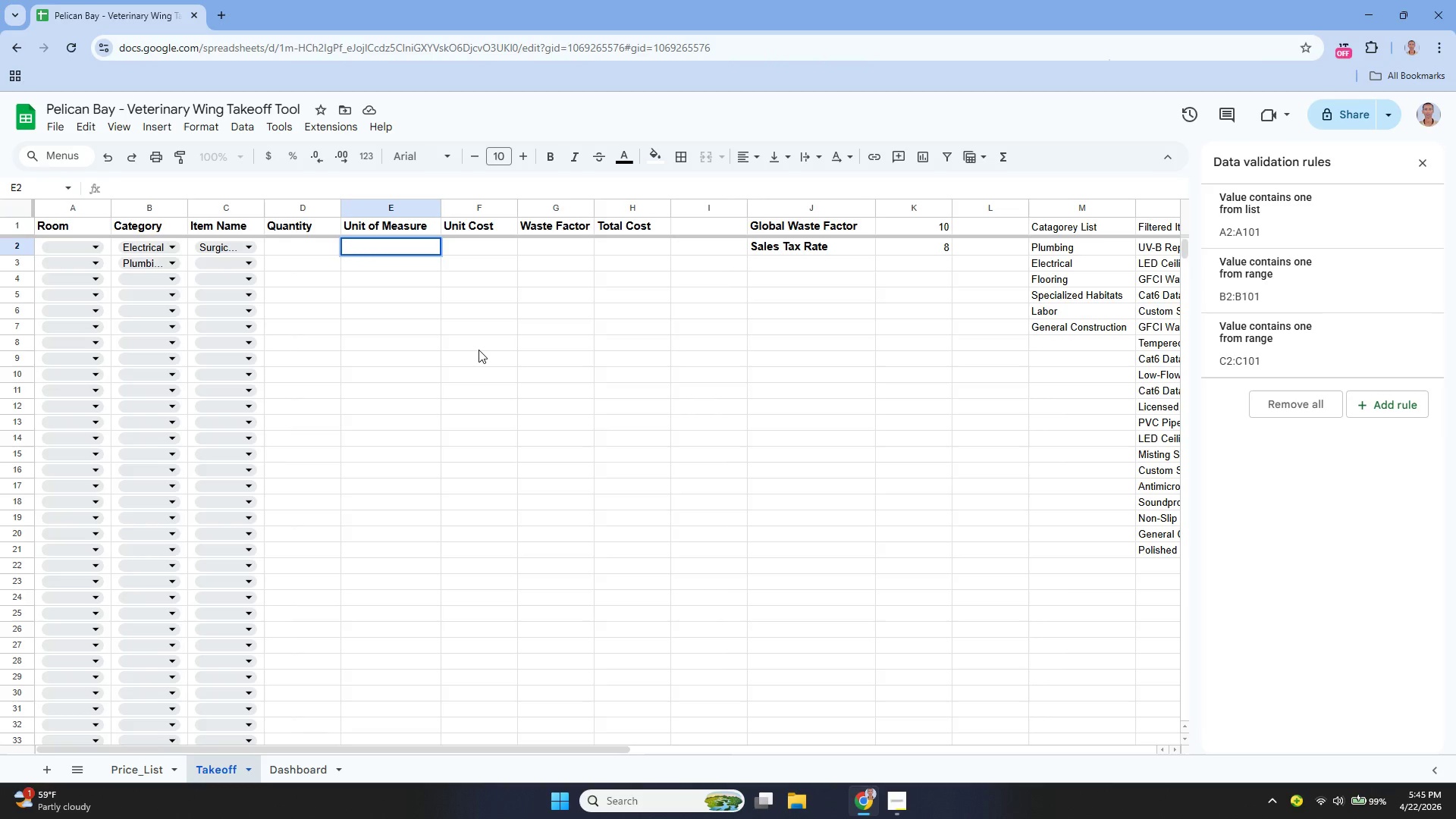 
type(=iferr)
 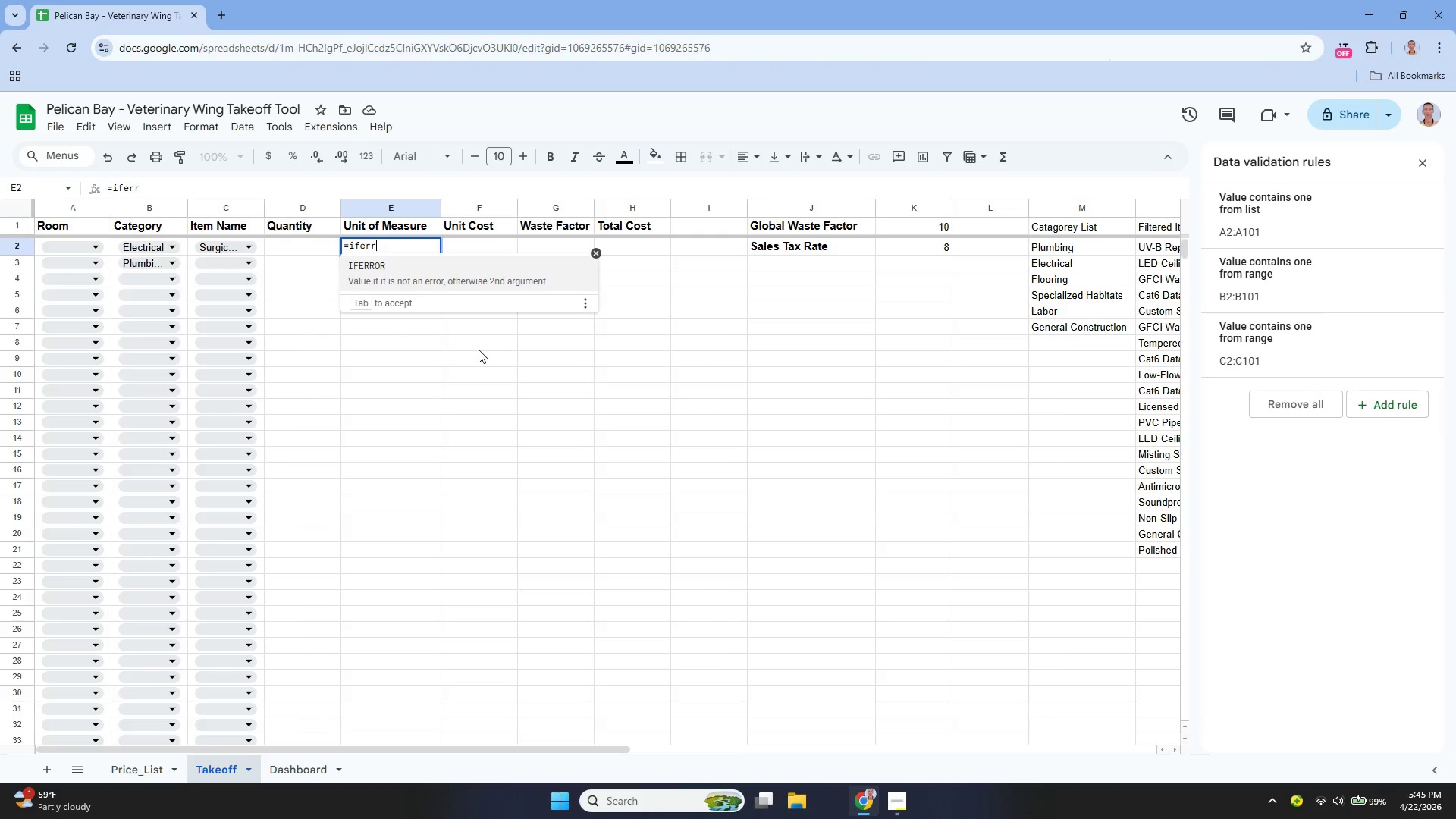 
key(Enter)
 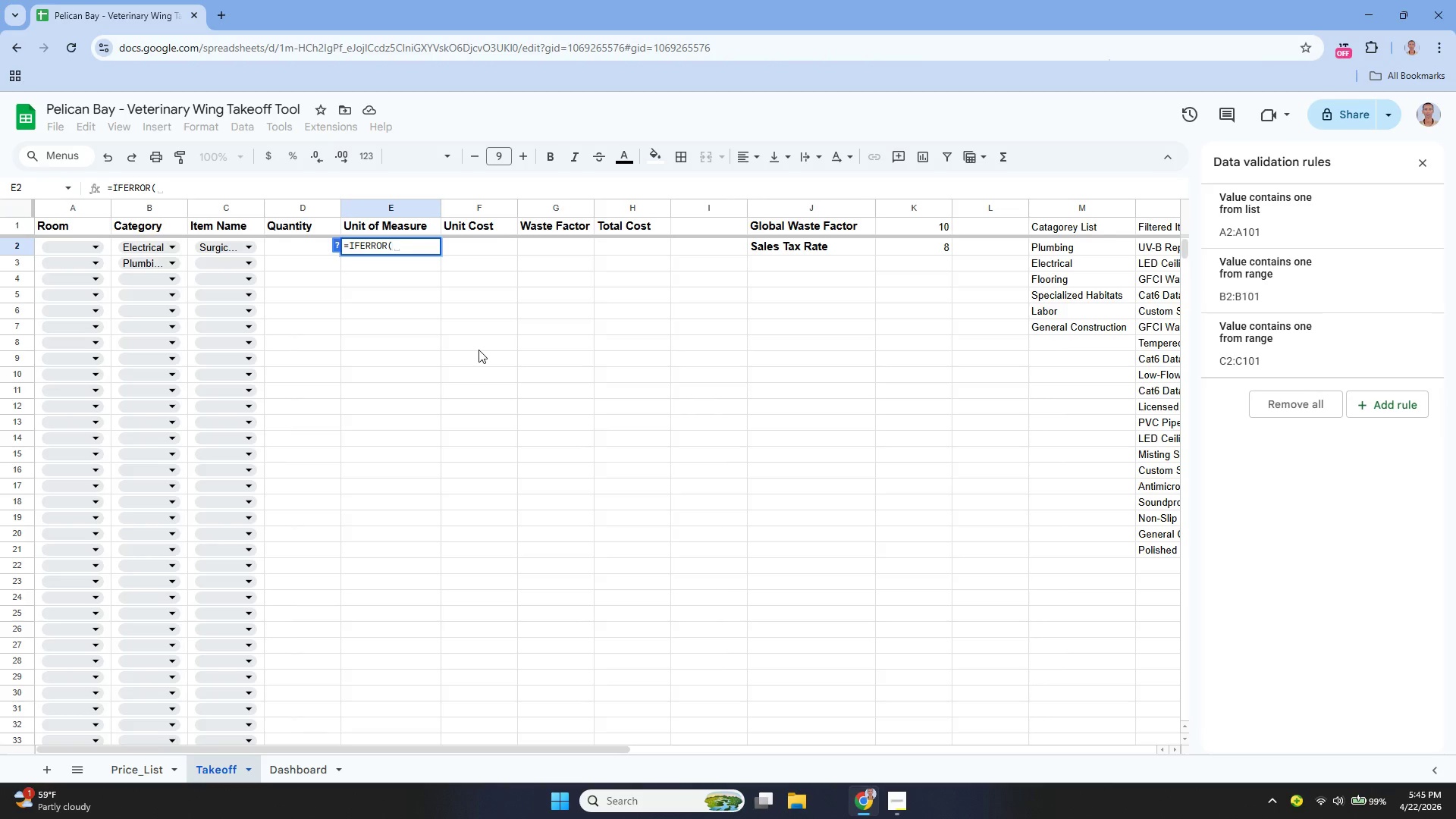 
type(xl)
 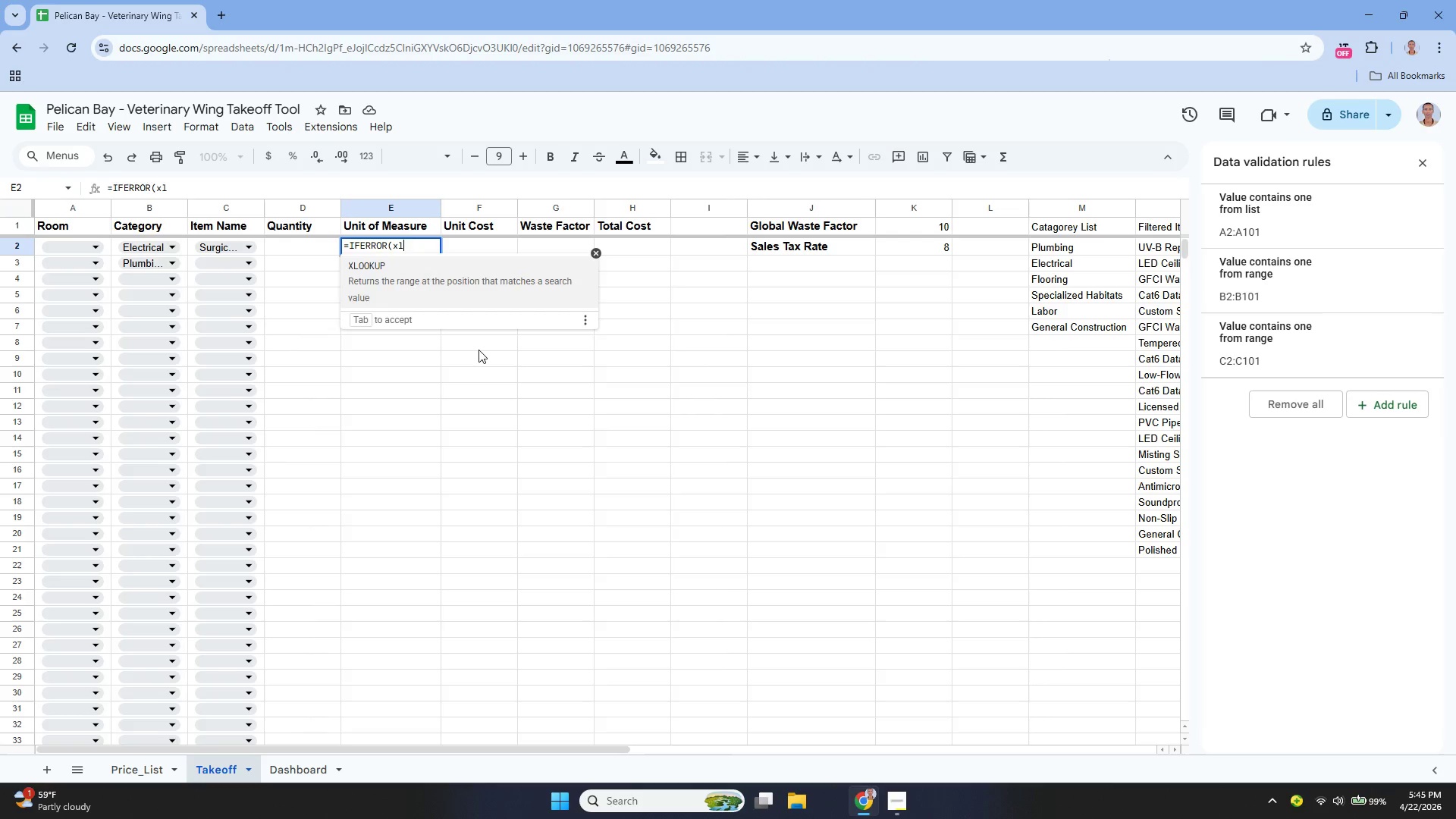 
key(Enter)
 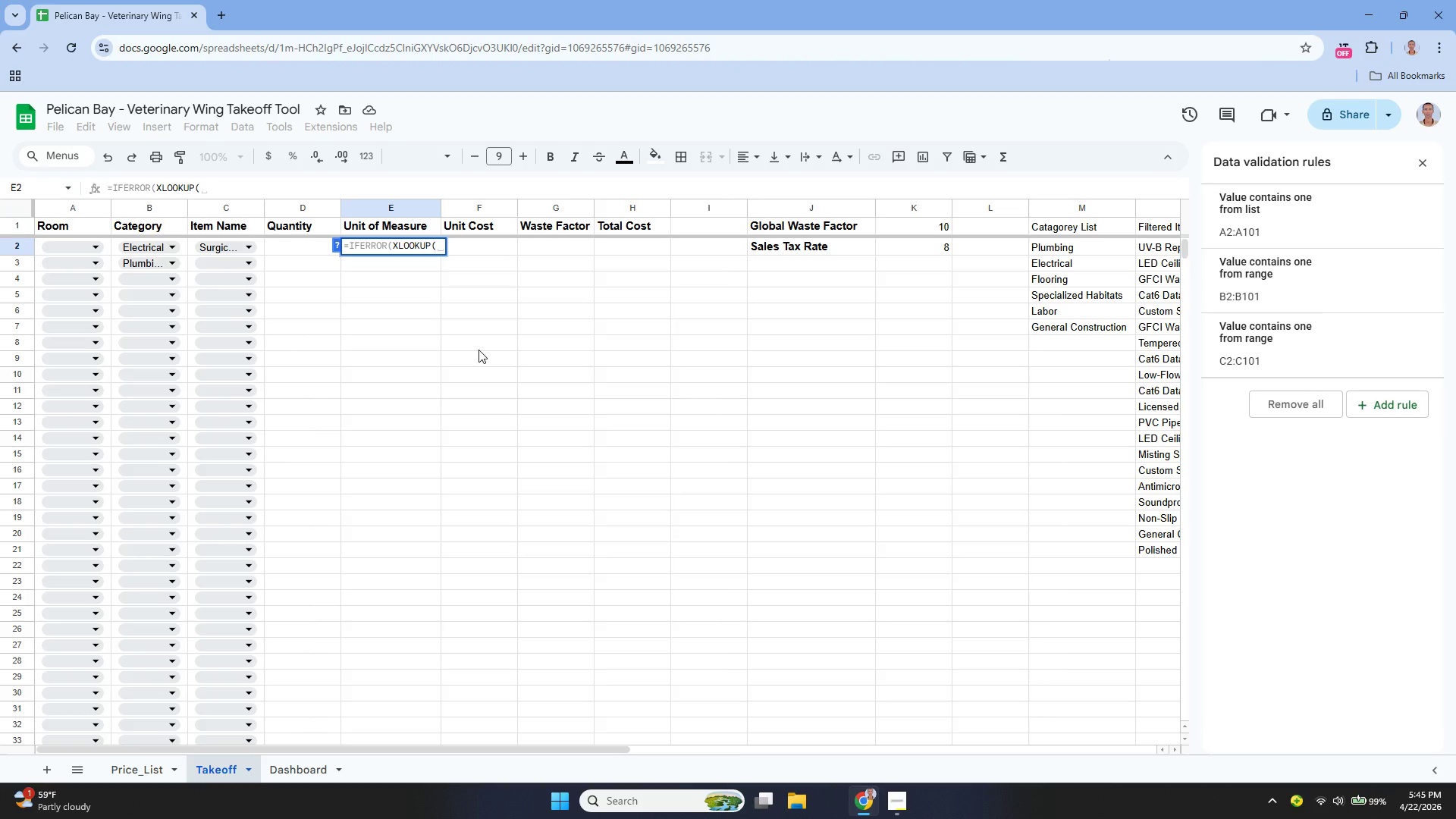 
type(c2)
key(Backspace)
key(Backspace)
type(C@)
key(Backspace)
type(2, )
 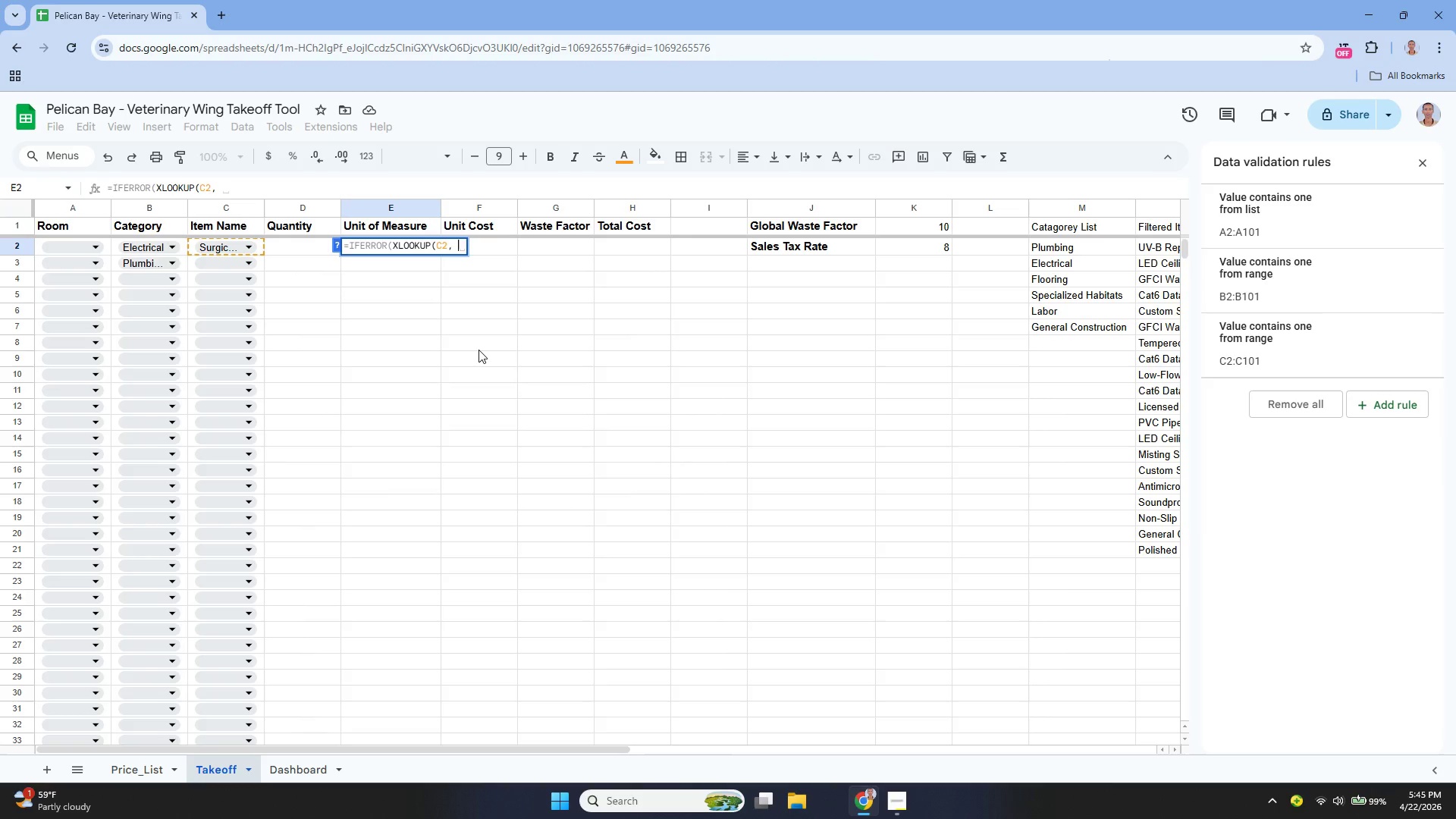 
type(Price_List!C2:C)
 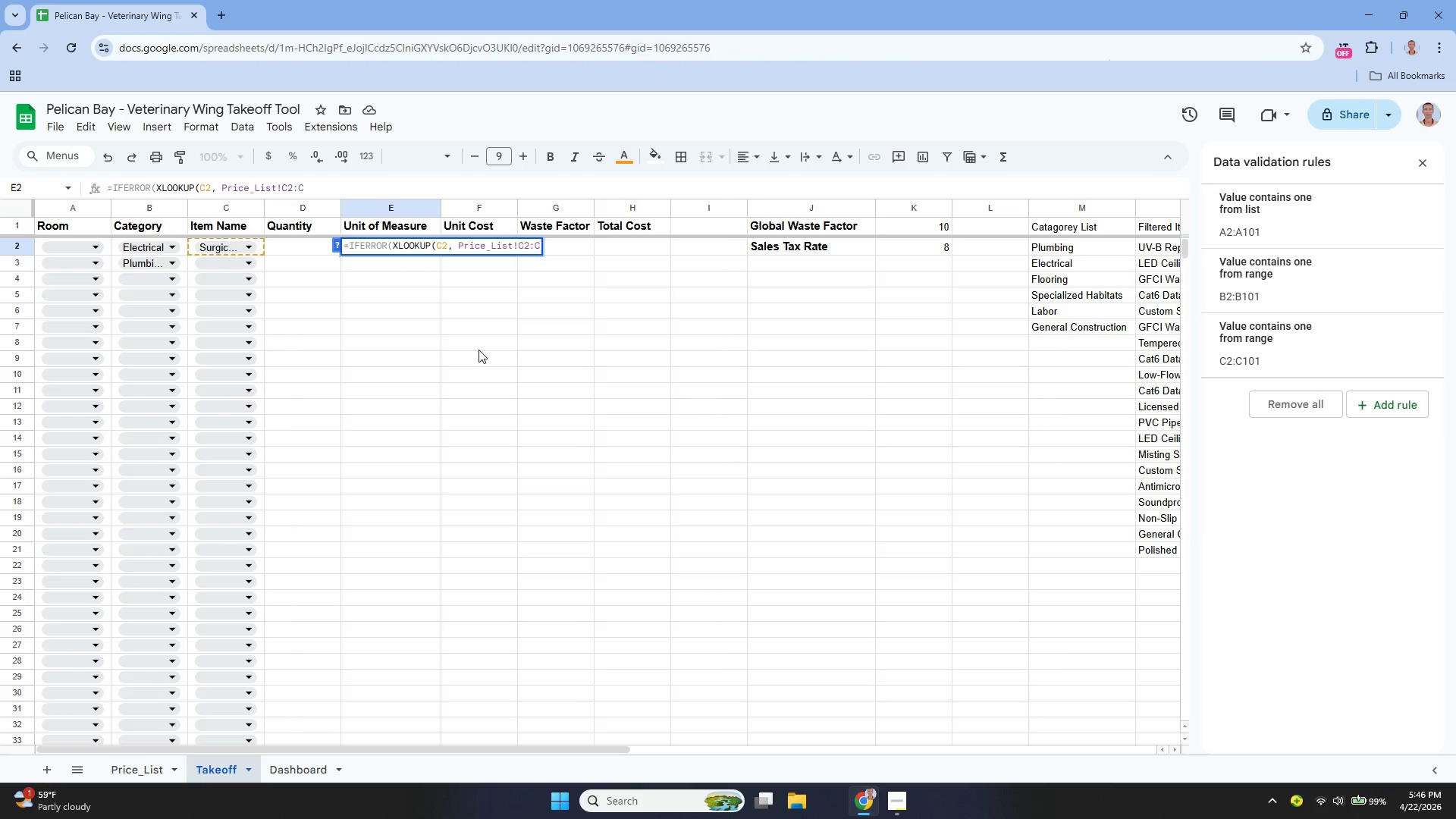 
type(, Price_ListC2:C, Price_List!D2:D, ::)
key(Backspace)
key(Backspace)
type(""_)
key(Backspace)
type(), ""))
 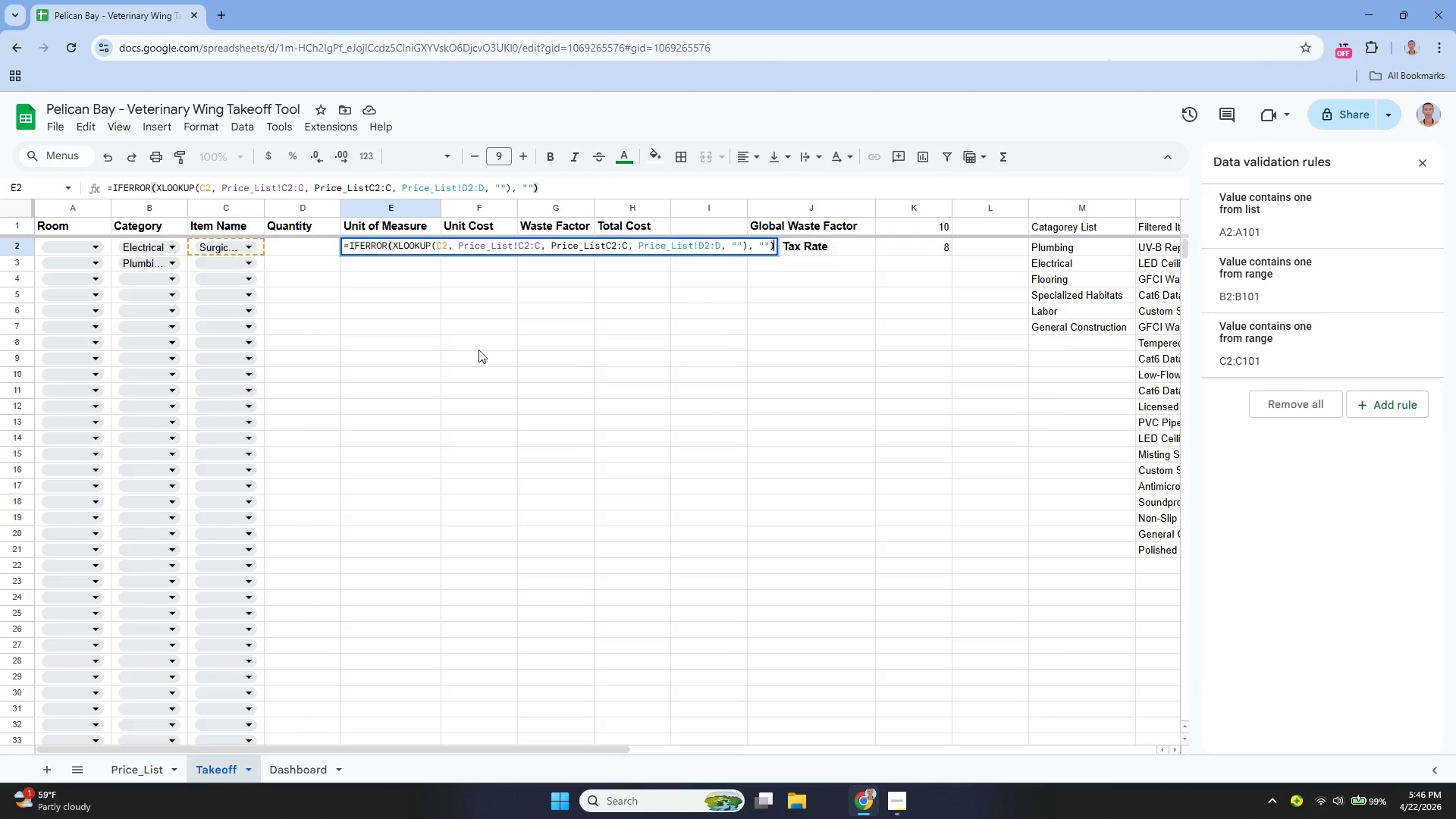 
wait(19.11)
 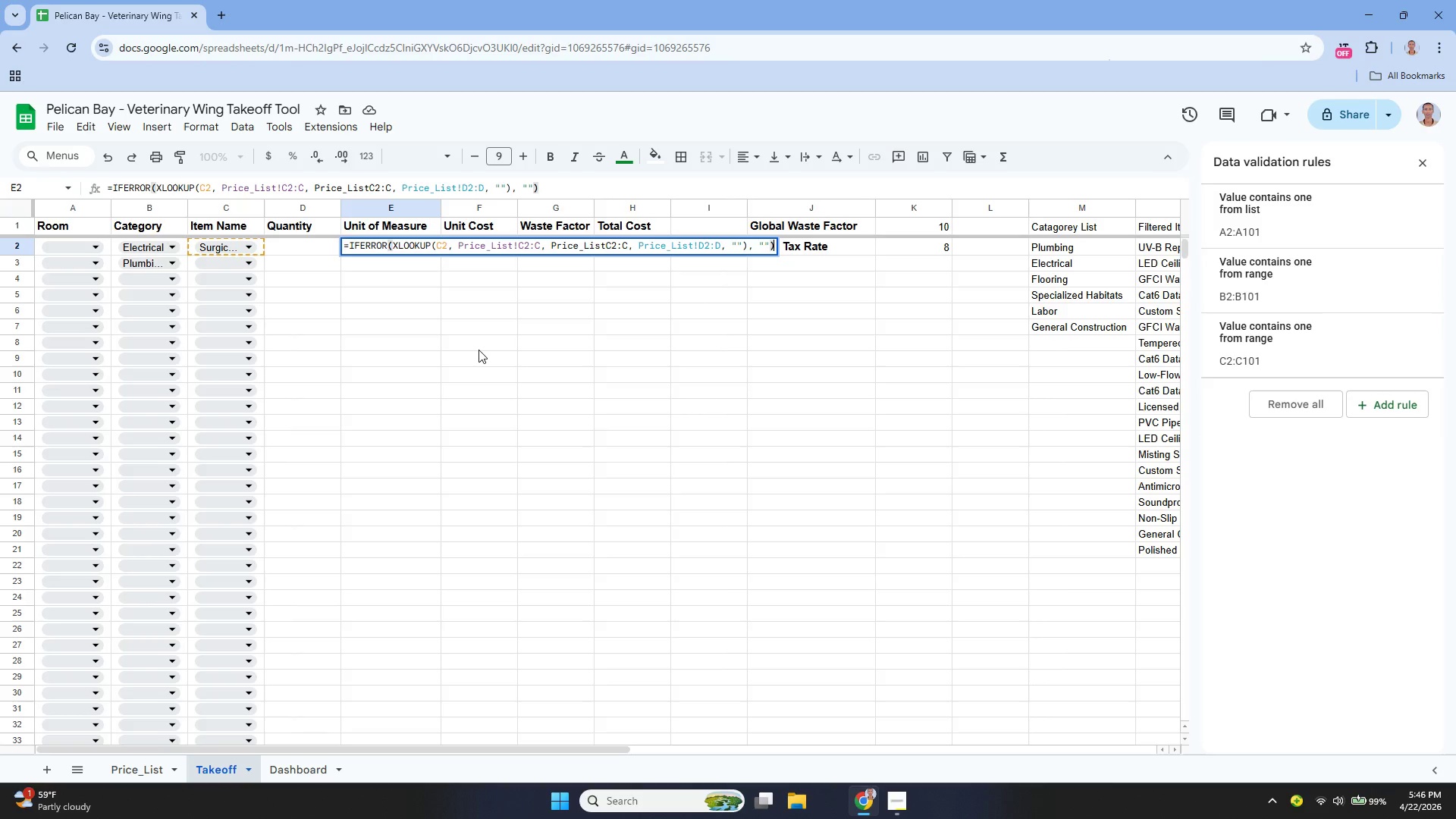 
key(Enter)
 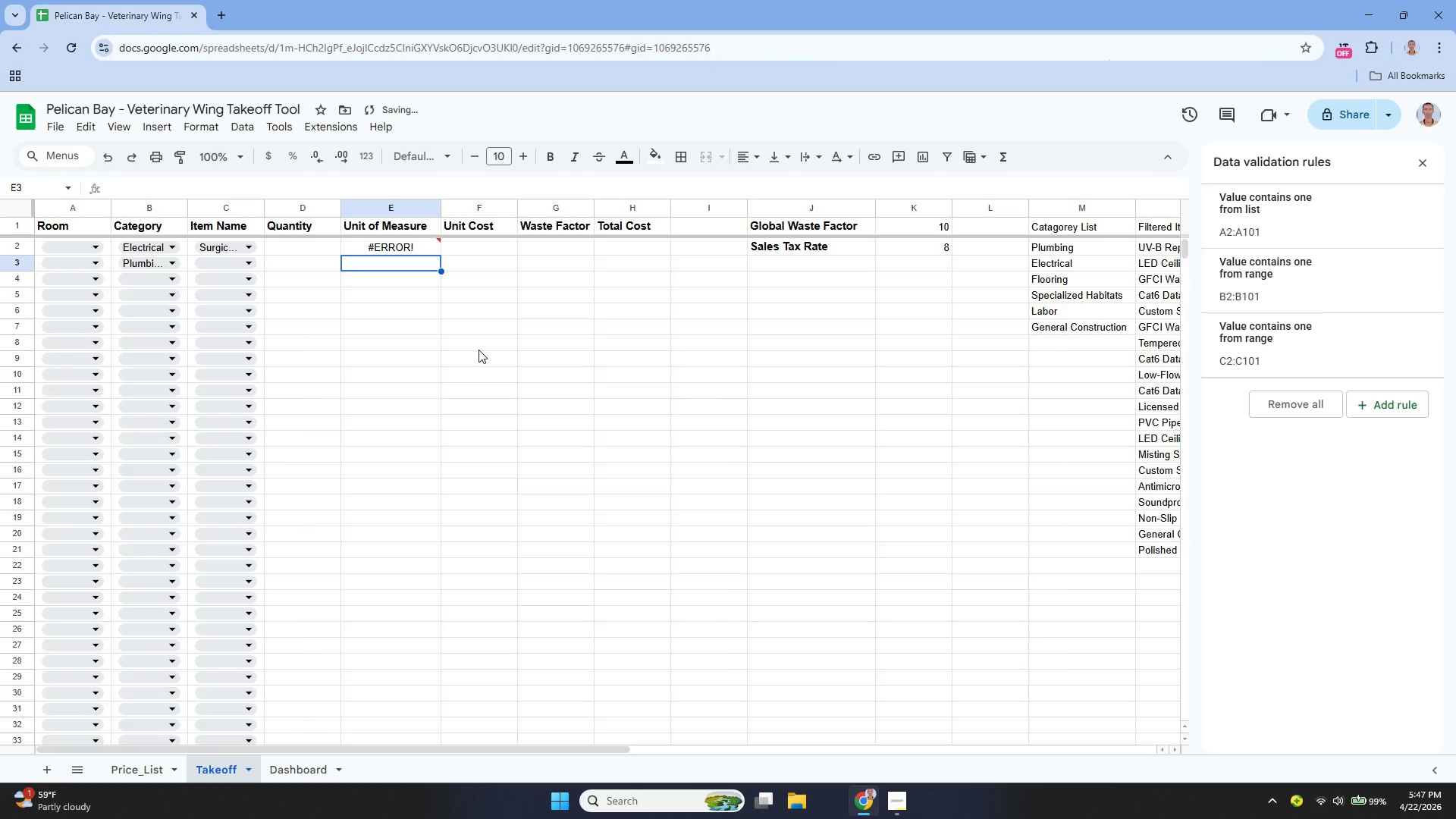 
key(ArrowUp)
 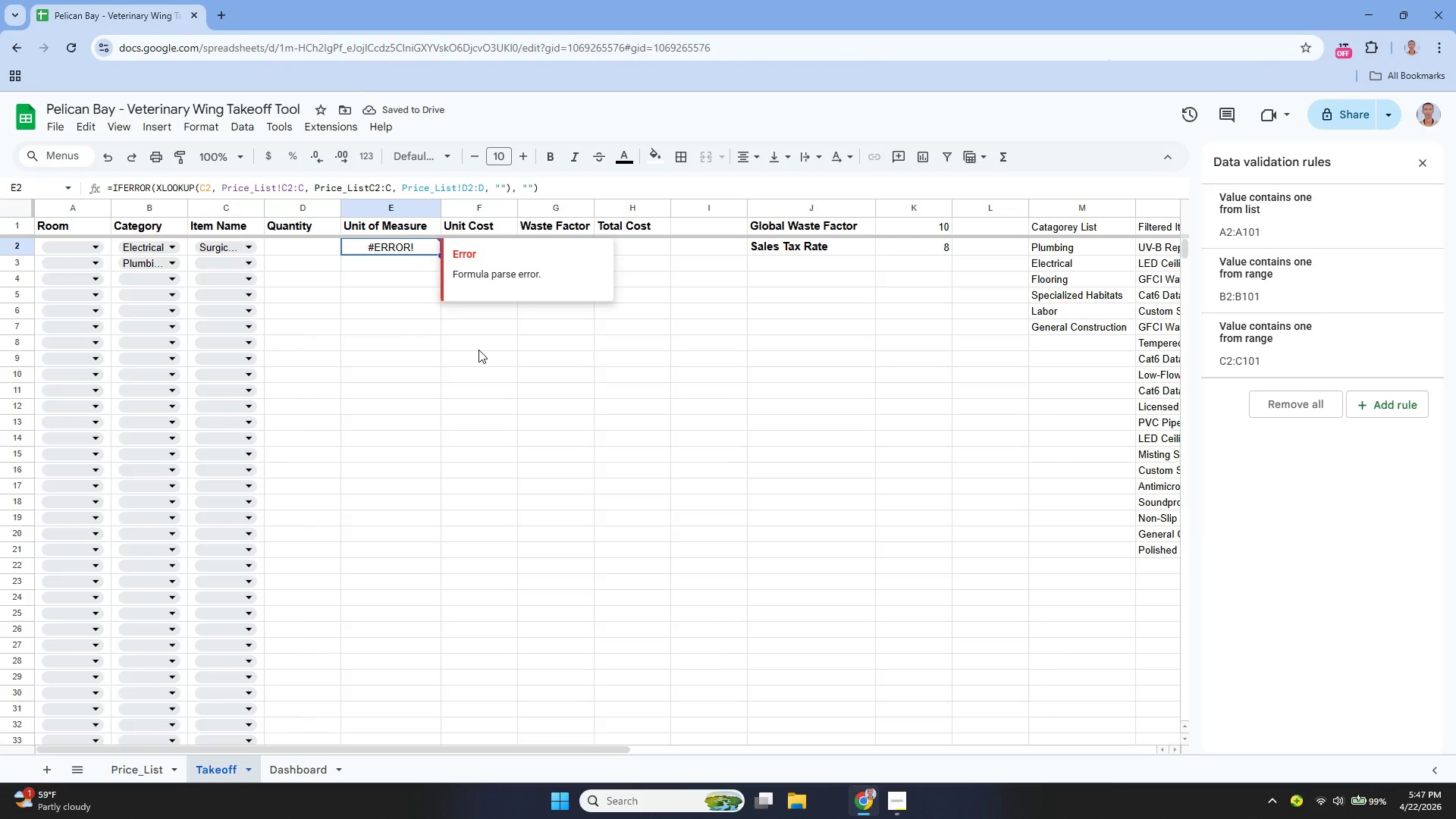 
key(Enter)
 